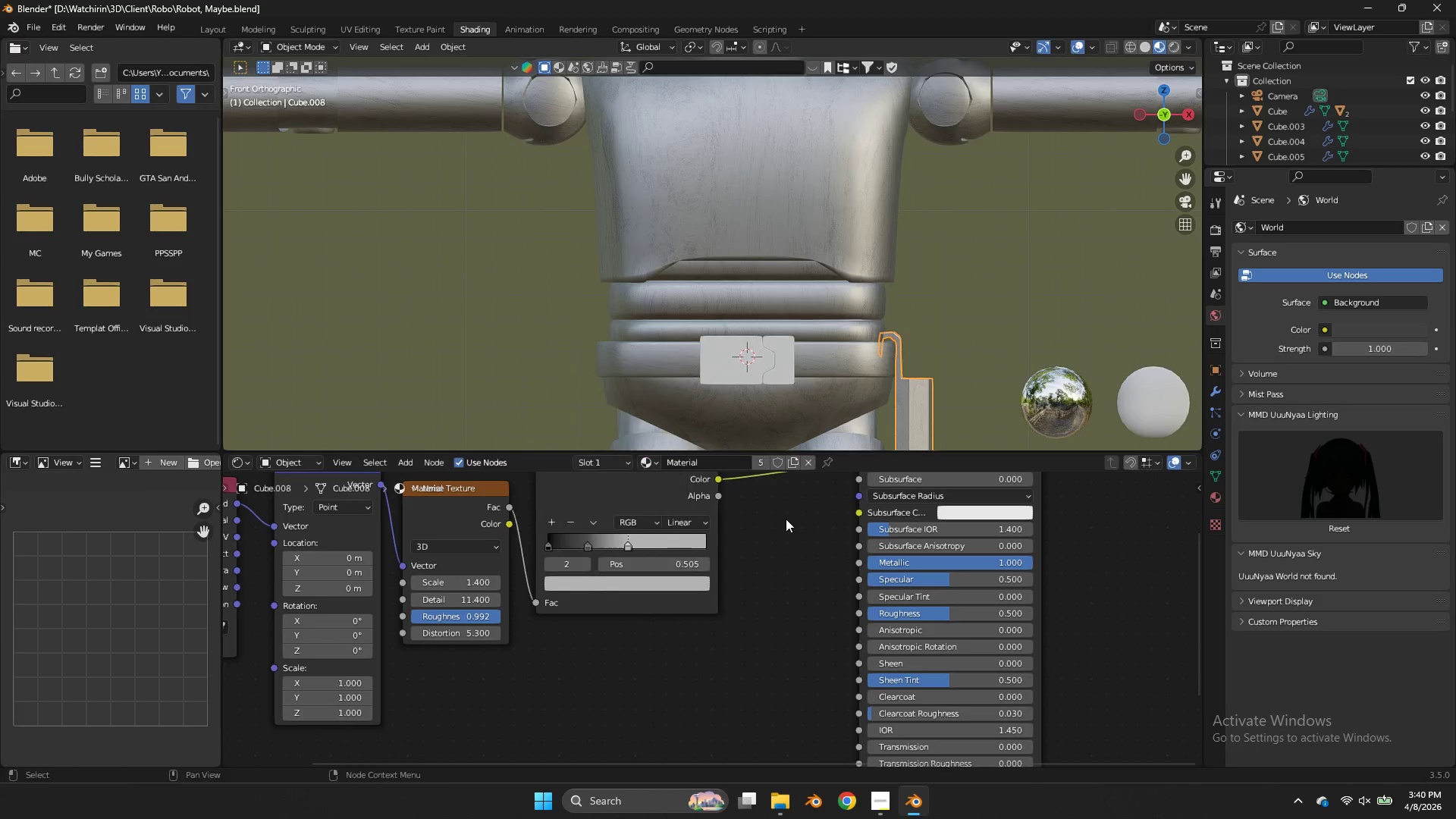 
left_click([786, 519])
 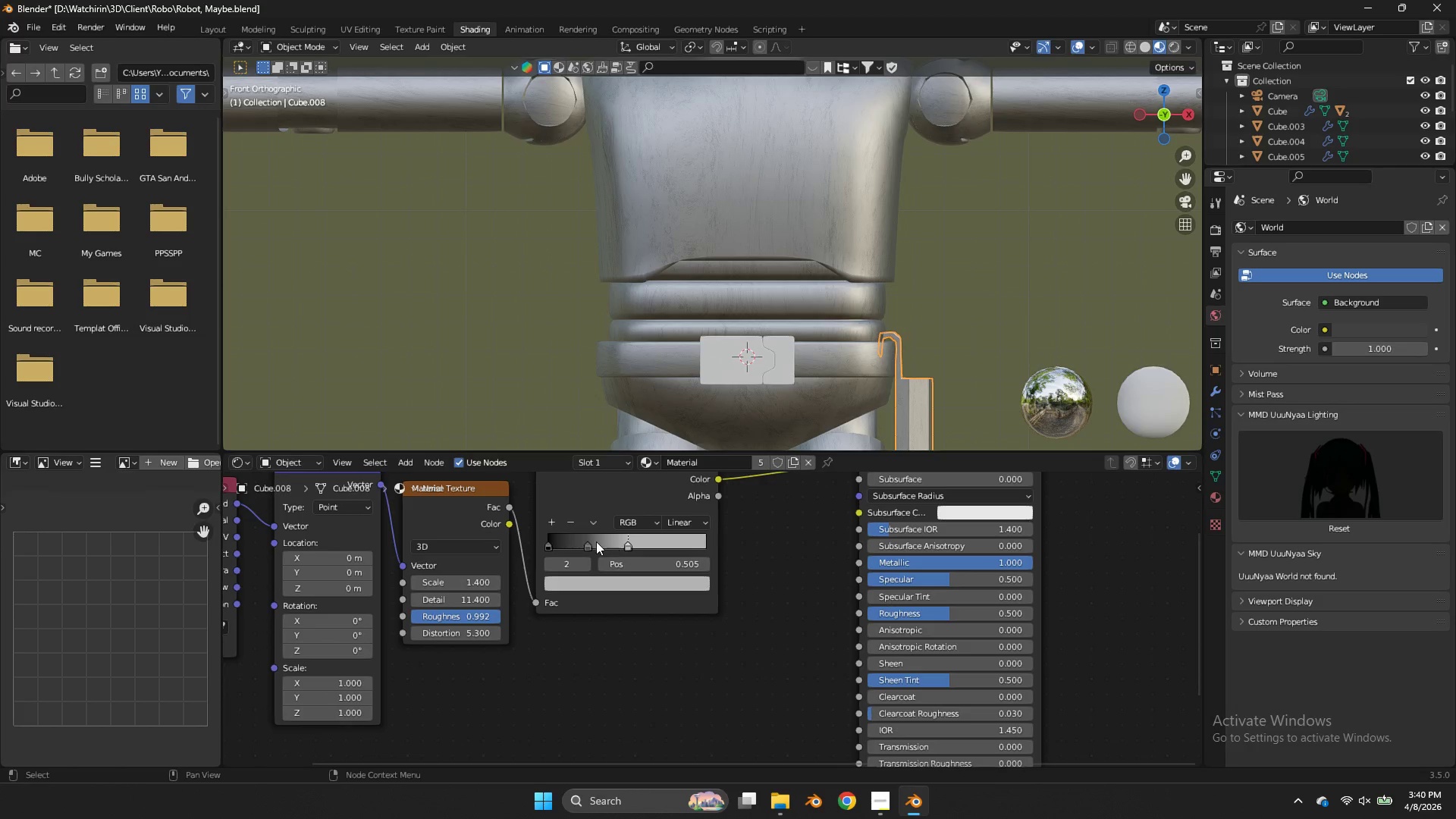 
left_click_drag(start_coordinate=[594, 541], to_coordinate=[573, 546])
 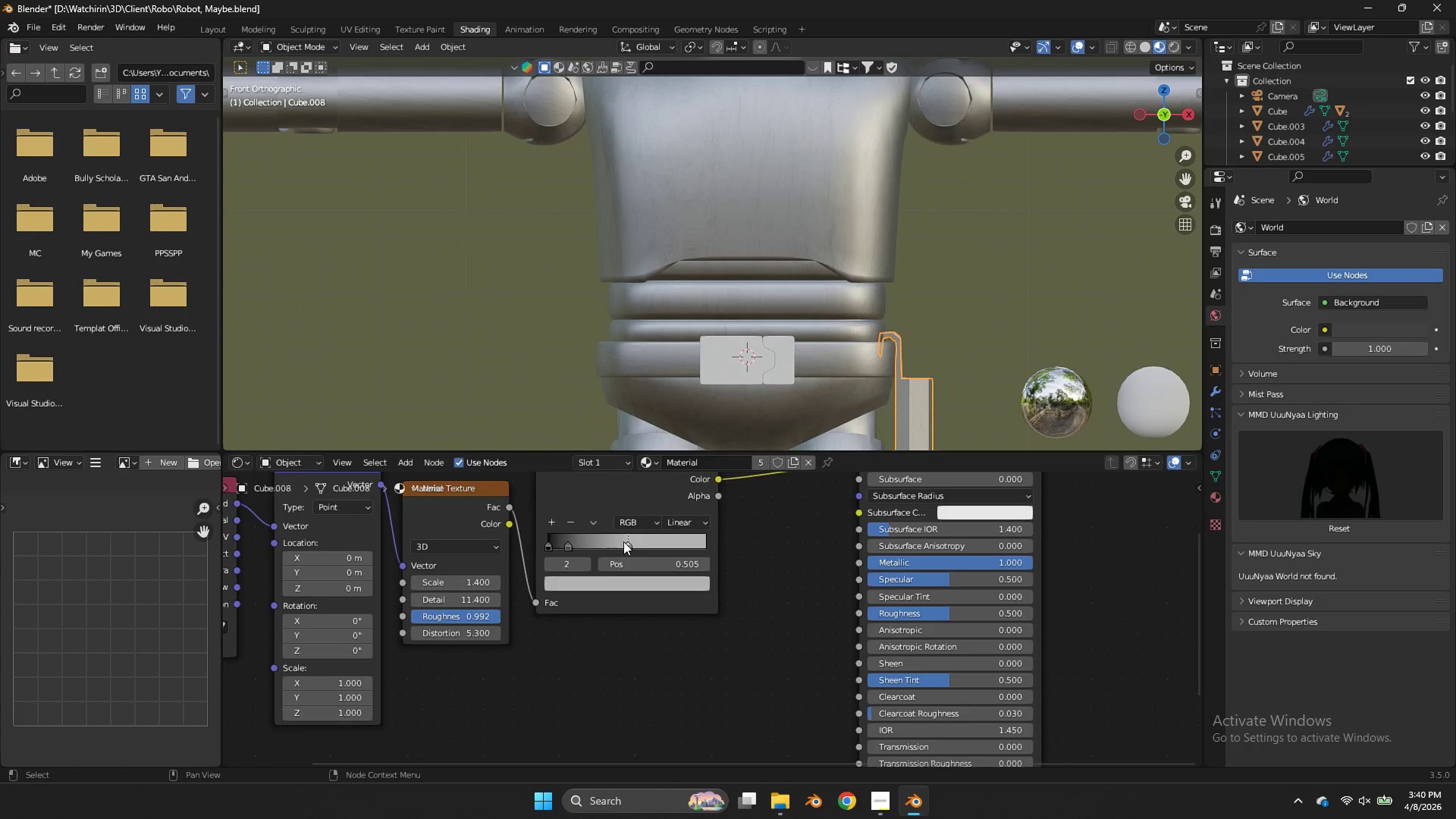 
left_click_drag(start_coordinate=[623, 541], to_coordinate=[624, 549])
 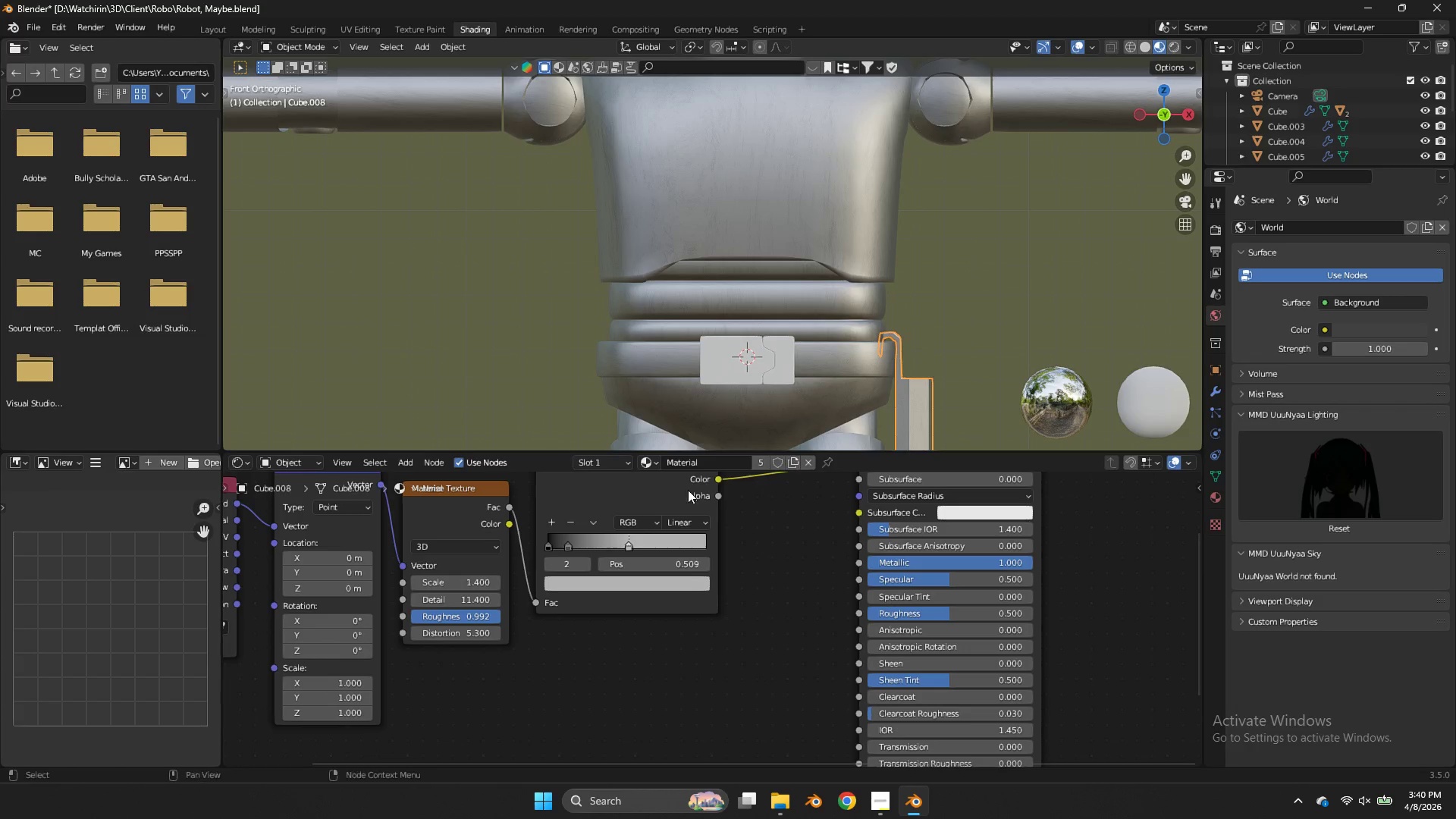 
left_click_drag(start_coordinate=[475, 620], to_coordinate=[869, 428])
 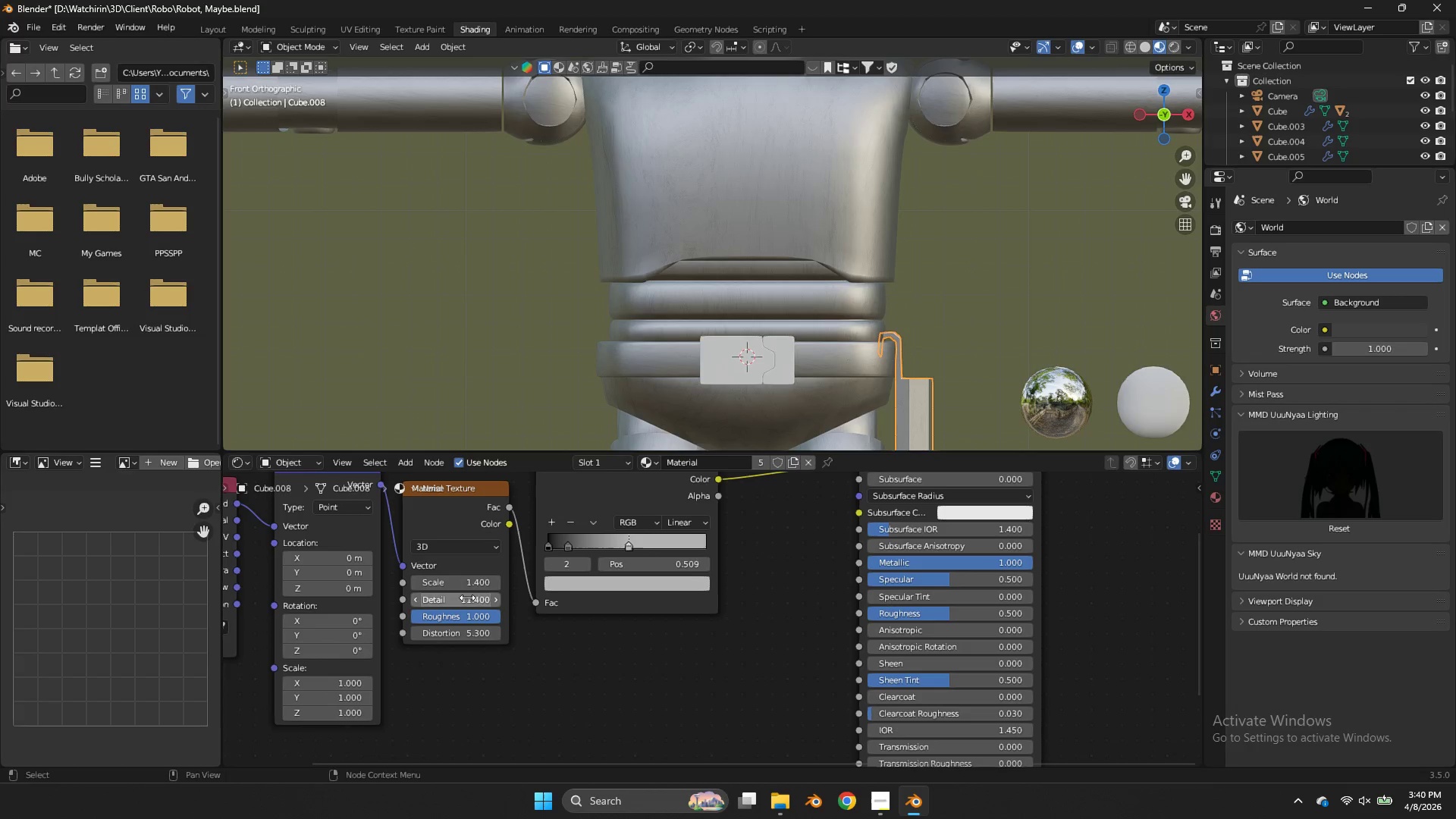 
left_click_drag(start_coordinate=[469, 598], to_coordinate=[636, 407])
 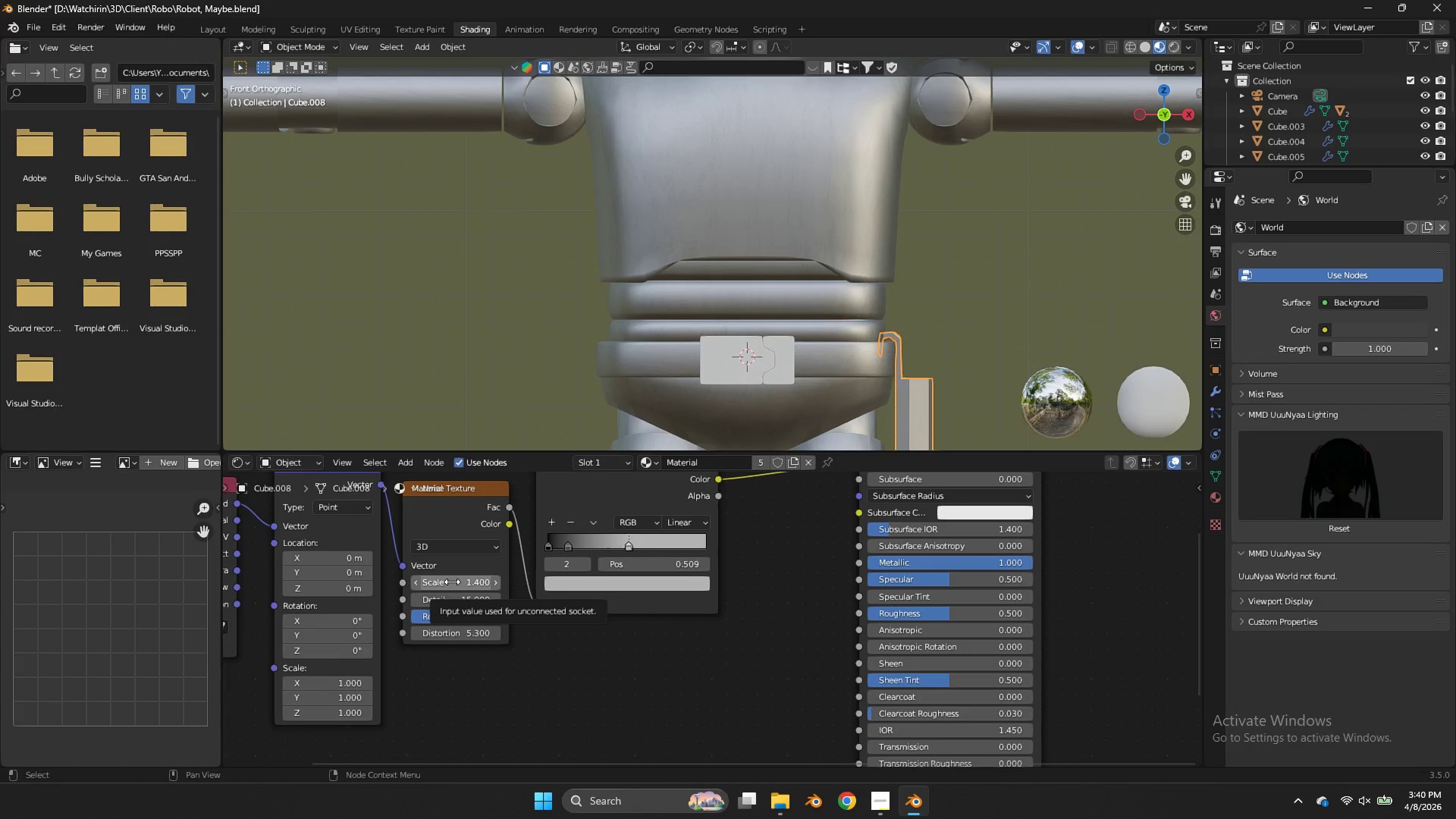 
left_click_drag(start_coordinate=[452, 582], to_coordinate=[827, 387])
 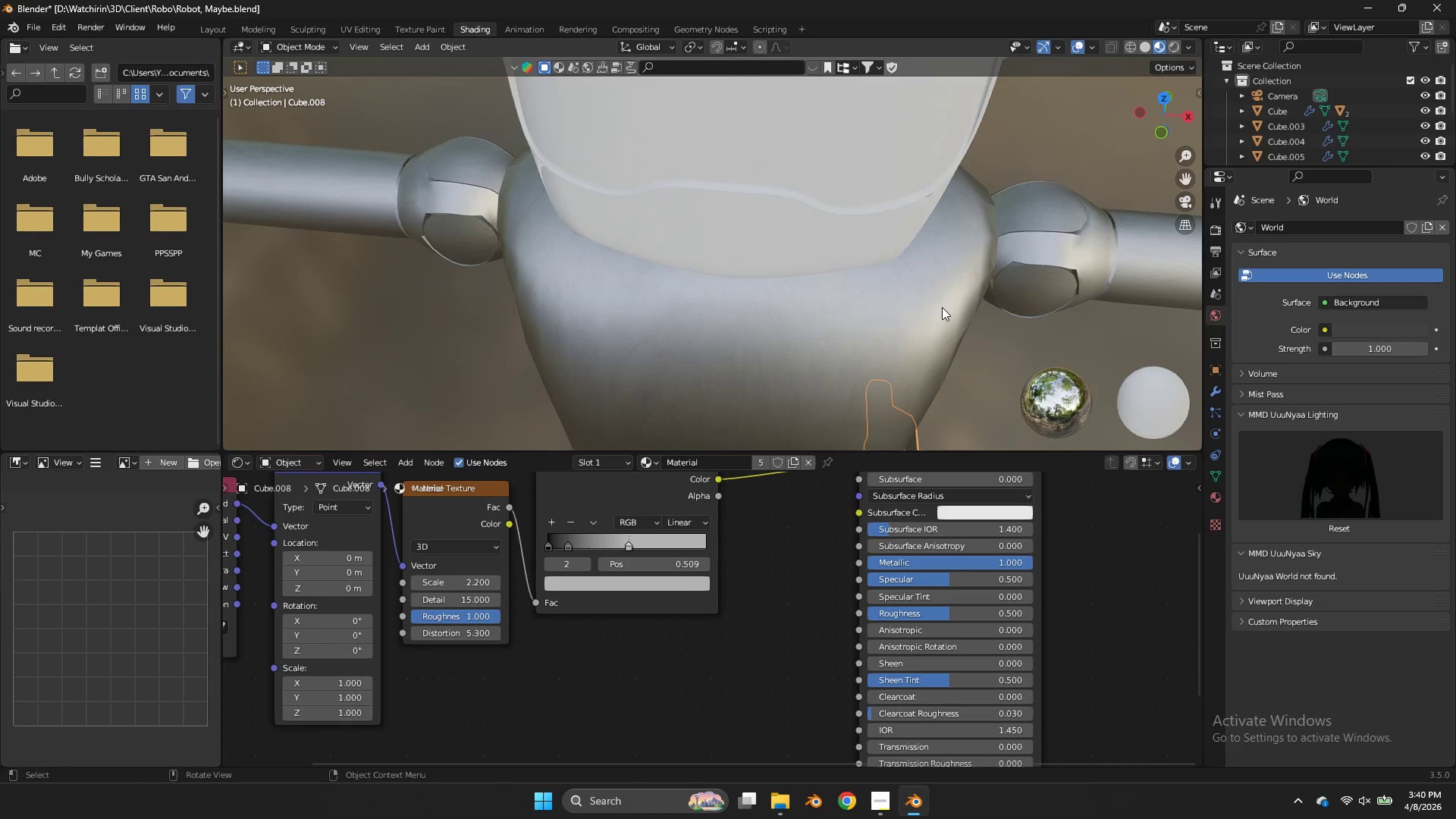 
scroll: coordinate [941, 308], scroll_direction: down, amount: 4.0
 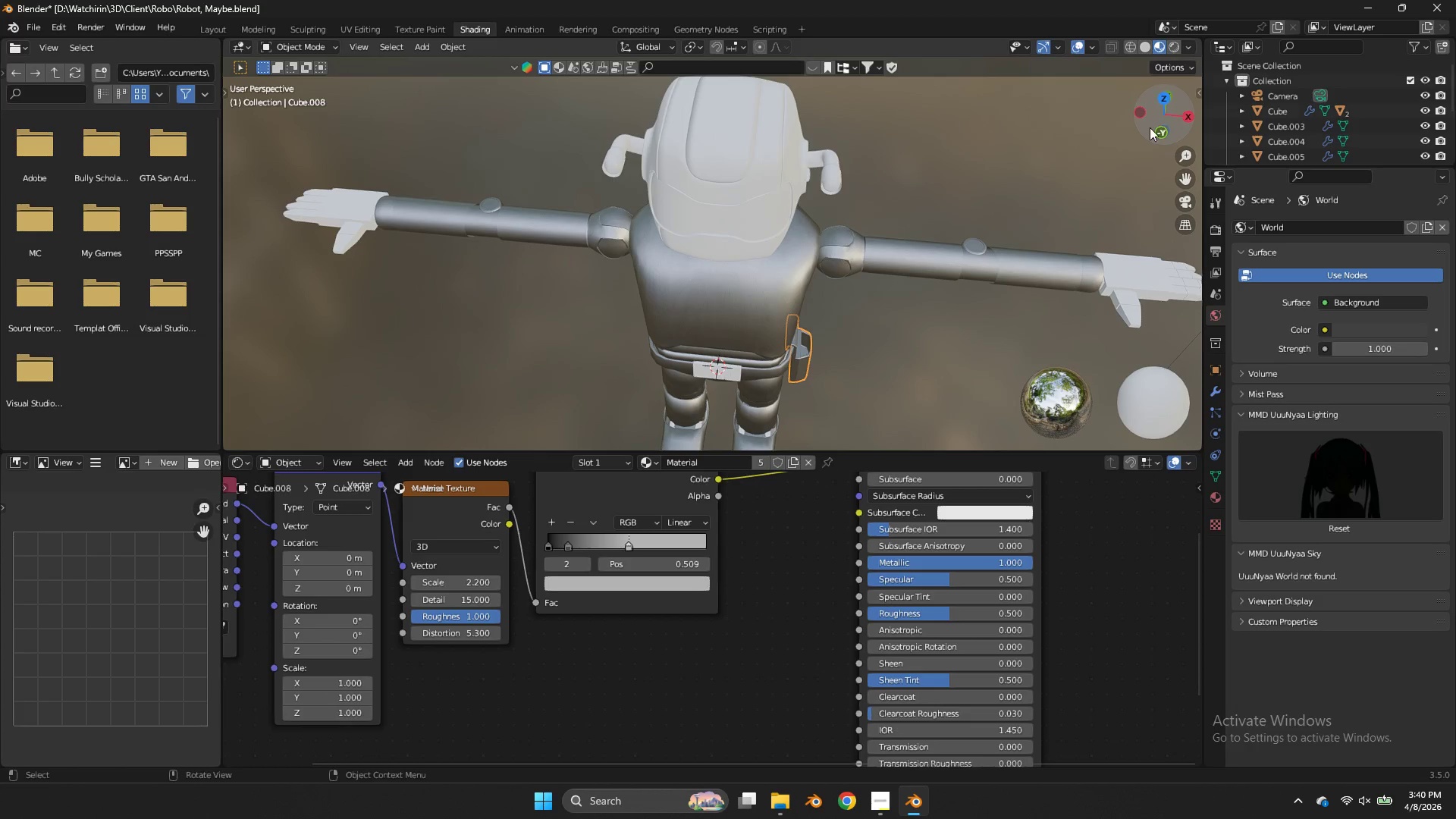 
left_click([620, 528])
 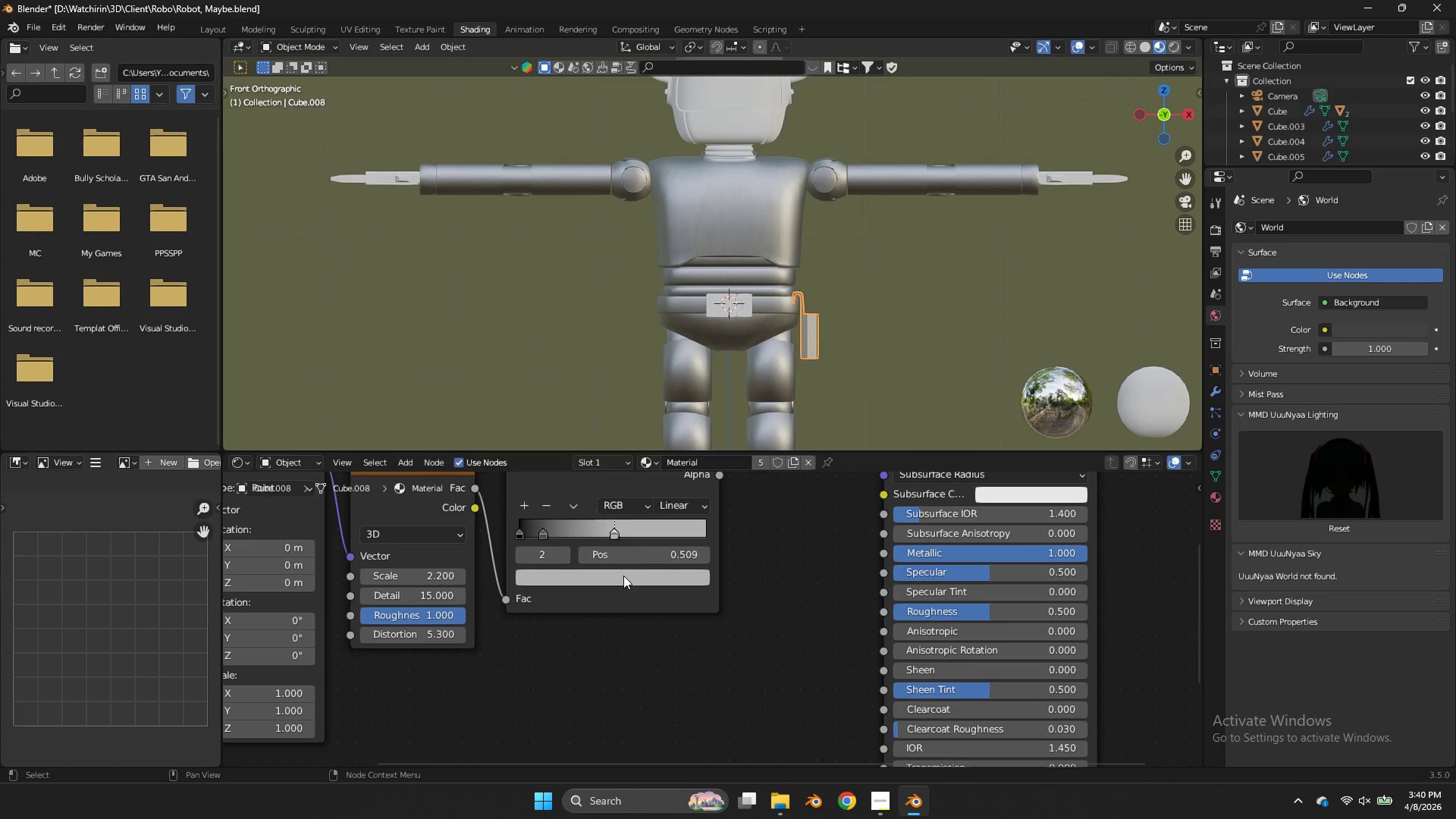 
scroll: coordinate [642, 539], scroll_direction: up, amount: 2.0
 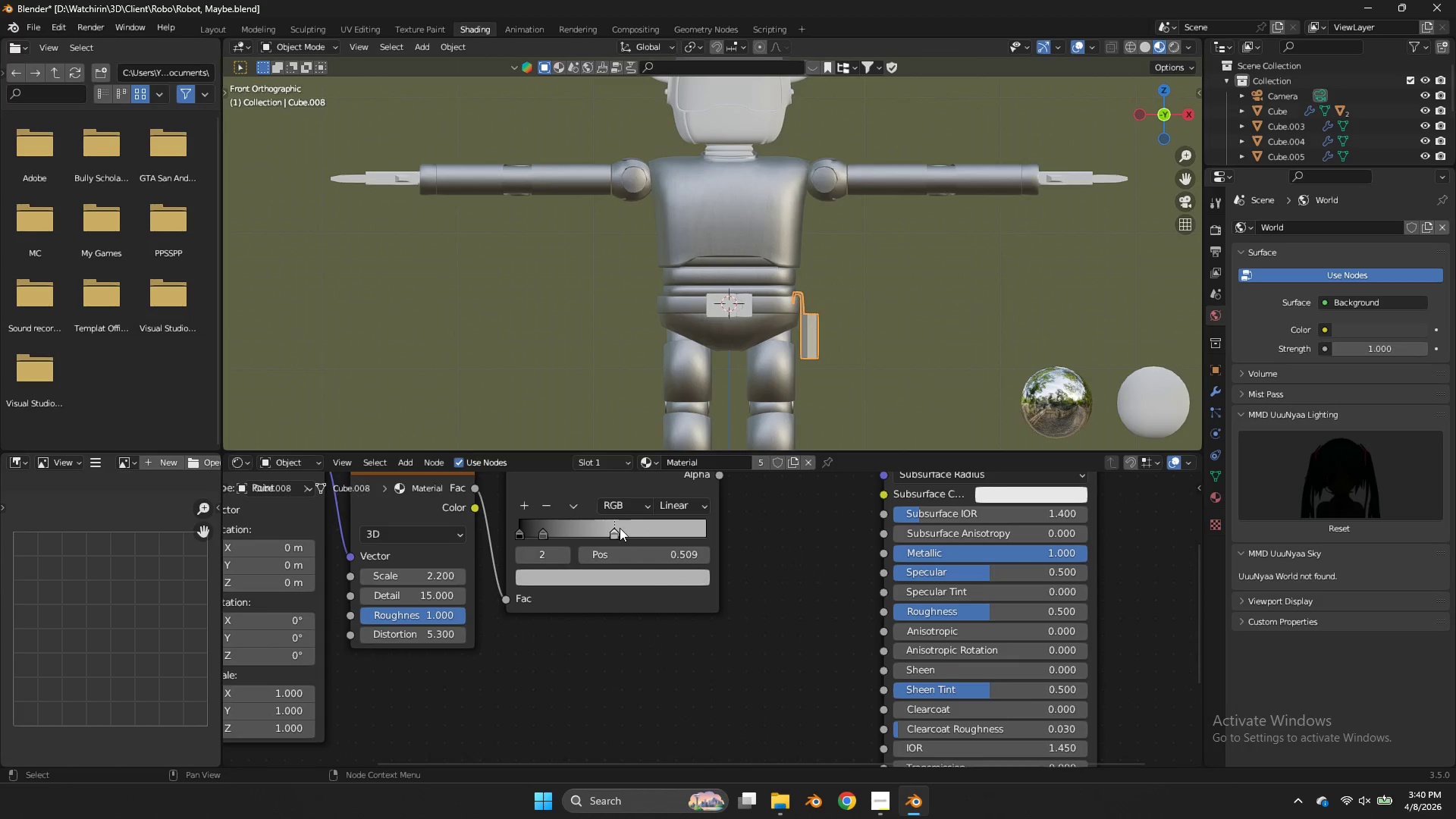 
double_click([623, 576])
 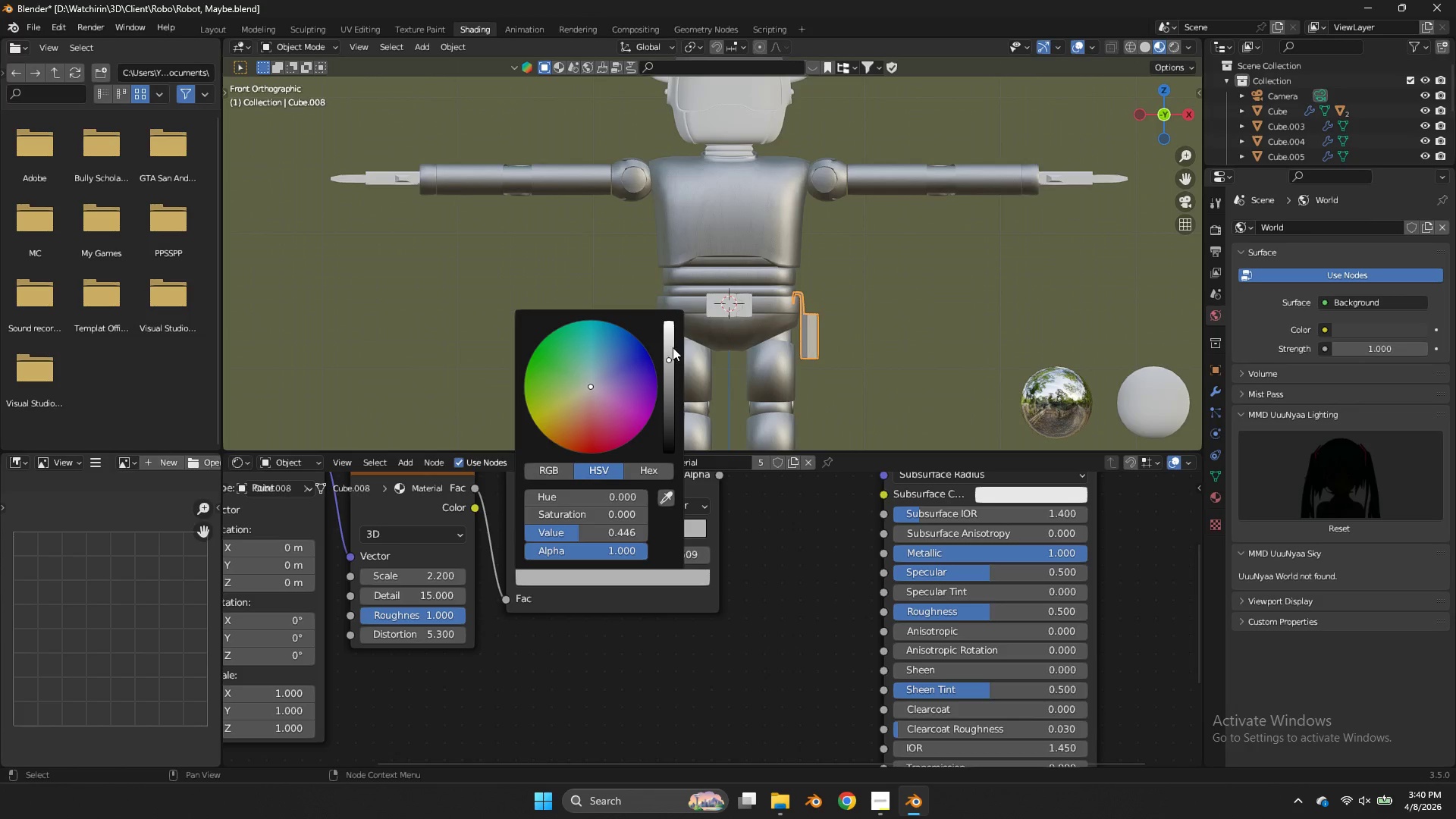 
left_click_drag(start_coordinate=[668, 346], to_coordinate=[673, 325])
 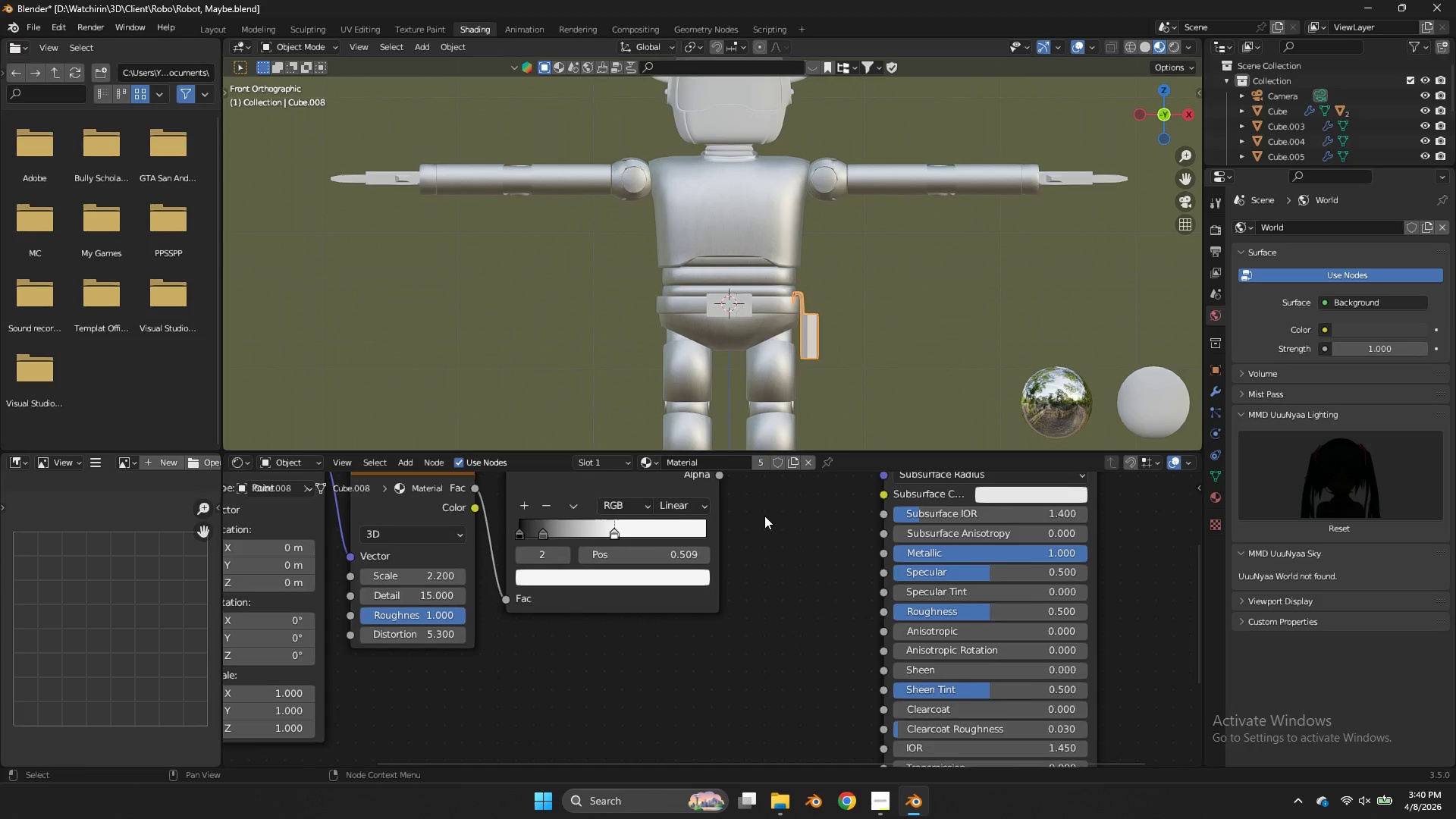 
scroll: coordinate [764, 516], scroll_direction: up, amount: 3.0
 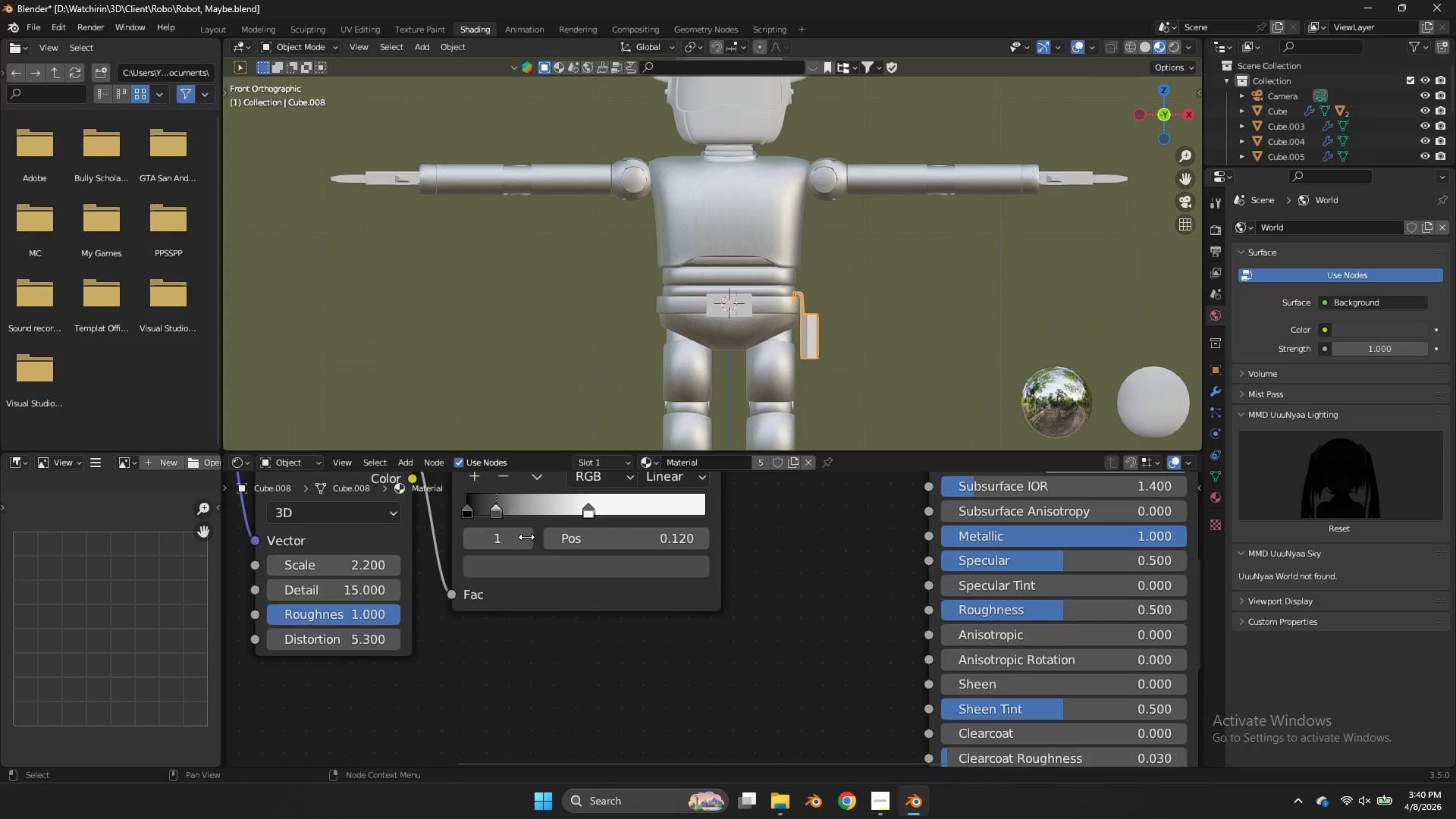 
double_click([539, 554])
 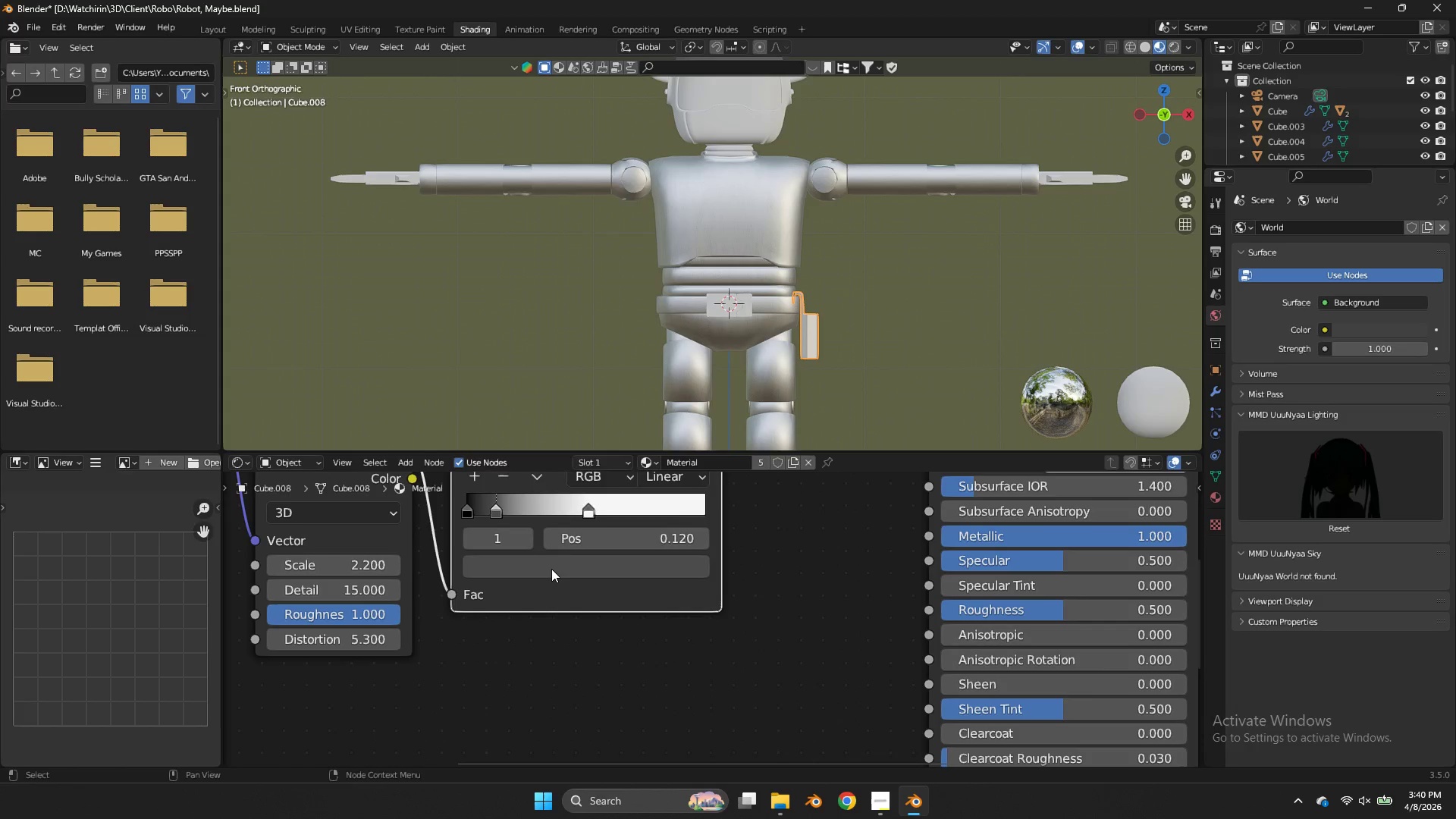 
triple_click([551, 569])
 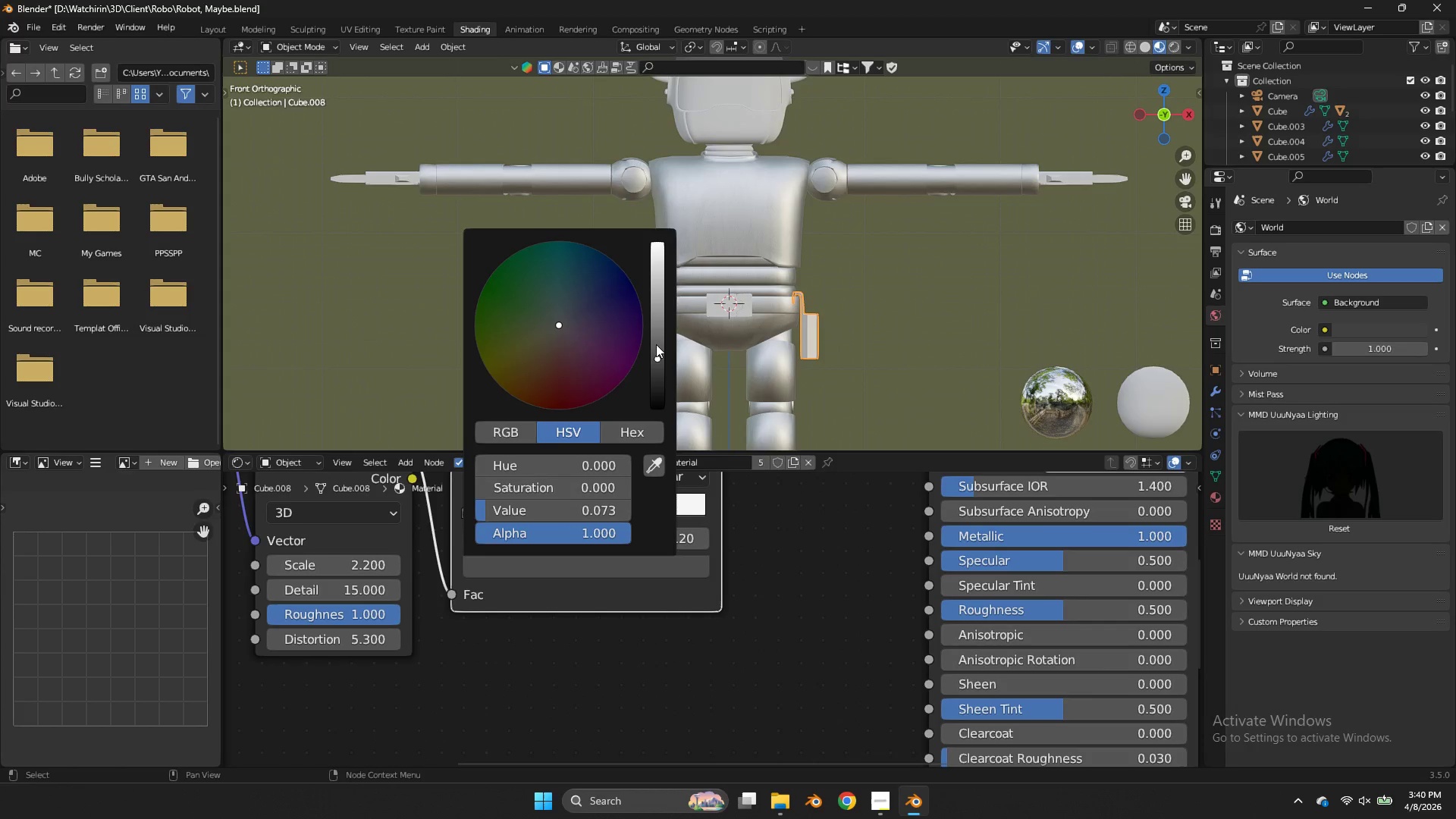 
left_click_drag(start_coordinate=[656, 344], to_coordinate=[654, 326])
 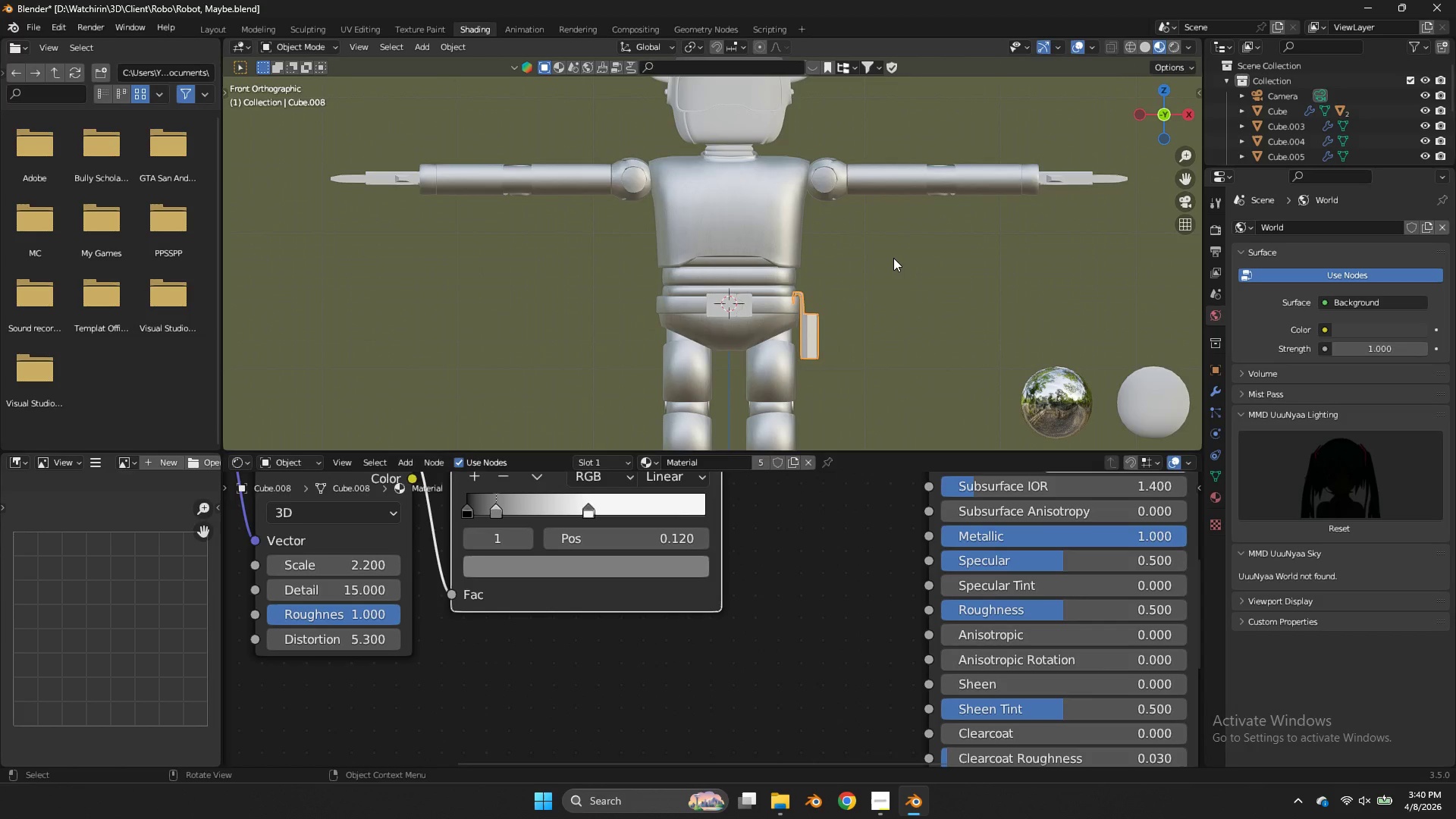 
left_click([893, 258])
 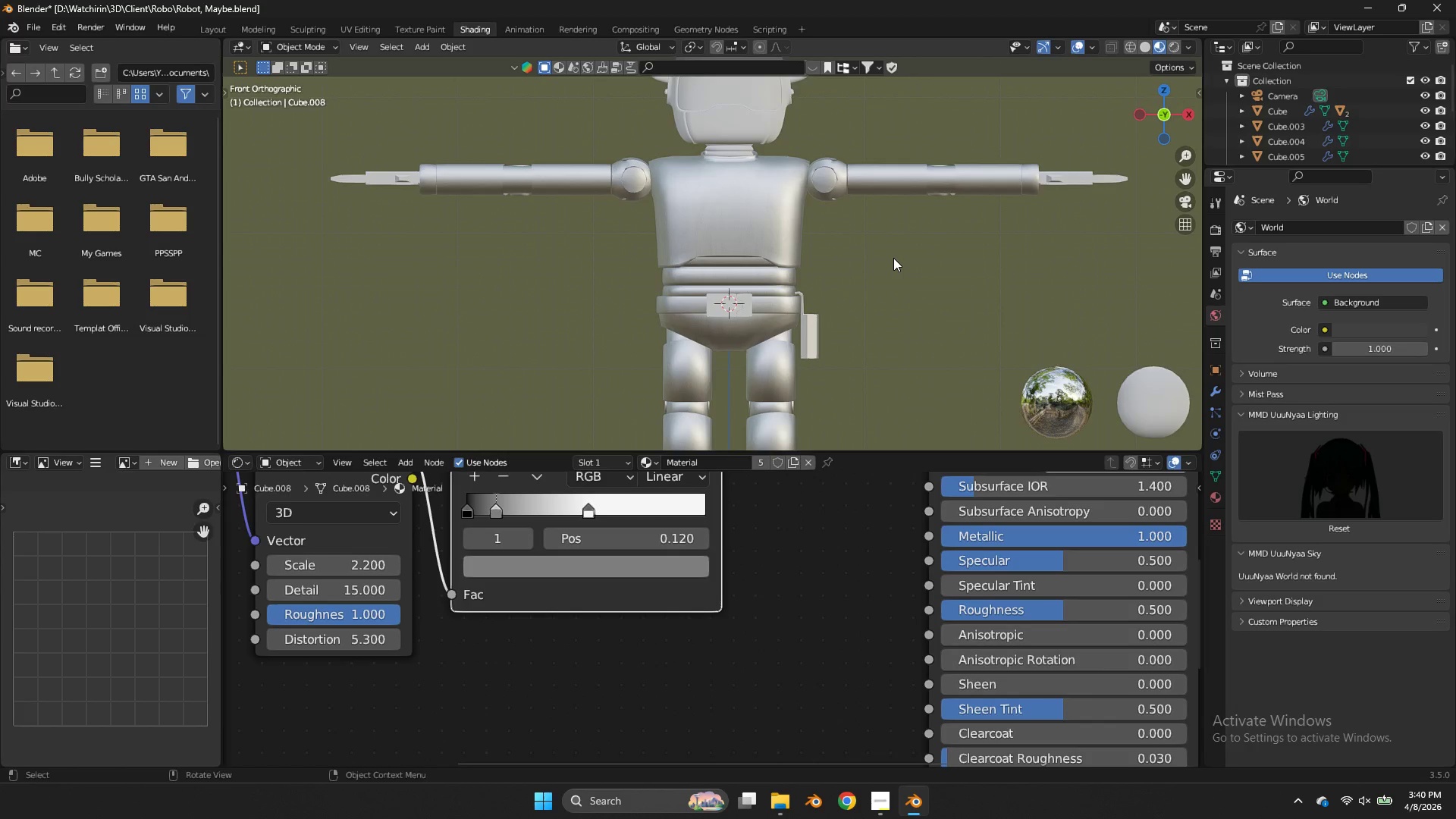 
wait(6.66)
 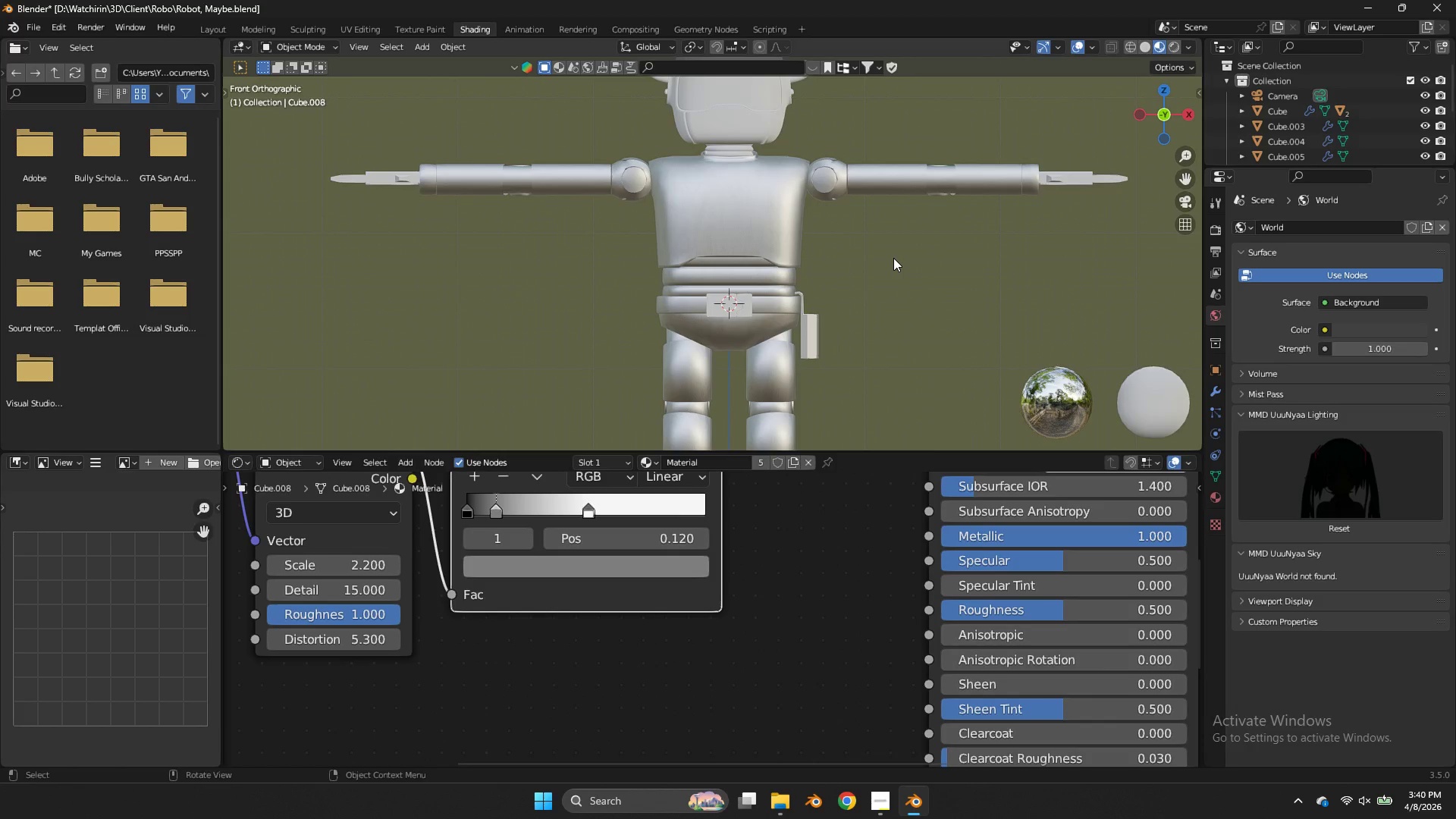 
scroll: coordinate [777, 541], scroll_direction: down, amount: 11.0
 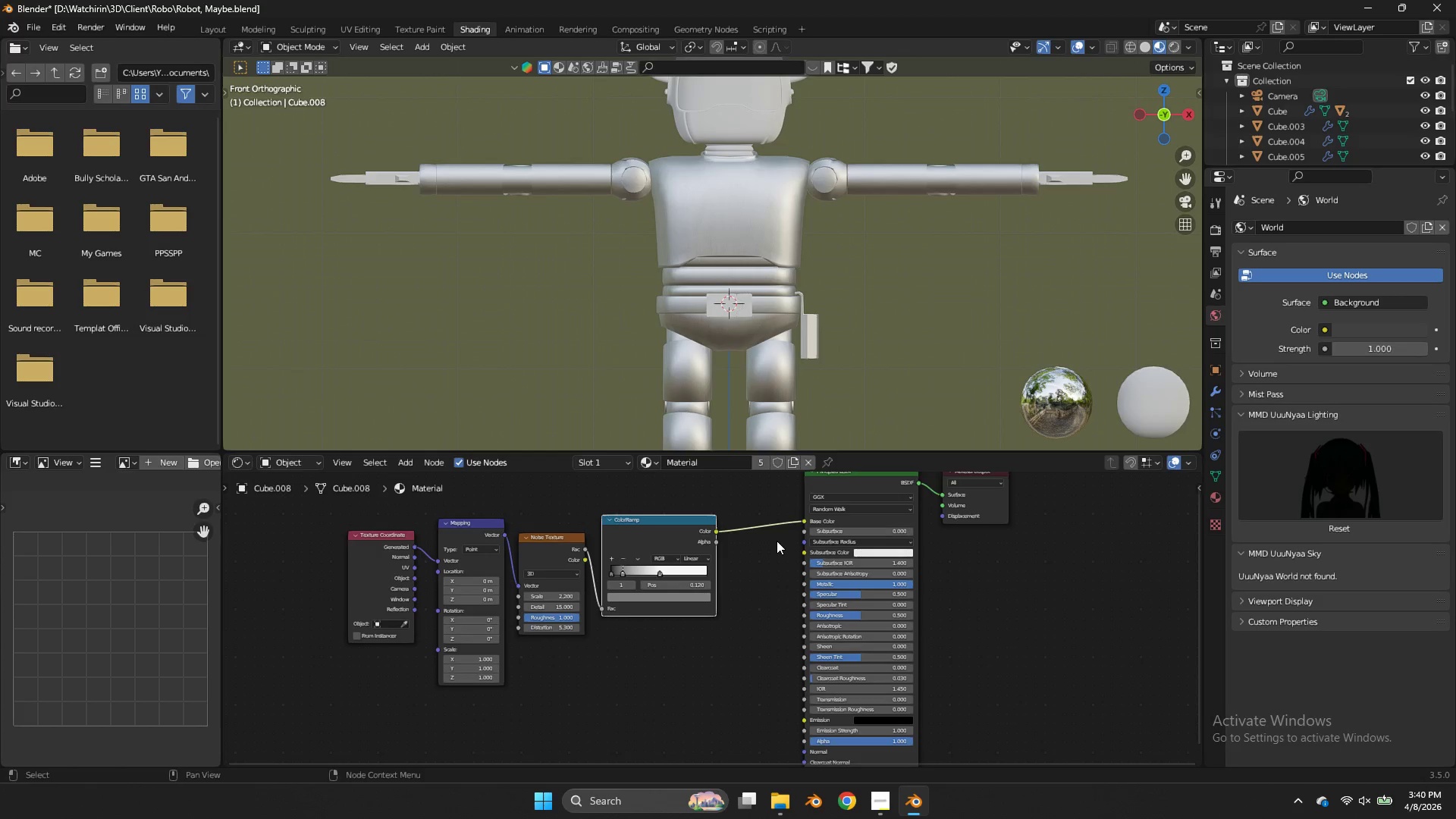 
wait(14.34)
 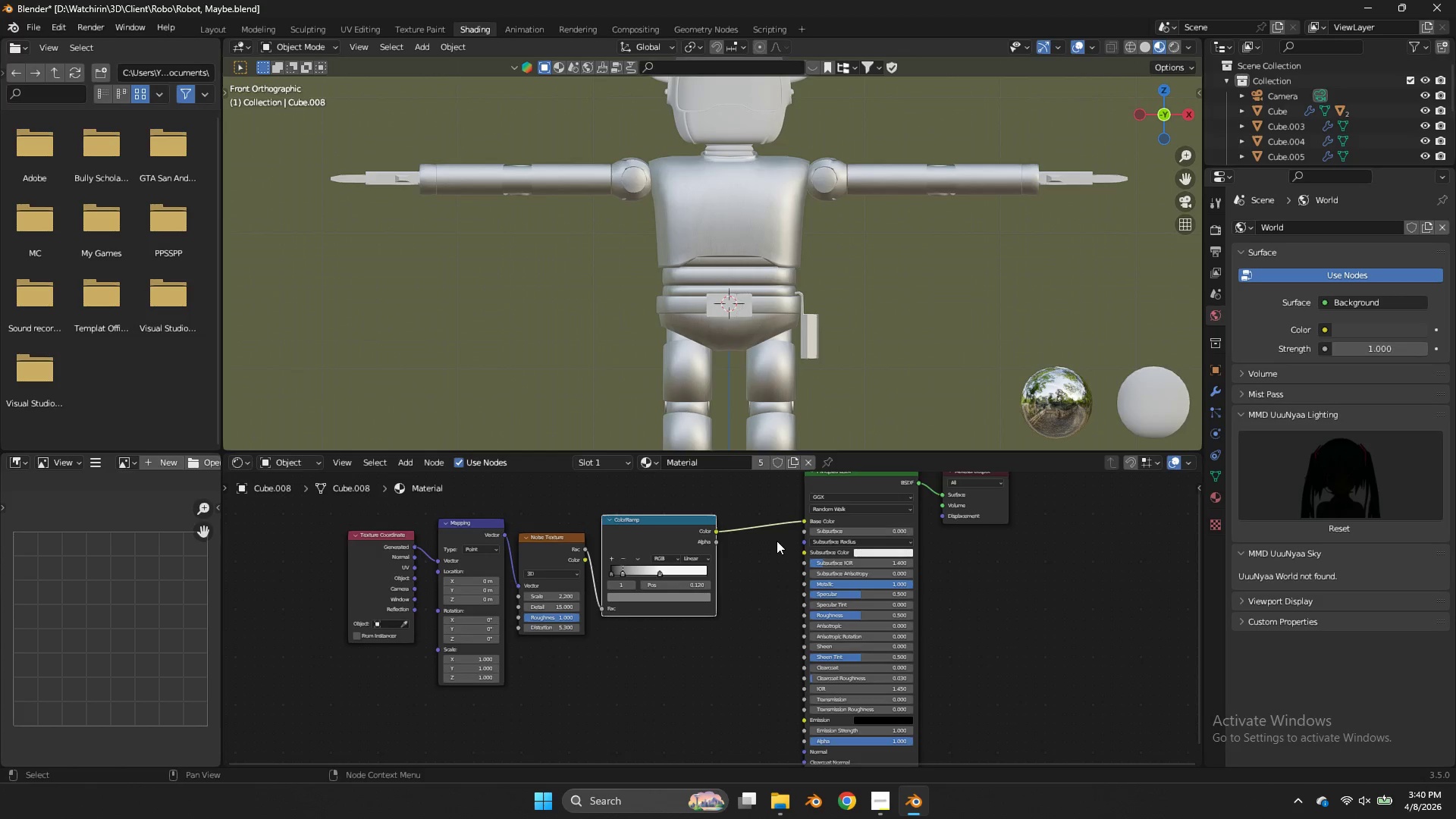 
left_click([714, 467])
 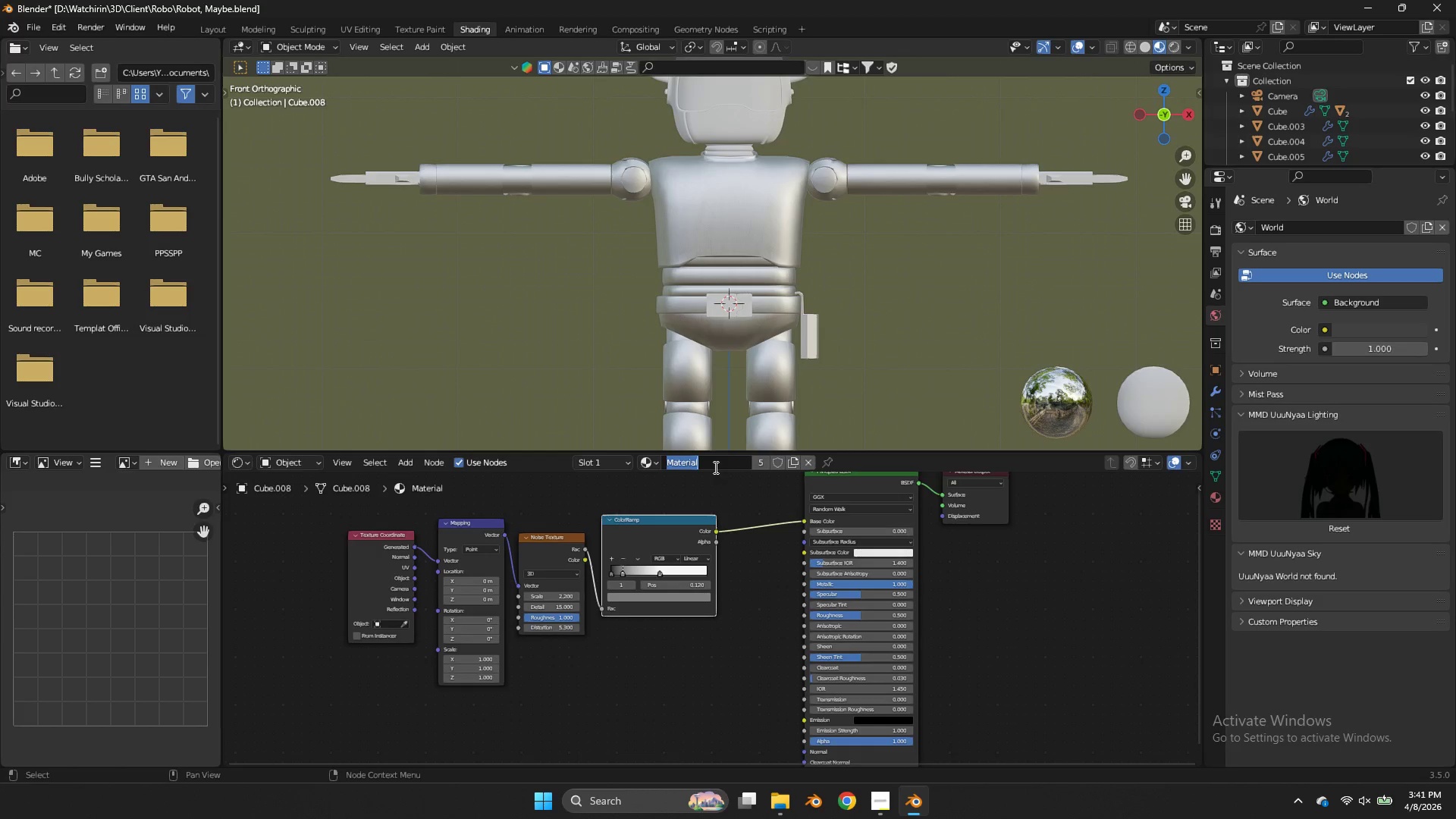 
type(Steel)
 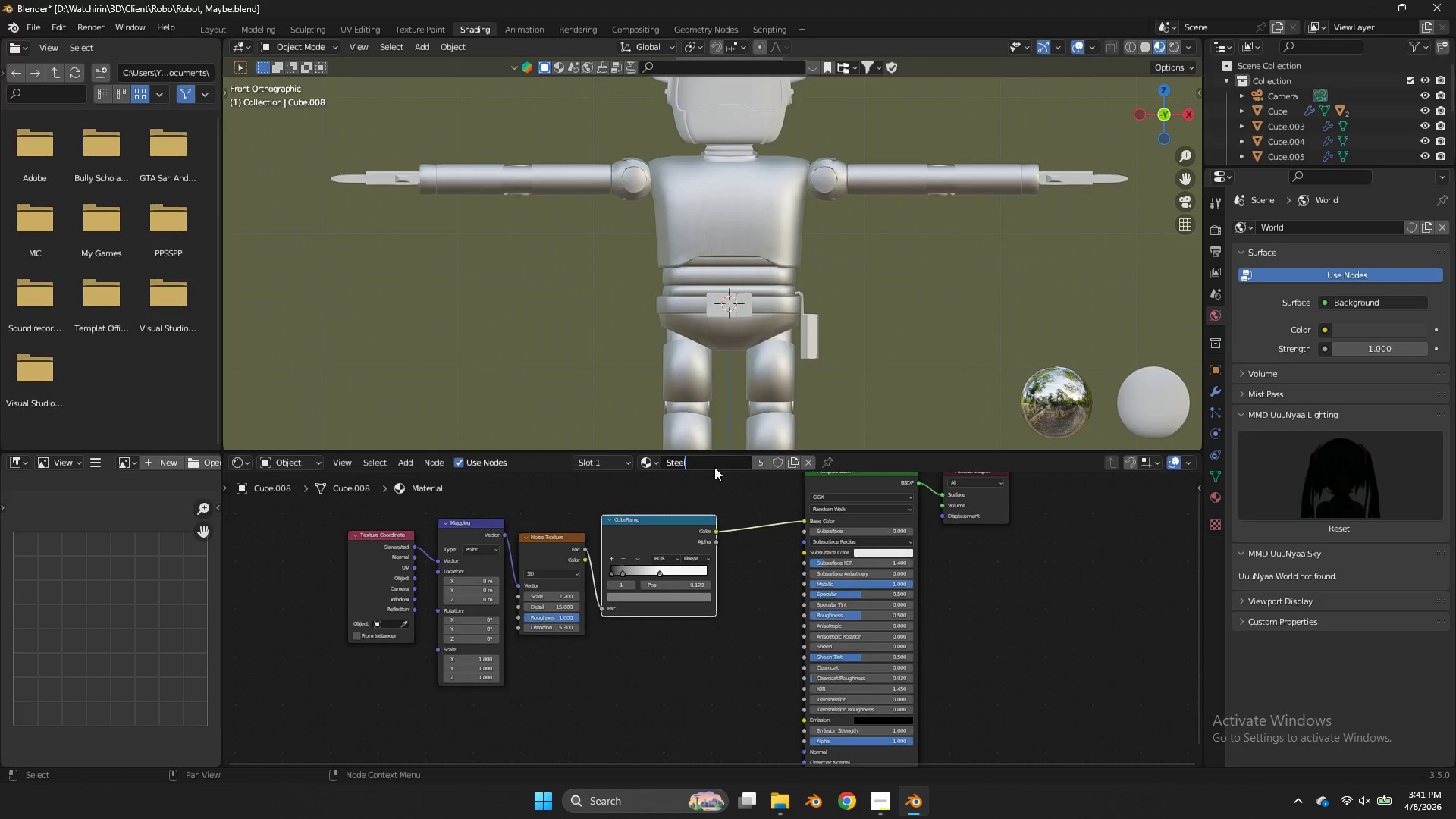 
key(Enter)
 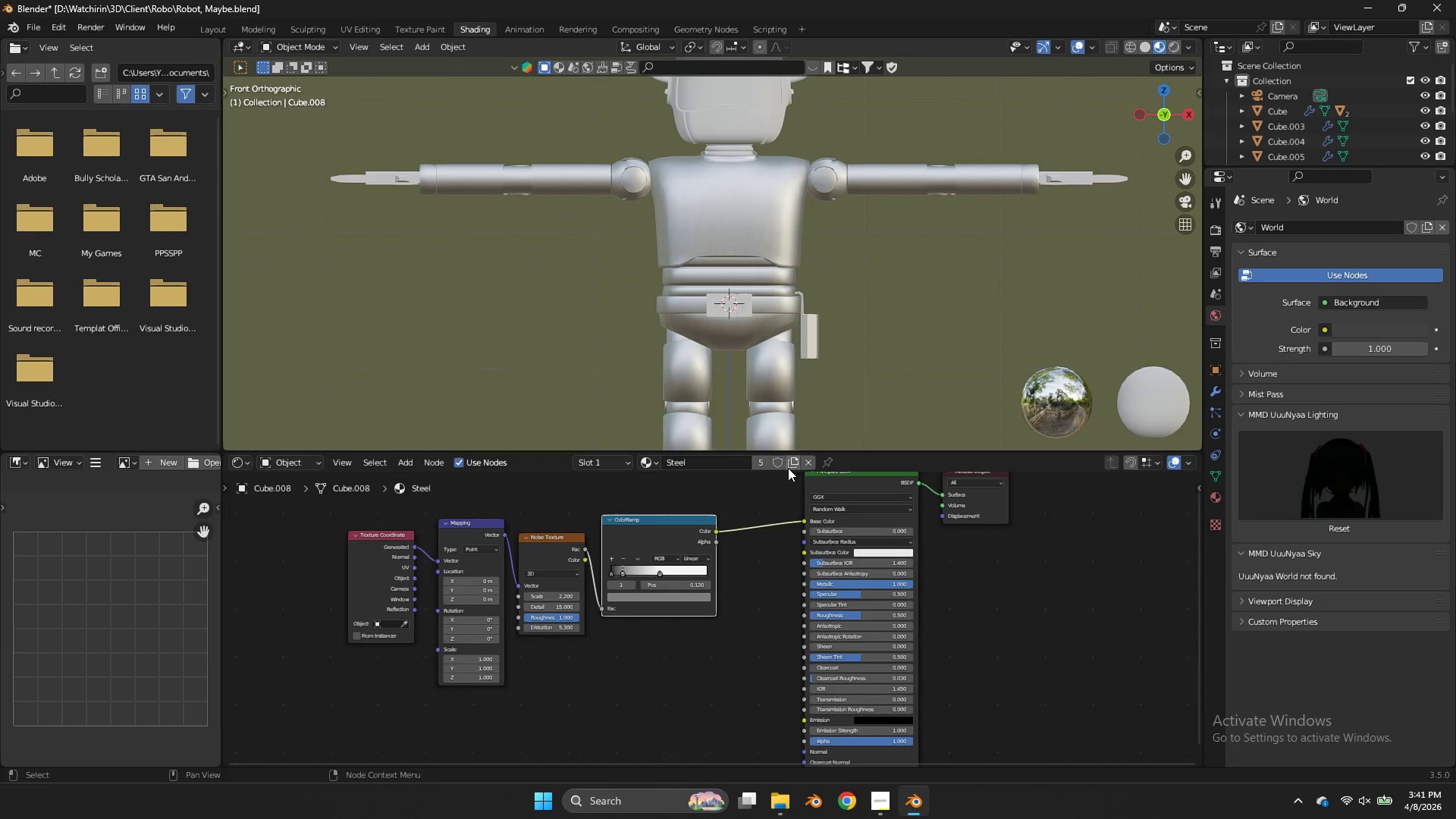 
left_click([792, 464])
 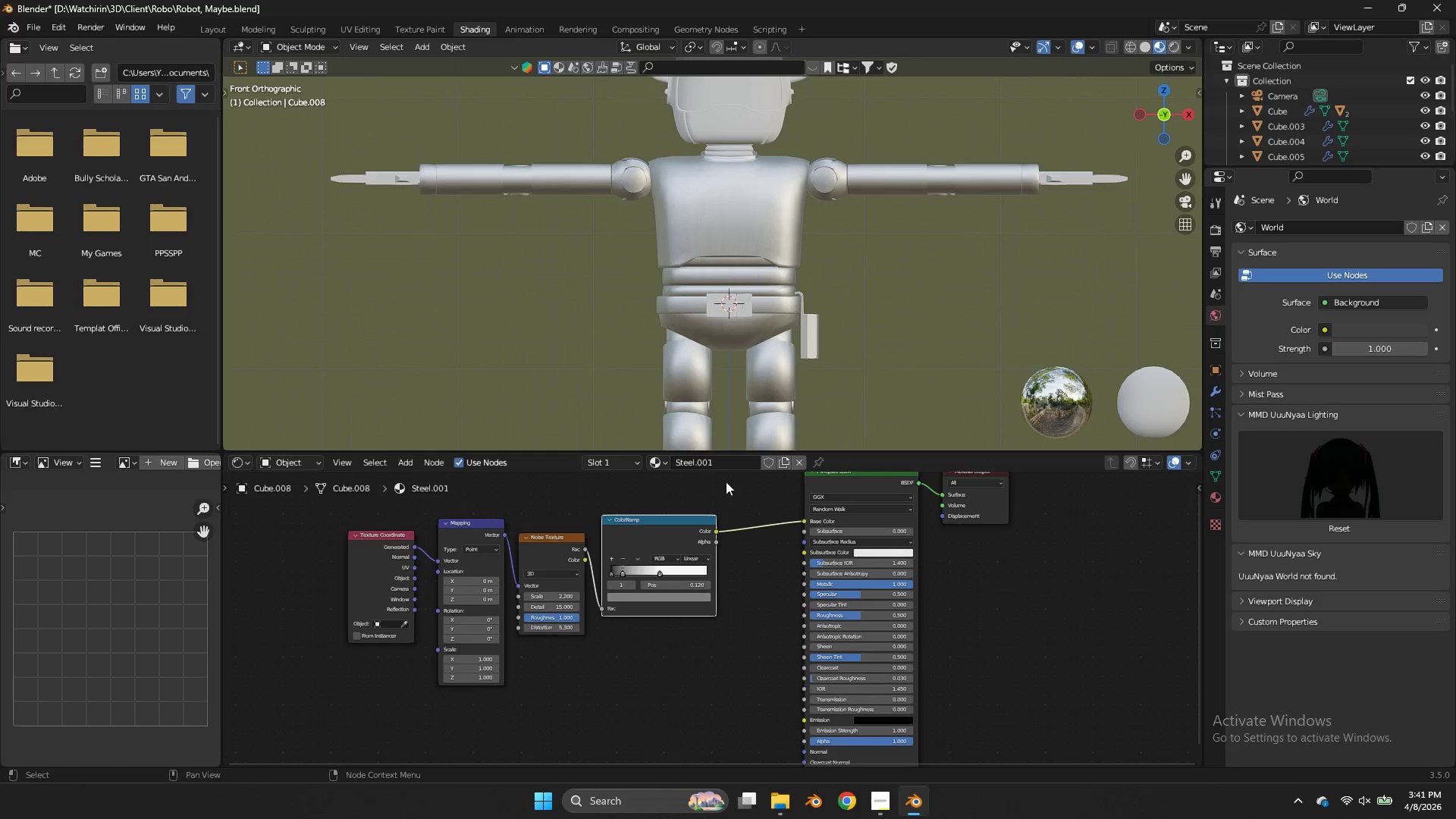 
left_click([721, 461])
 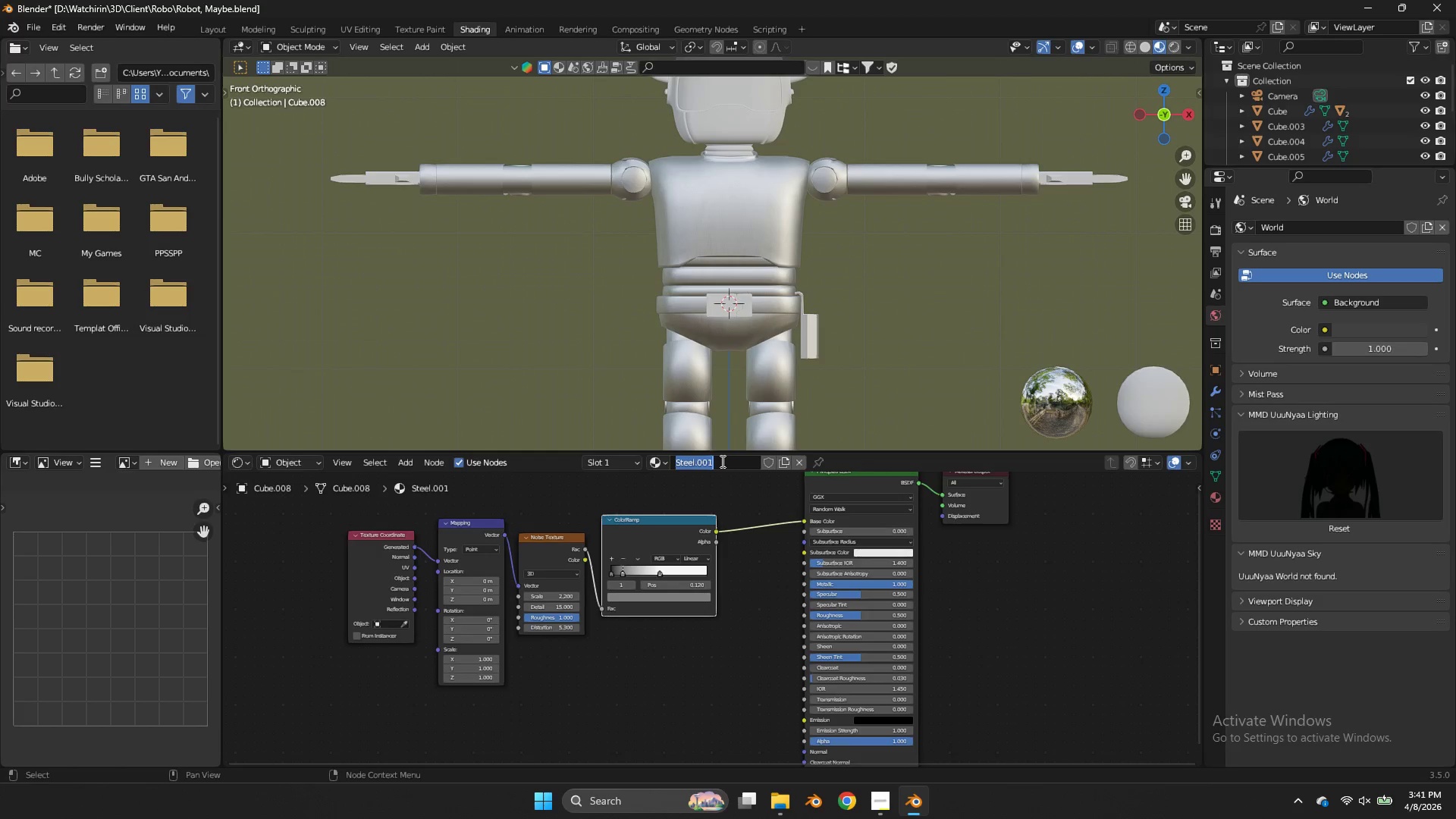 
type(Steel Orange)
 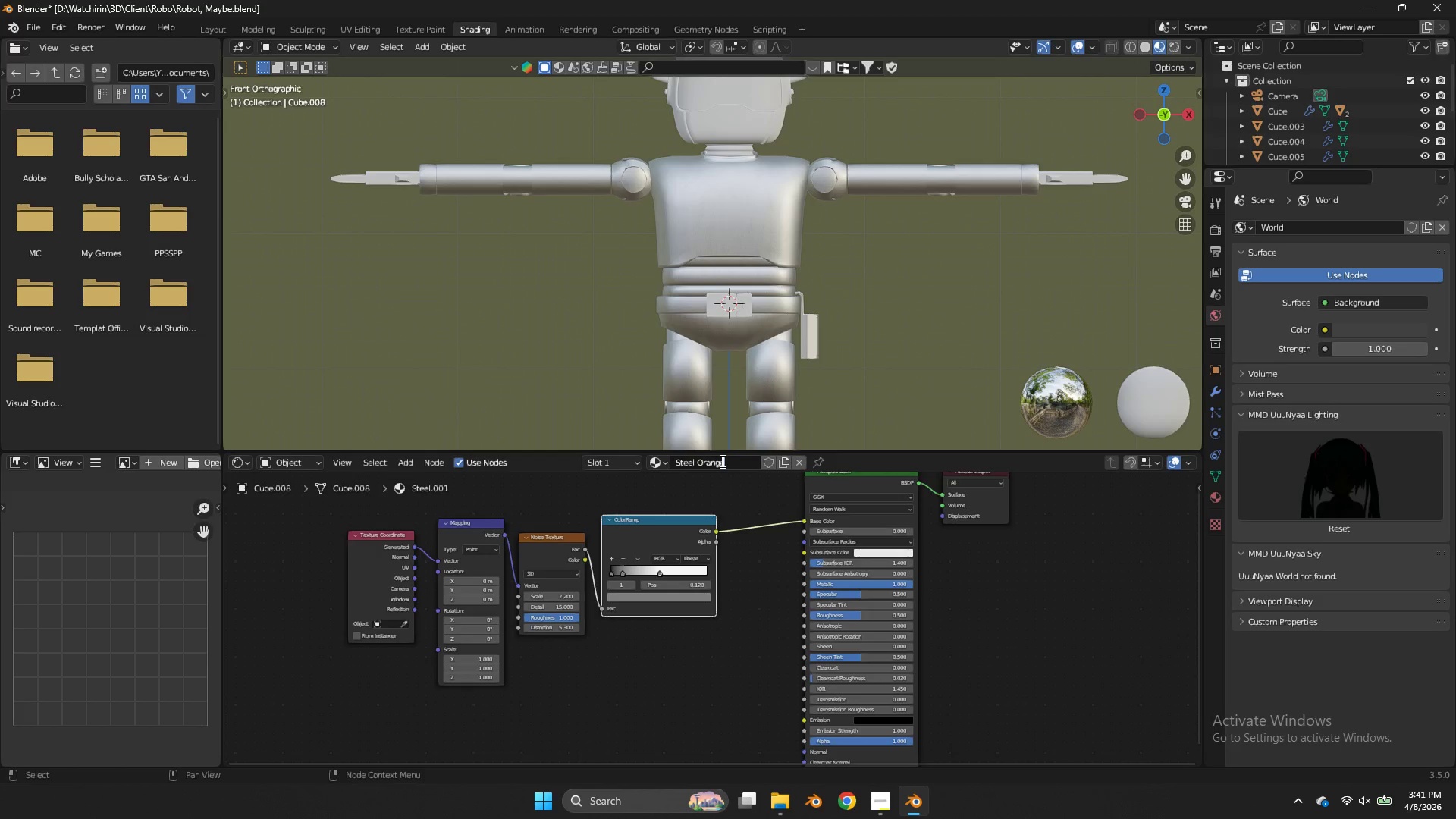 
key(Enter)
 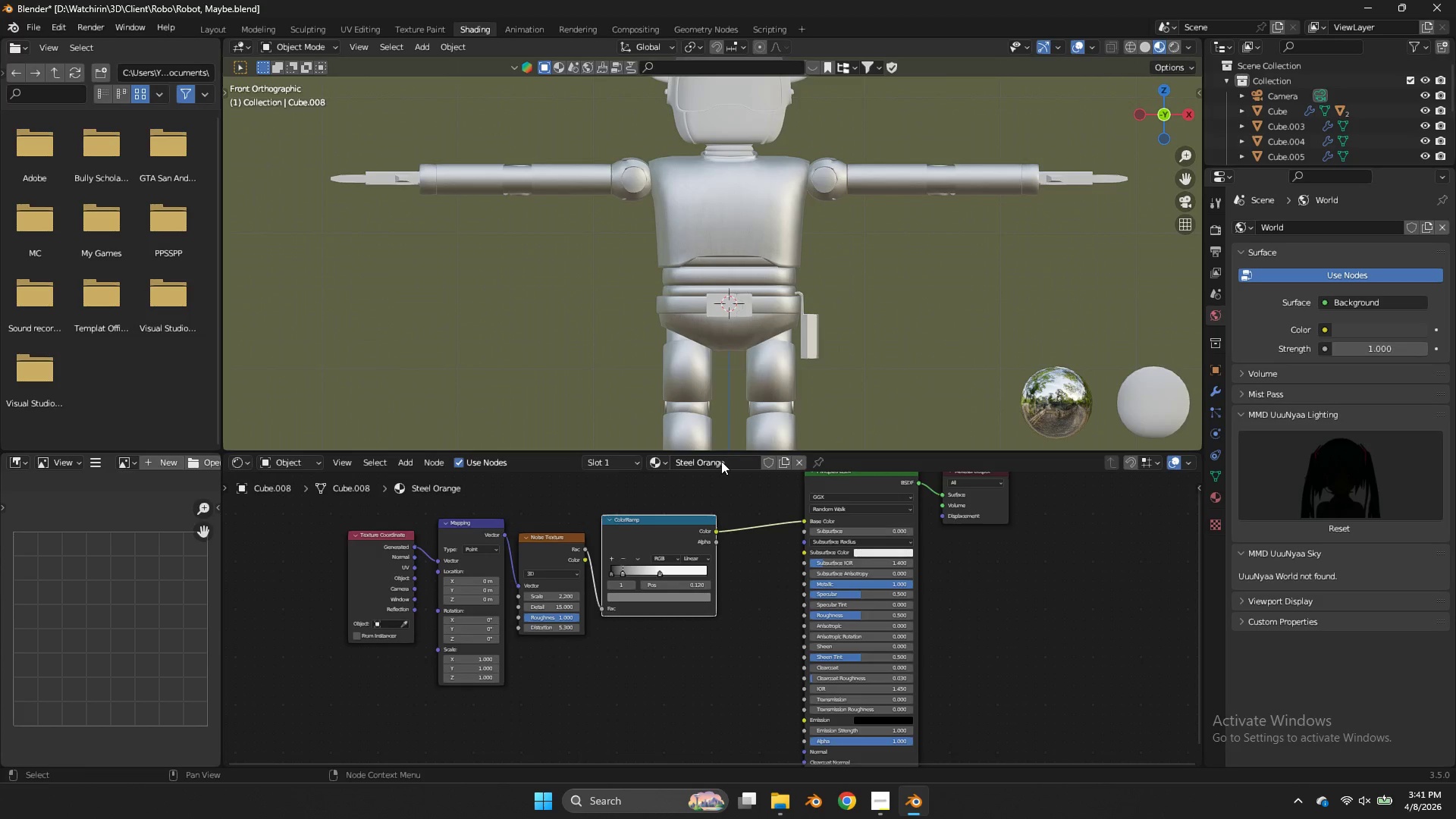 
scroll: coordinate [723, 574], scroll_direction: up, amount: 4.0
 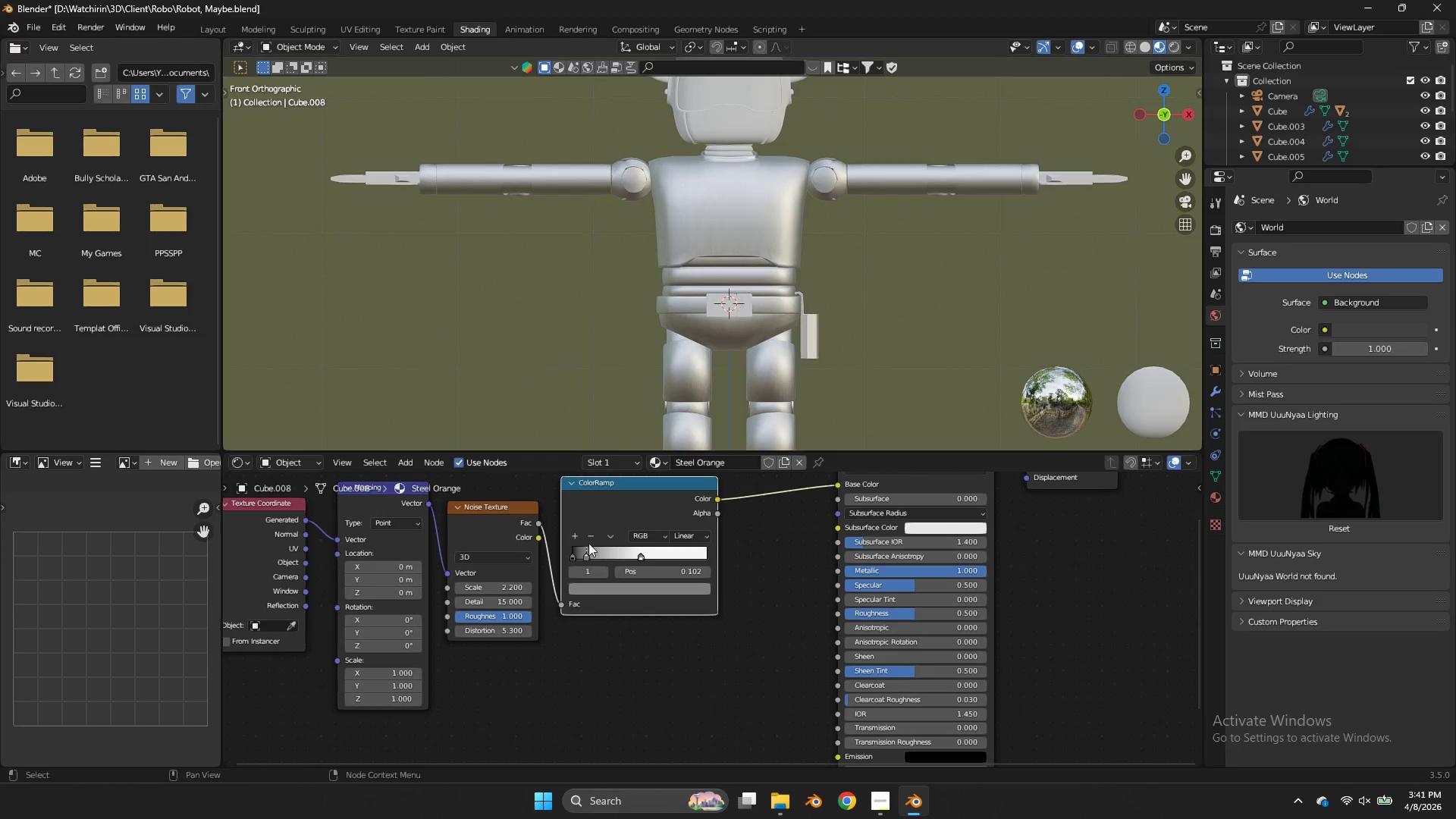 
double_click([587, 535])
 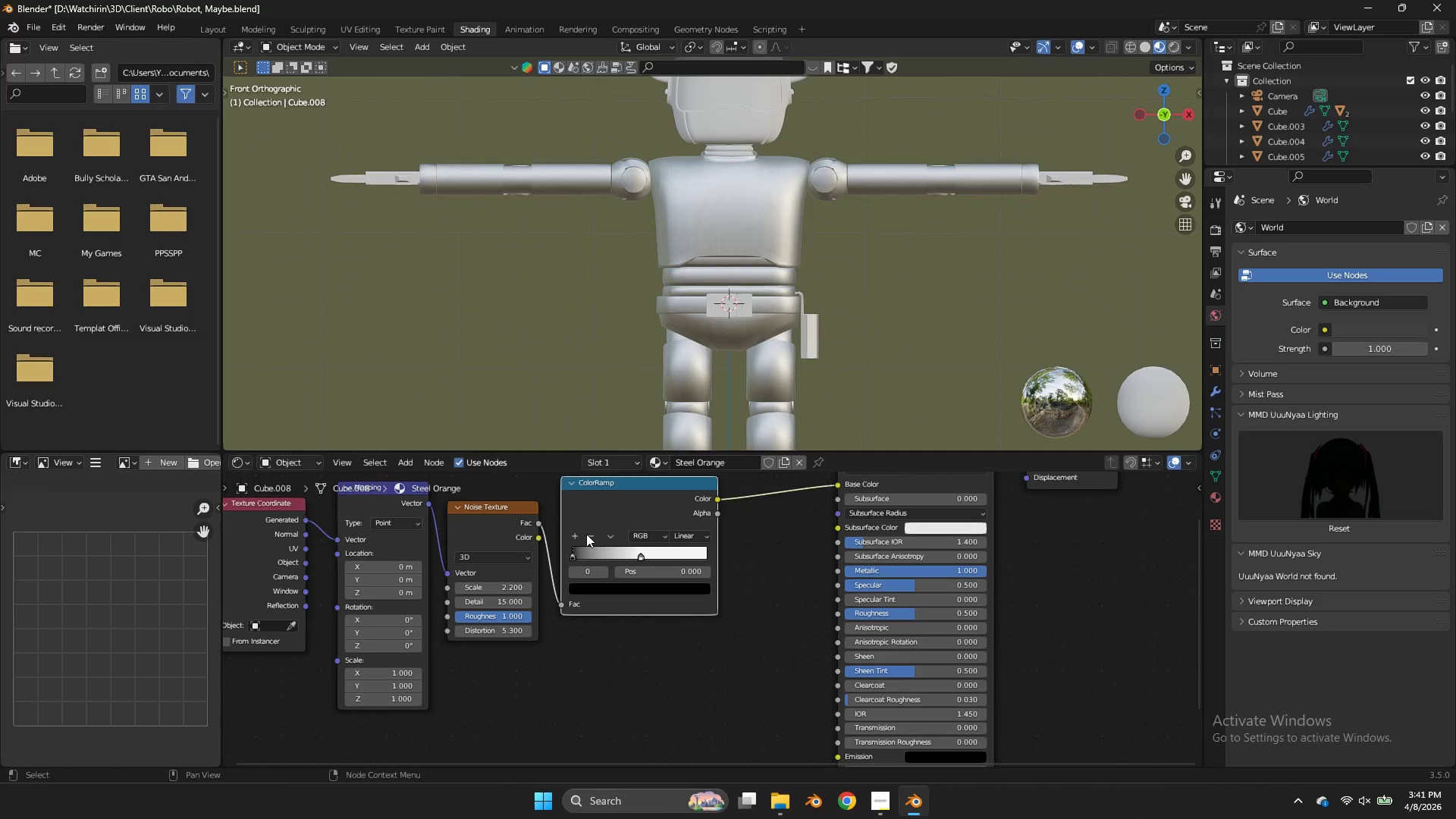 
left_click([586, 534])
 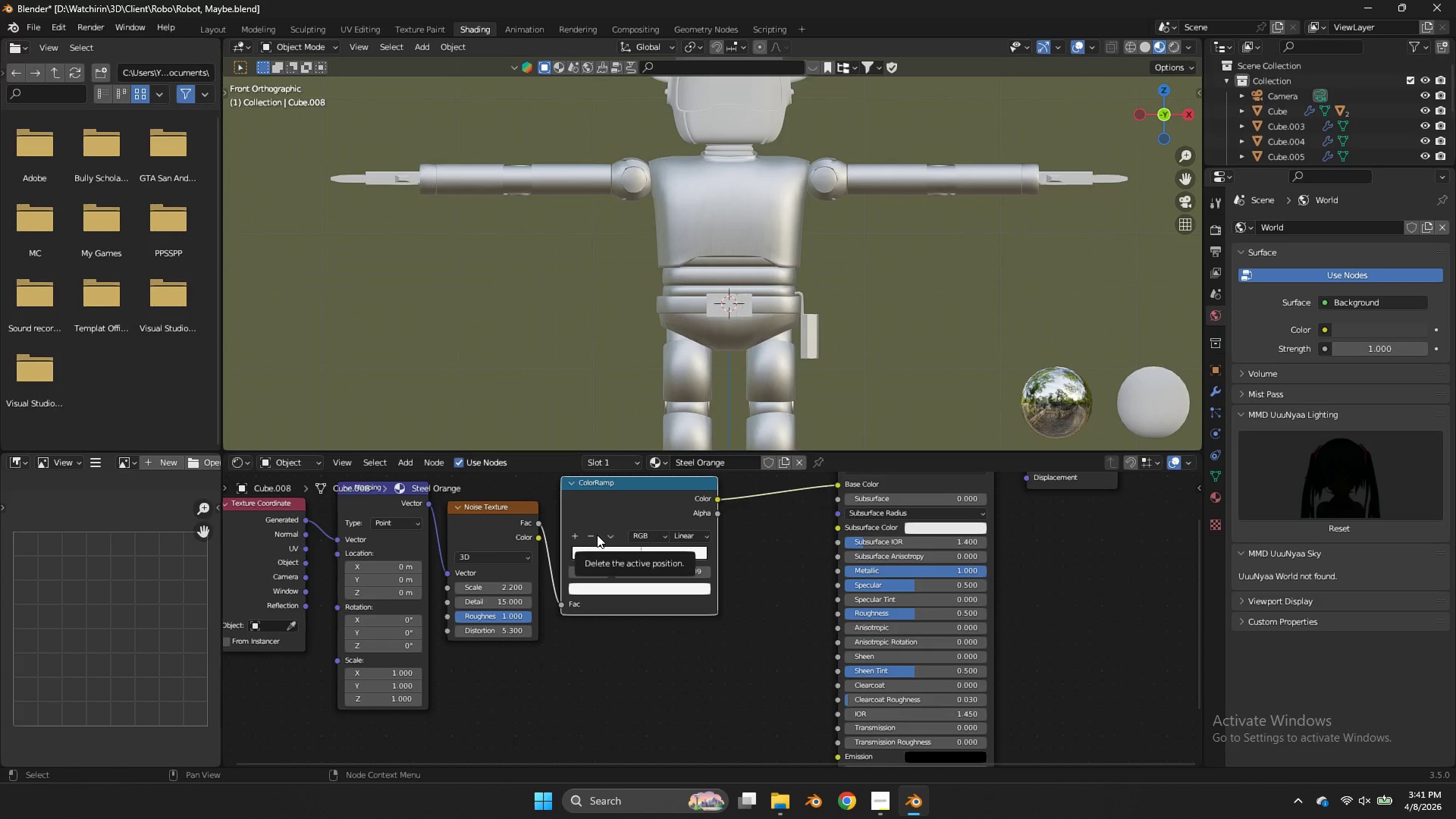 
left_click([613, 589])
 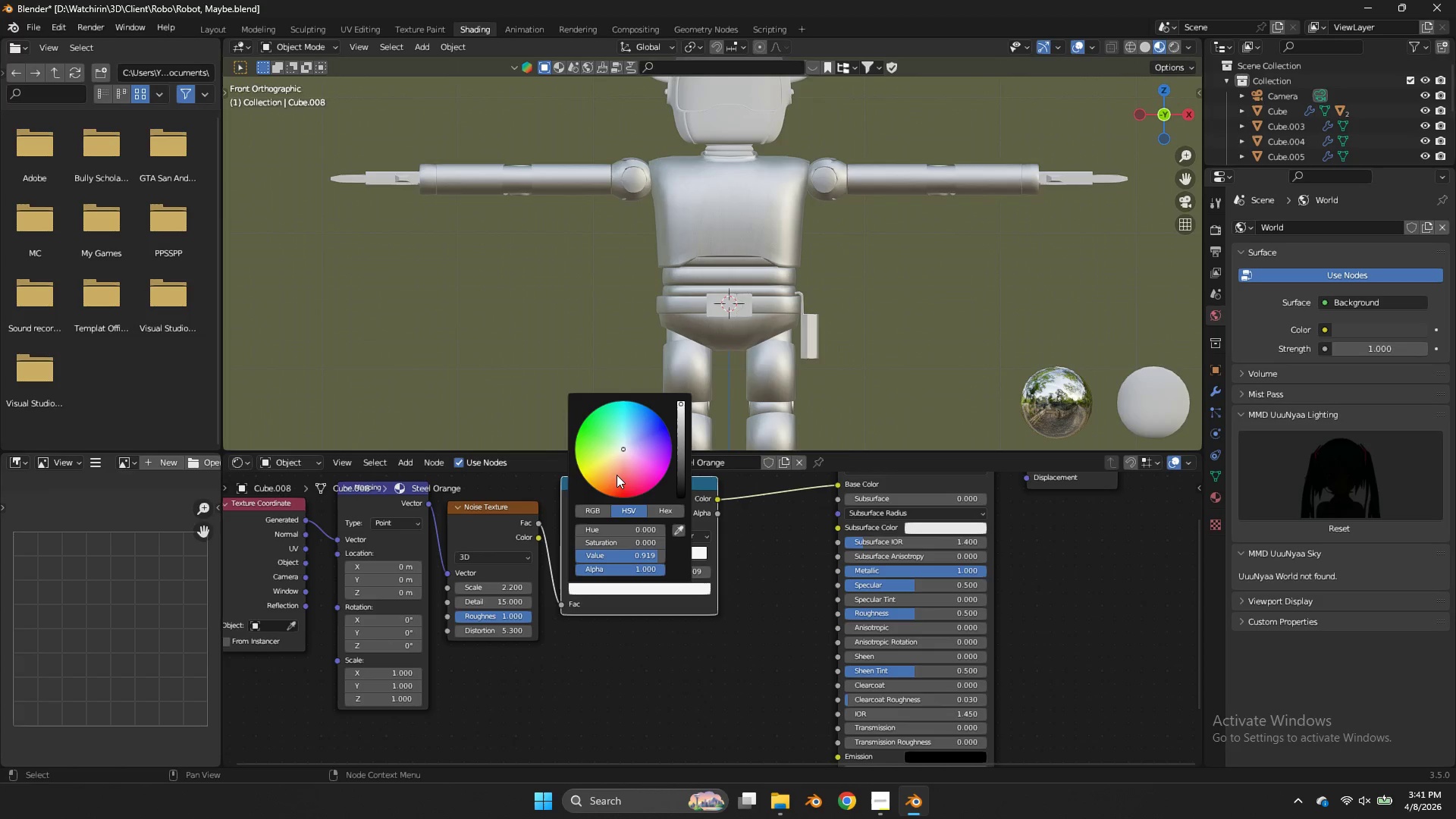 
left_click_drag(start_coordinate=[603, 475], to_coordinate=[585, 491])
 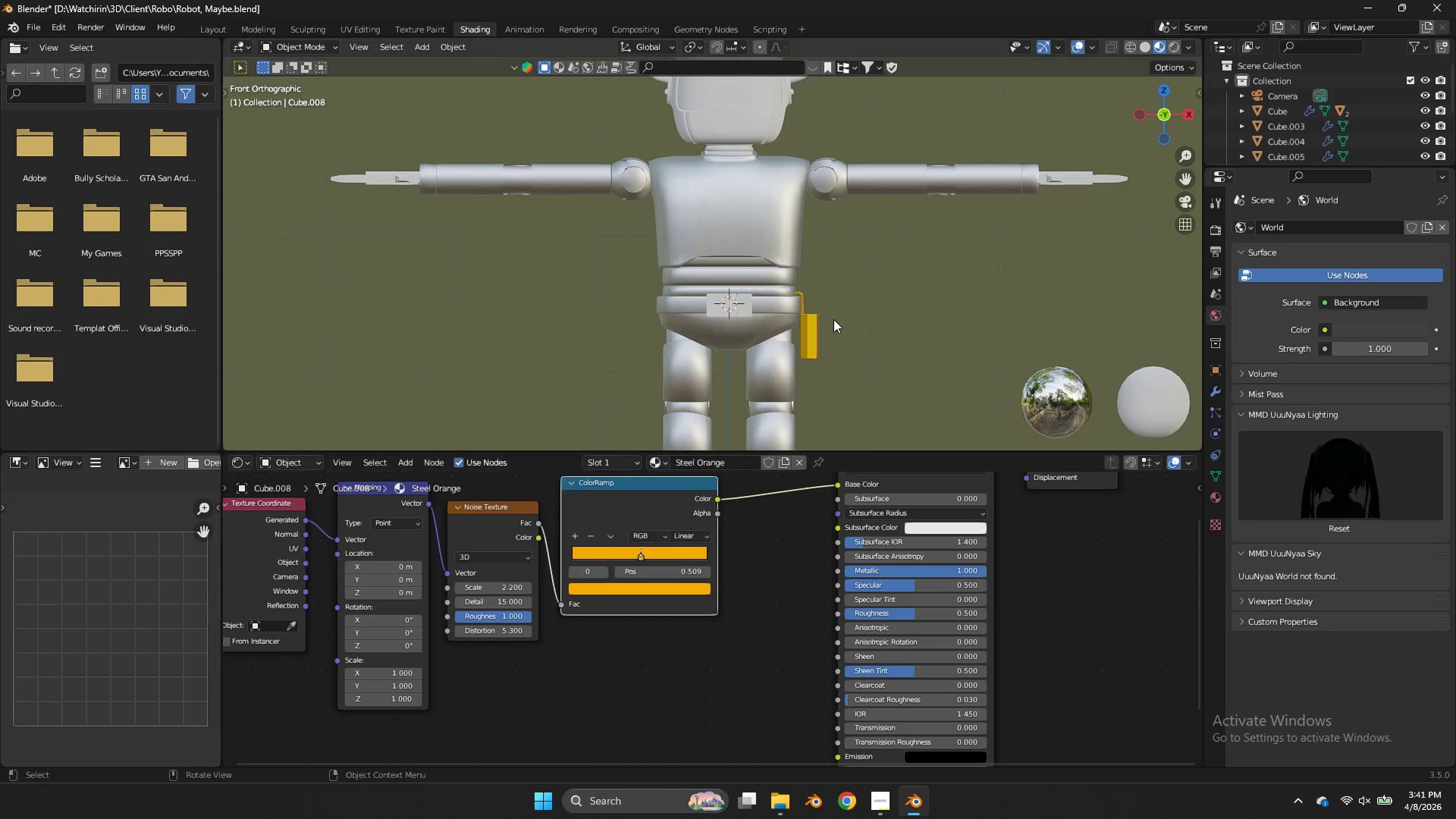 
left_click([833, 319])
 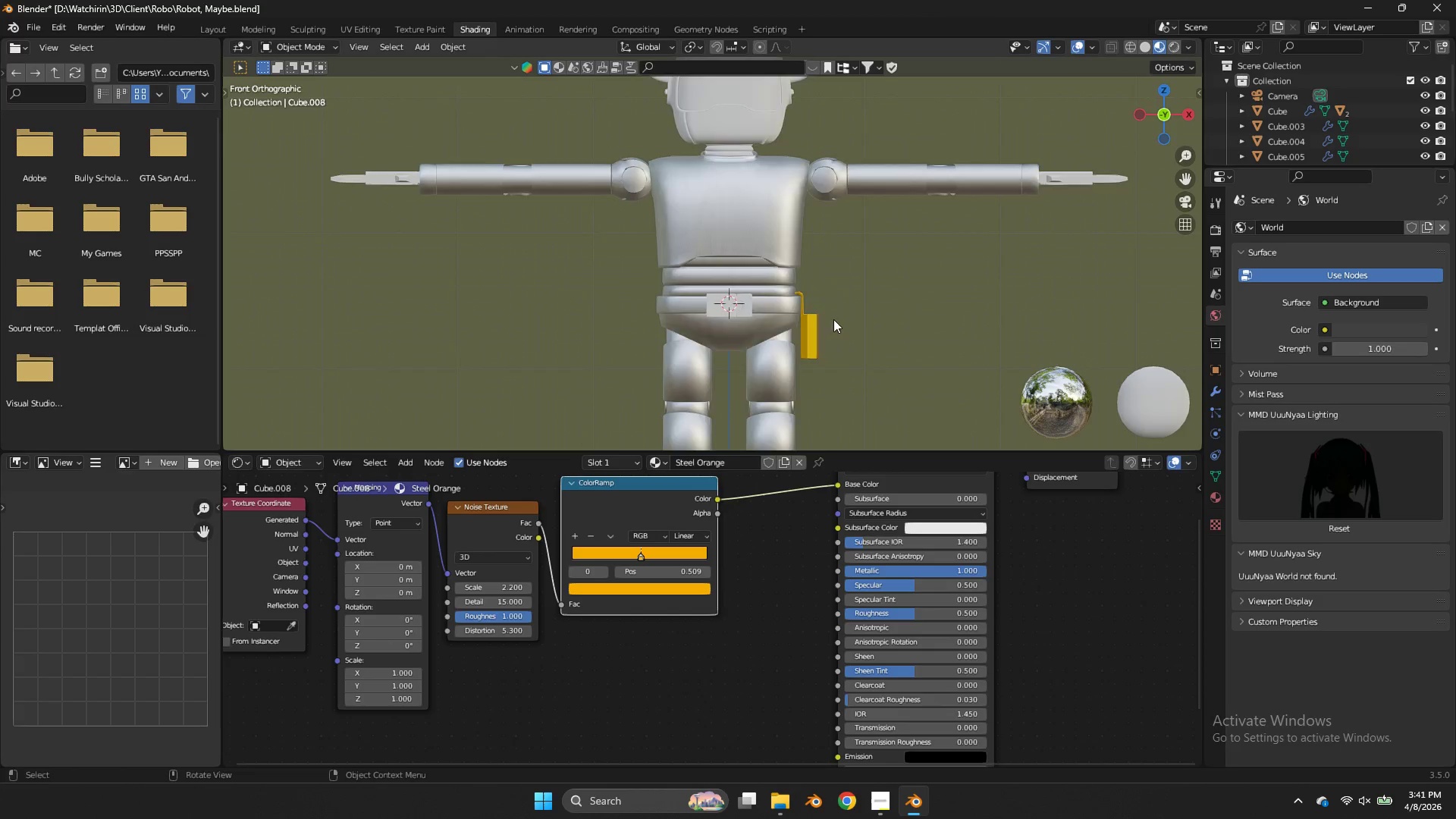 
left_click([776, 322])
 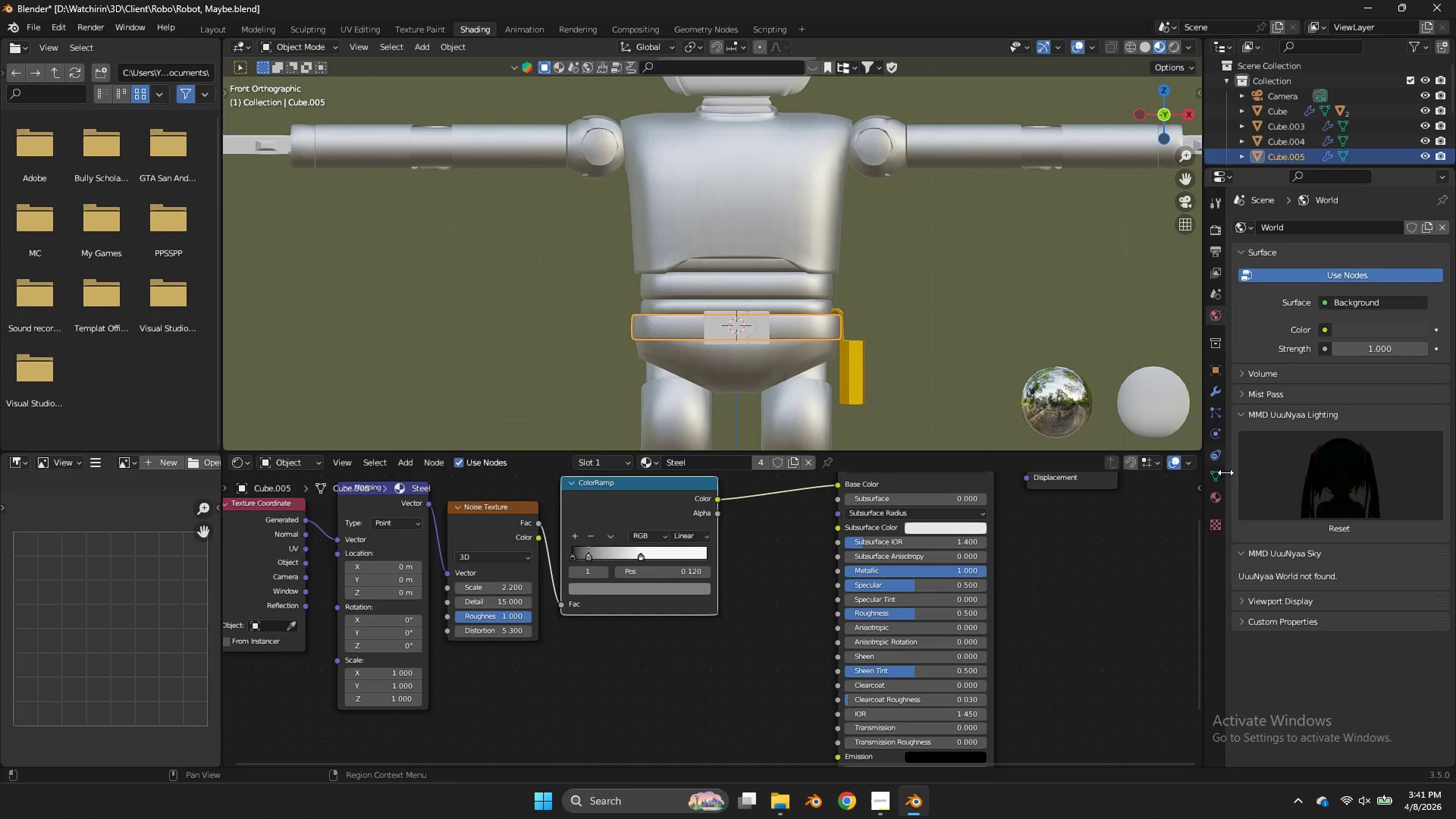 
scroll: coordinate [833, 319], scroll_direction: up, amount: 2.0
 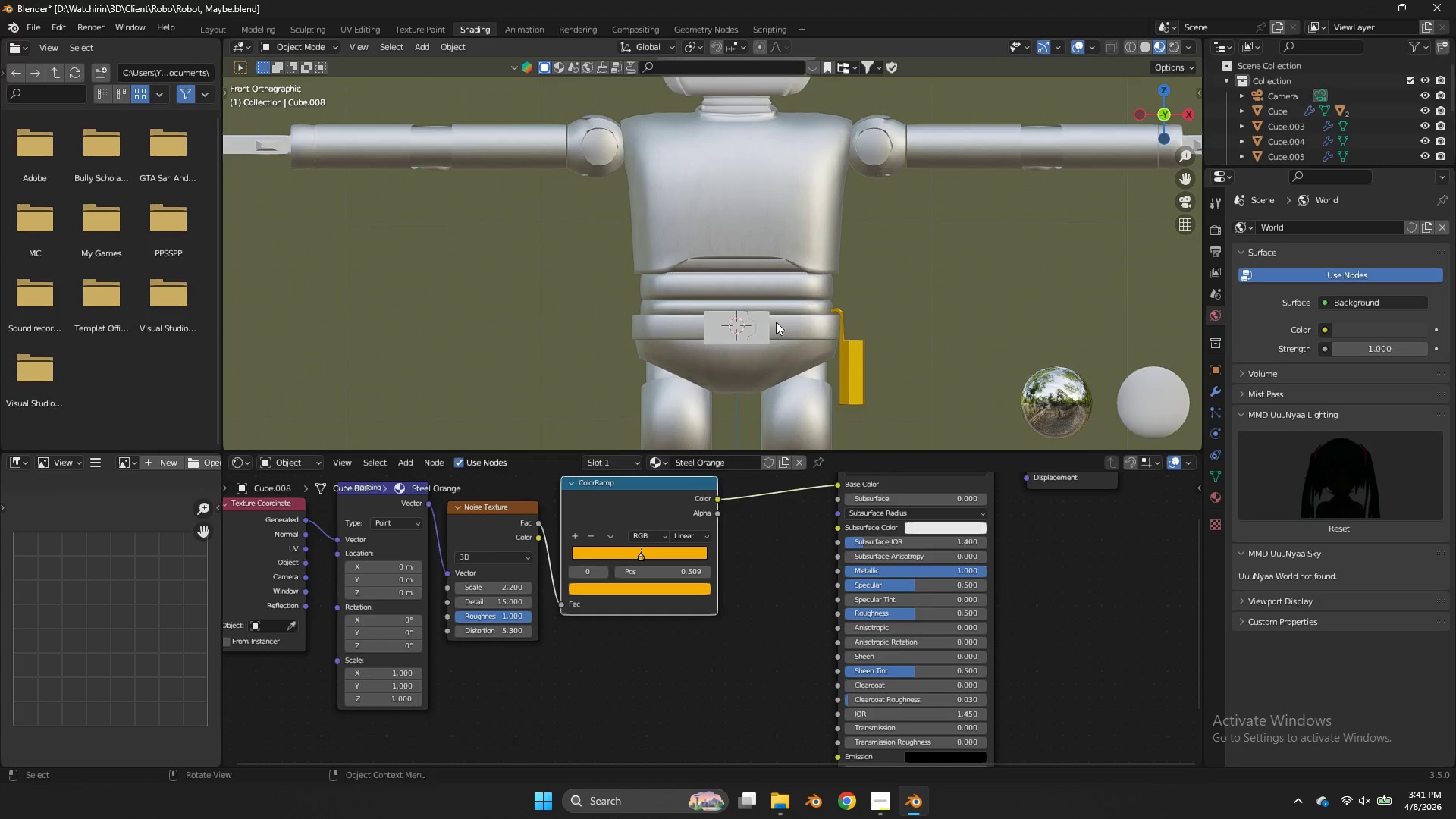 
left_click([1215, 489])
 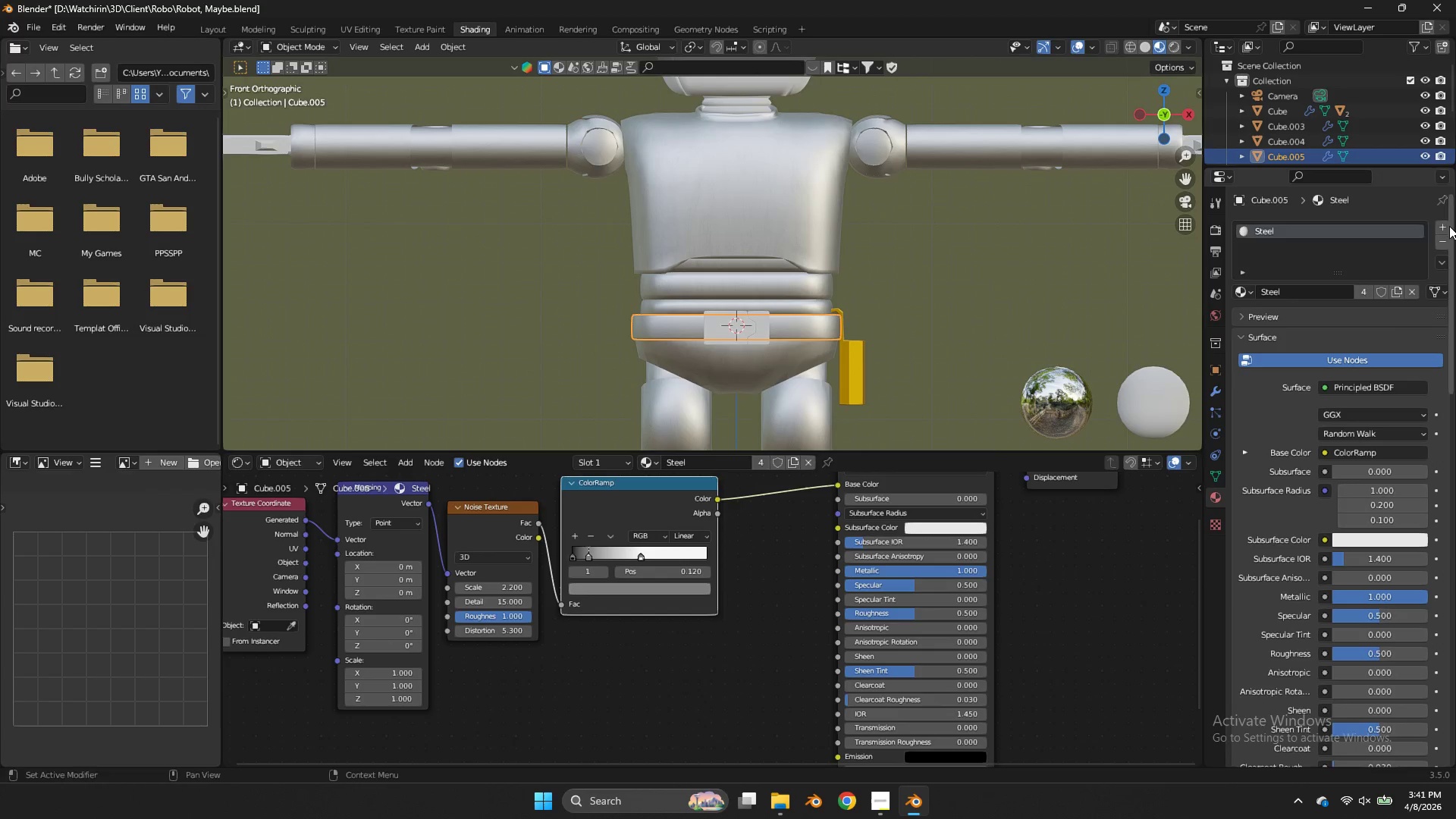 
left_click([787, 223])
 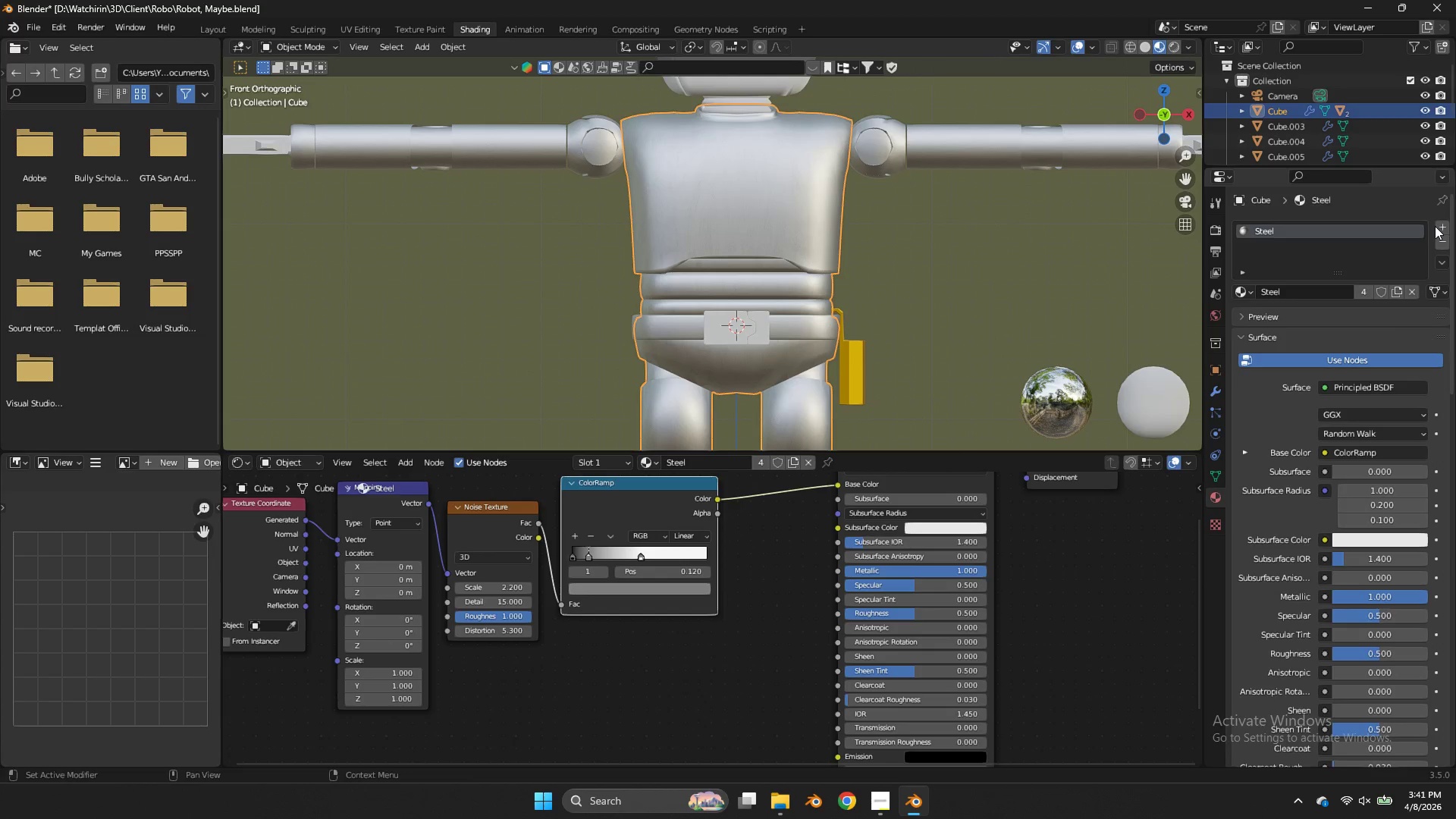 
left_click([1445, 227])
 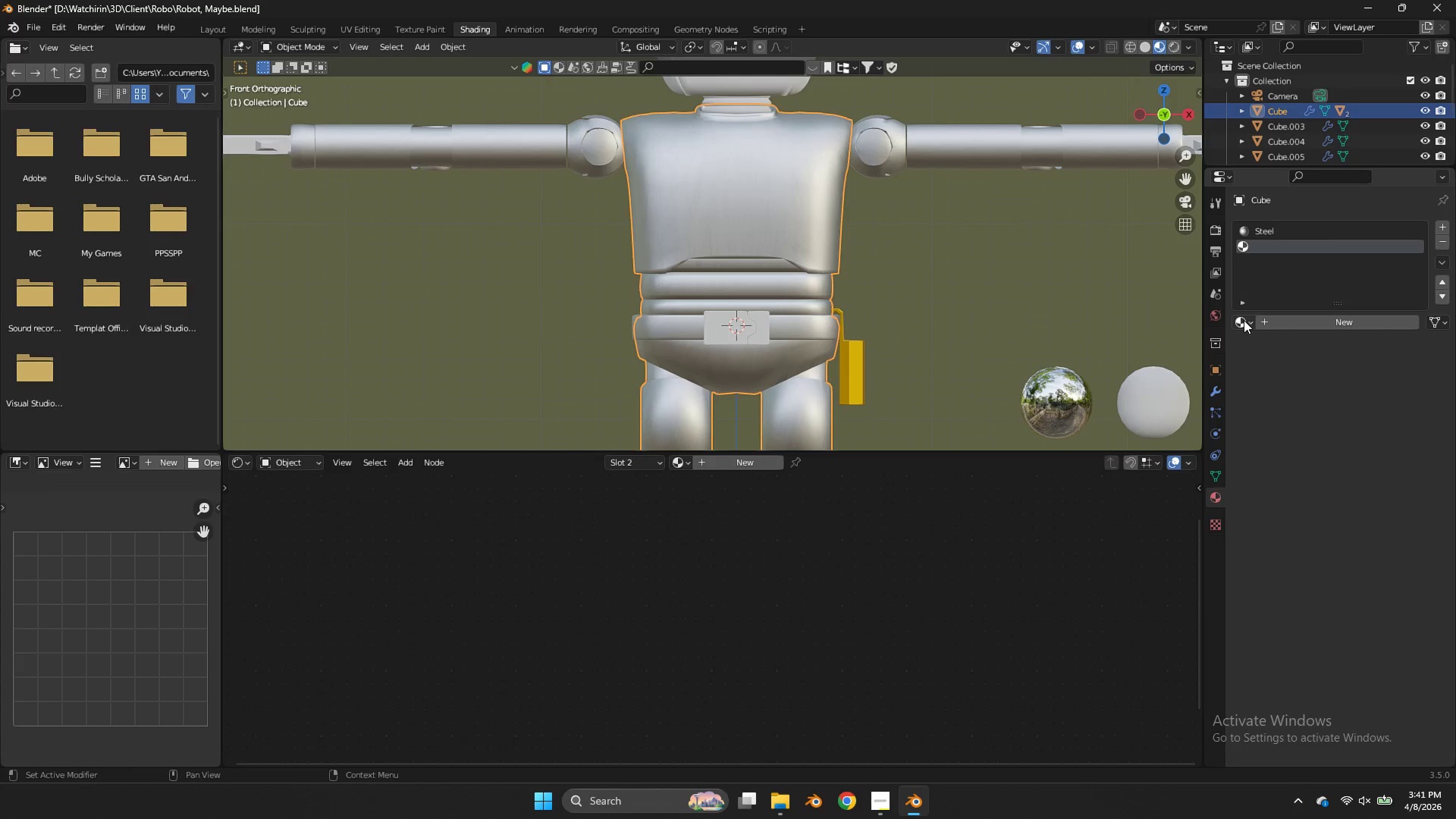 
key(Tab)
 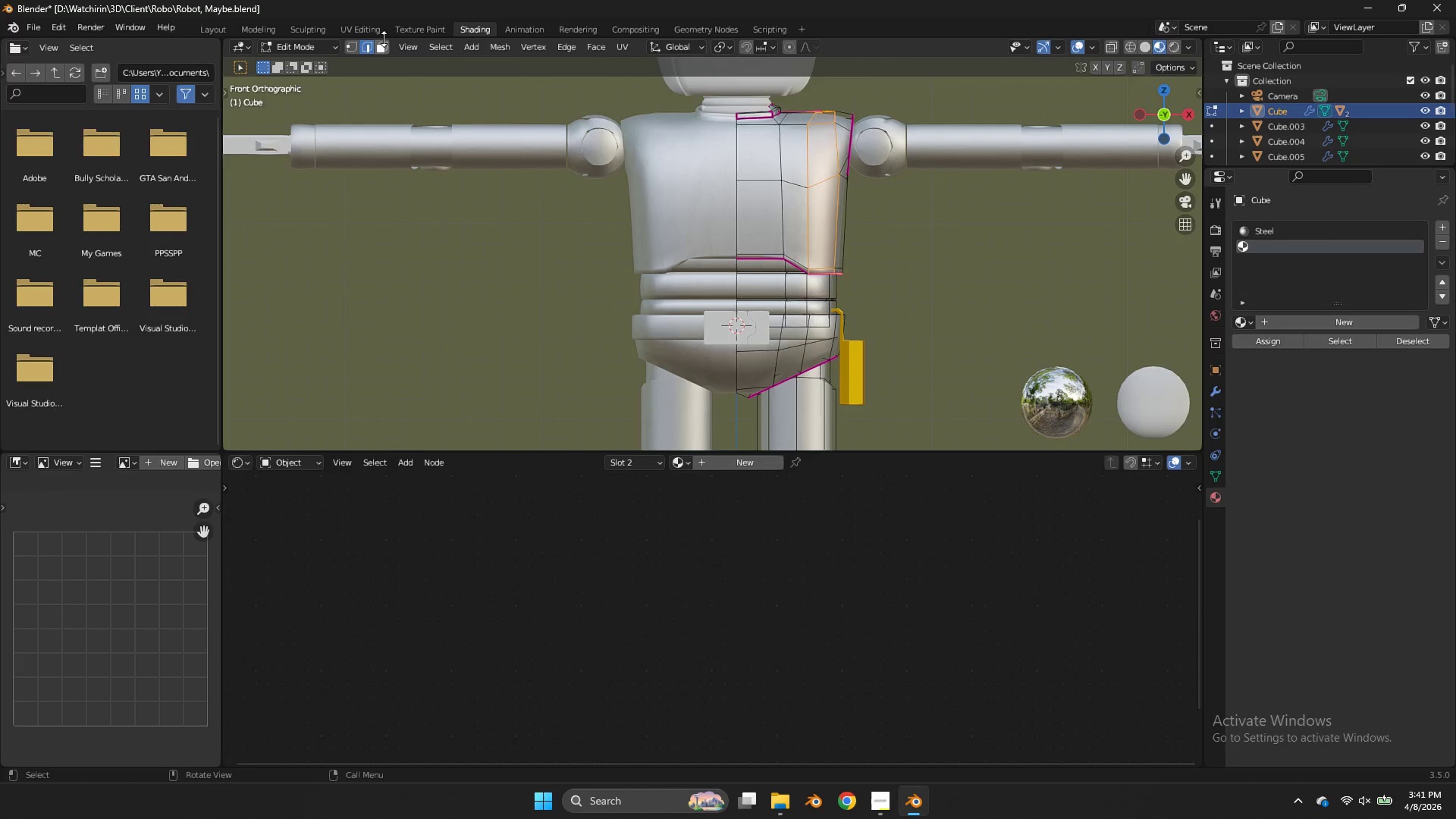 
left_click([384, 47])
 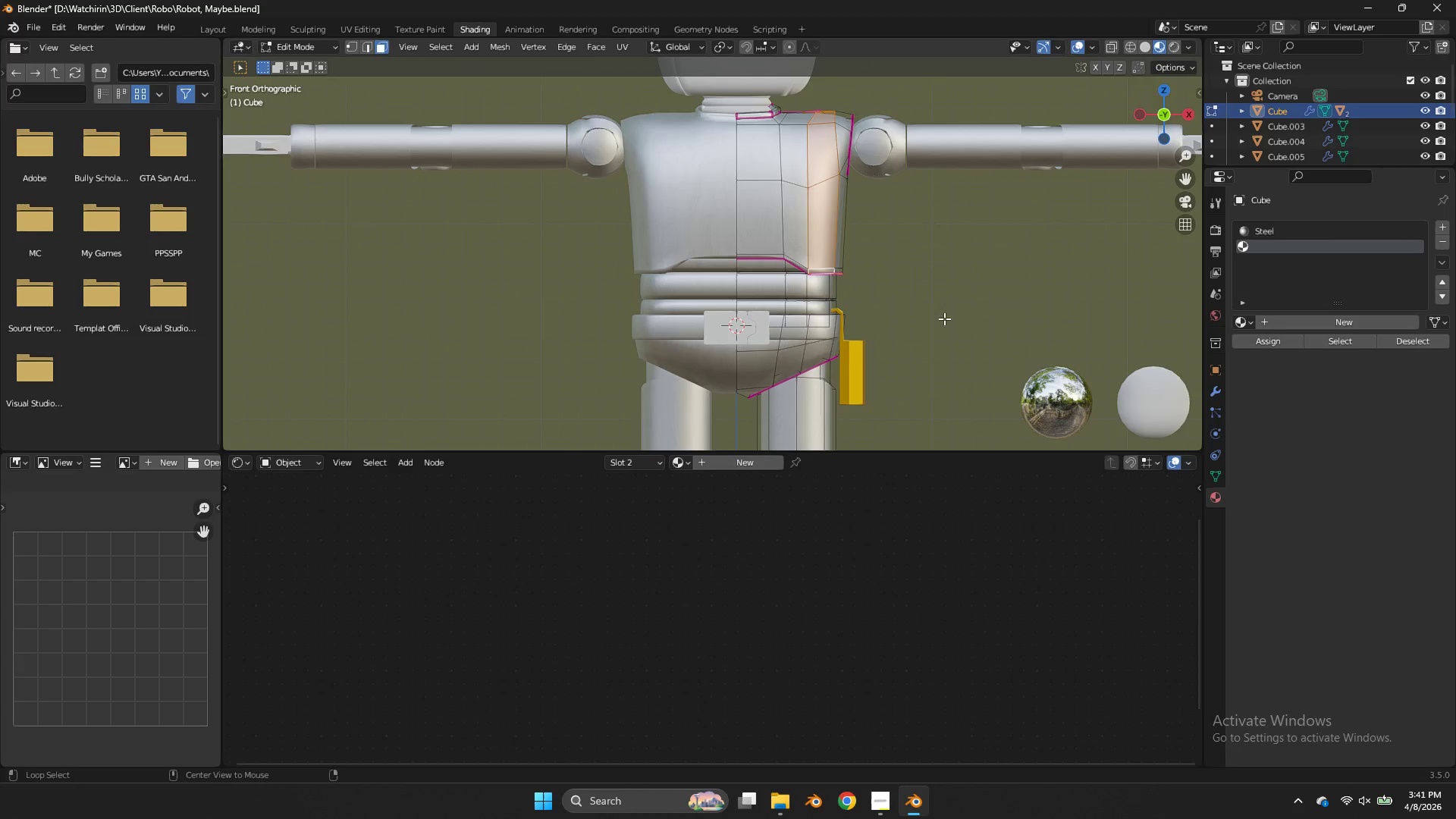 
hold_key(key=AltLeft, duration=1.31)
left_click([809, 271])
 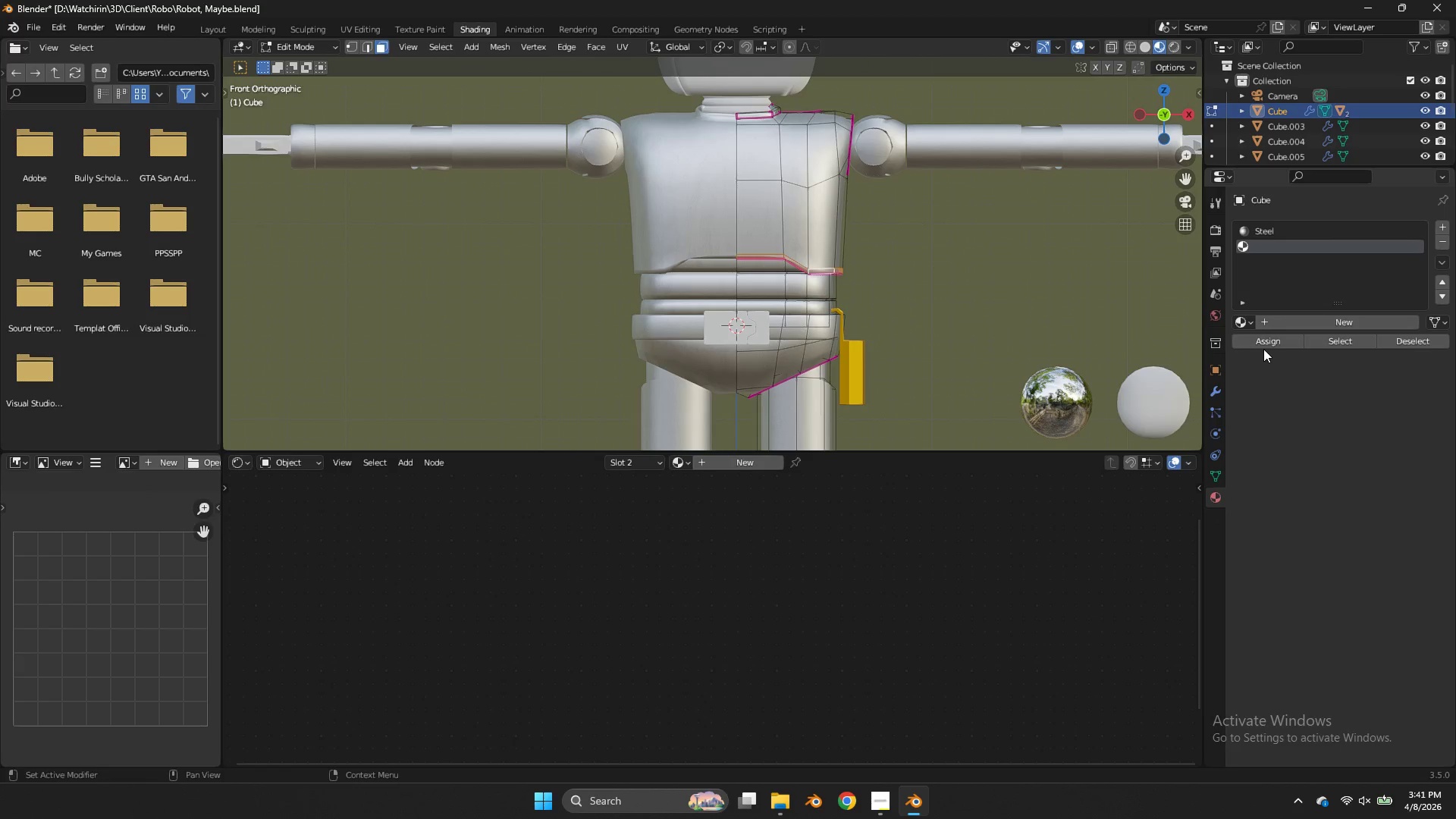 
left_click([1259, 346])
 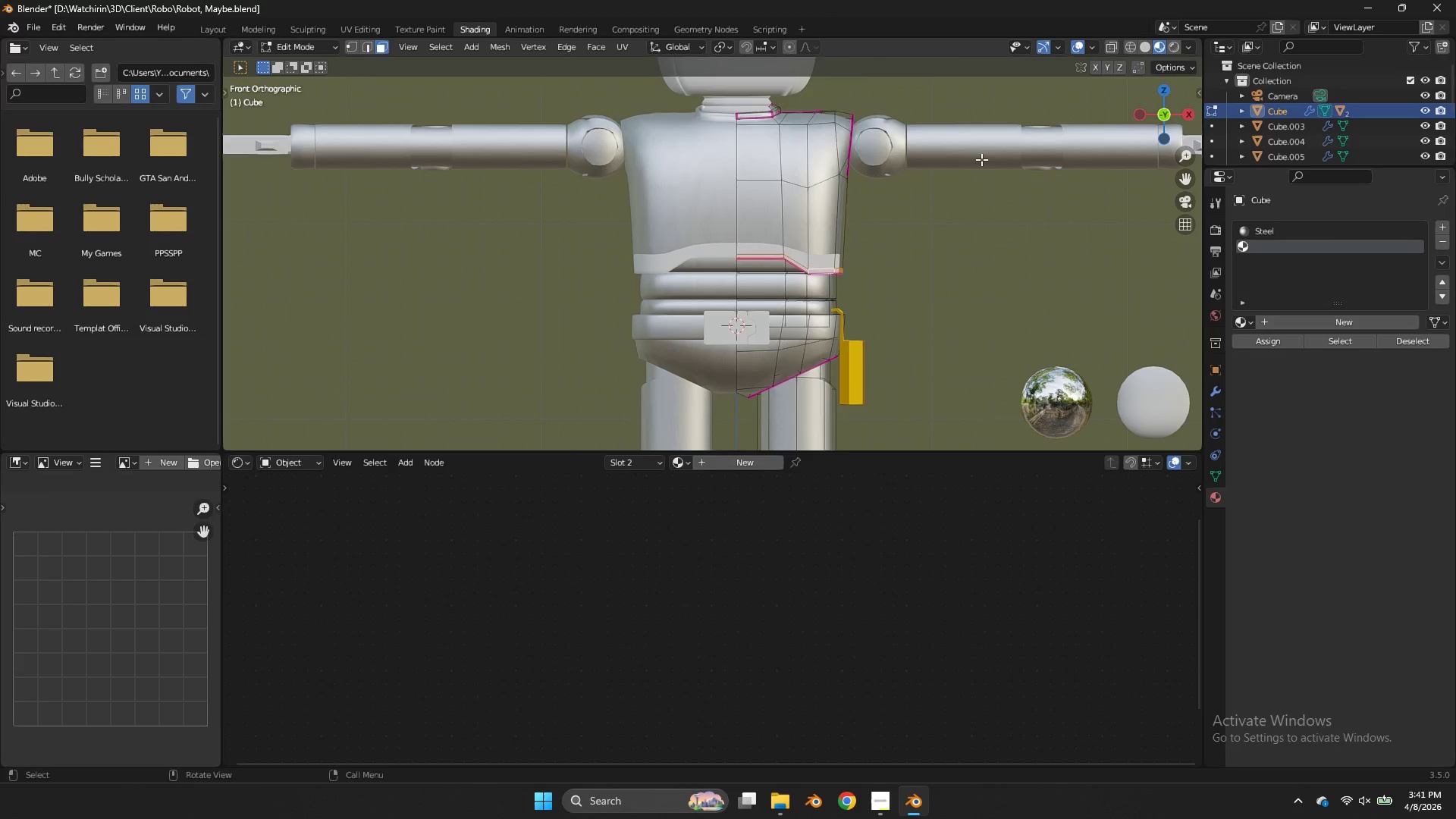 
scroll: coordinate [981, 159], scroll_direction: up, amount: 2.0
 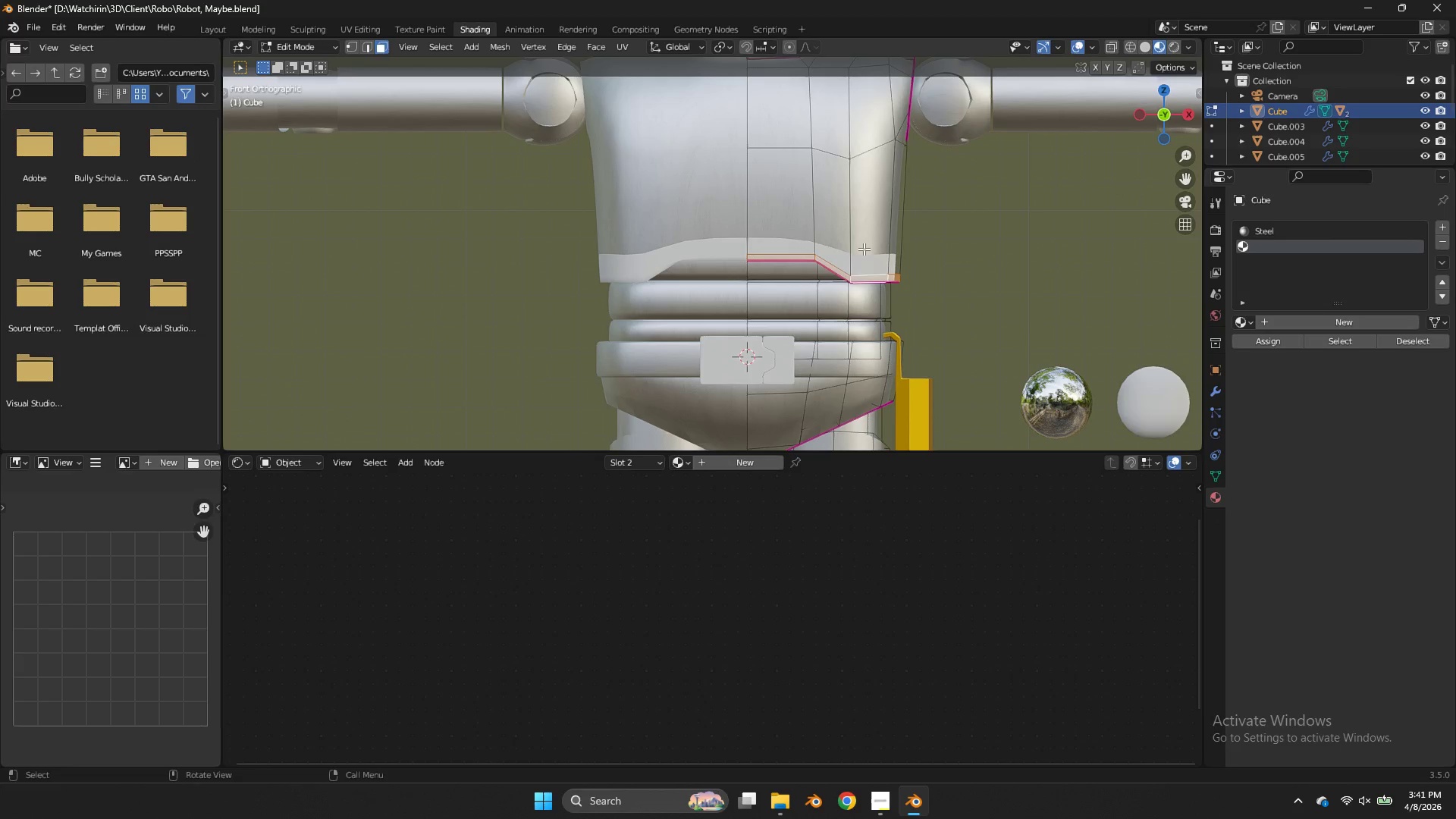 
key(Alt+AltLeft)
 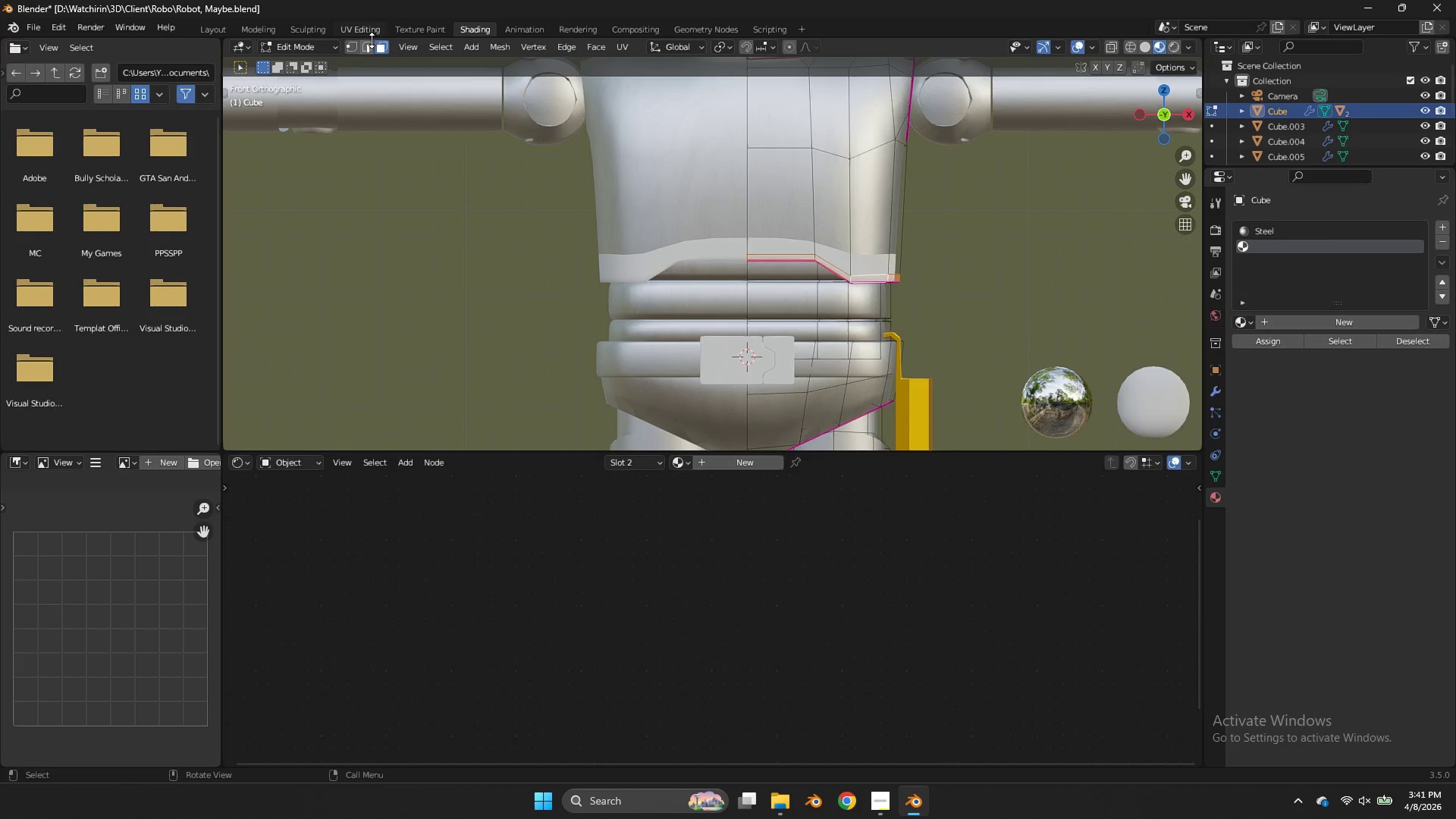 
left_click([370, 42])
 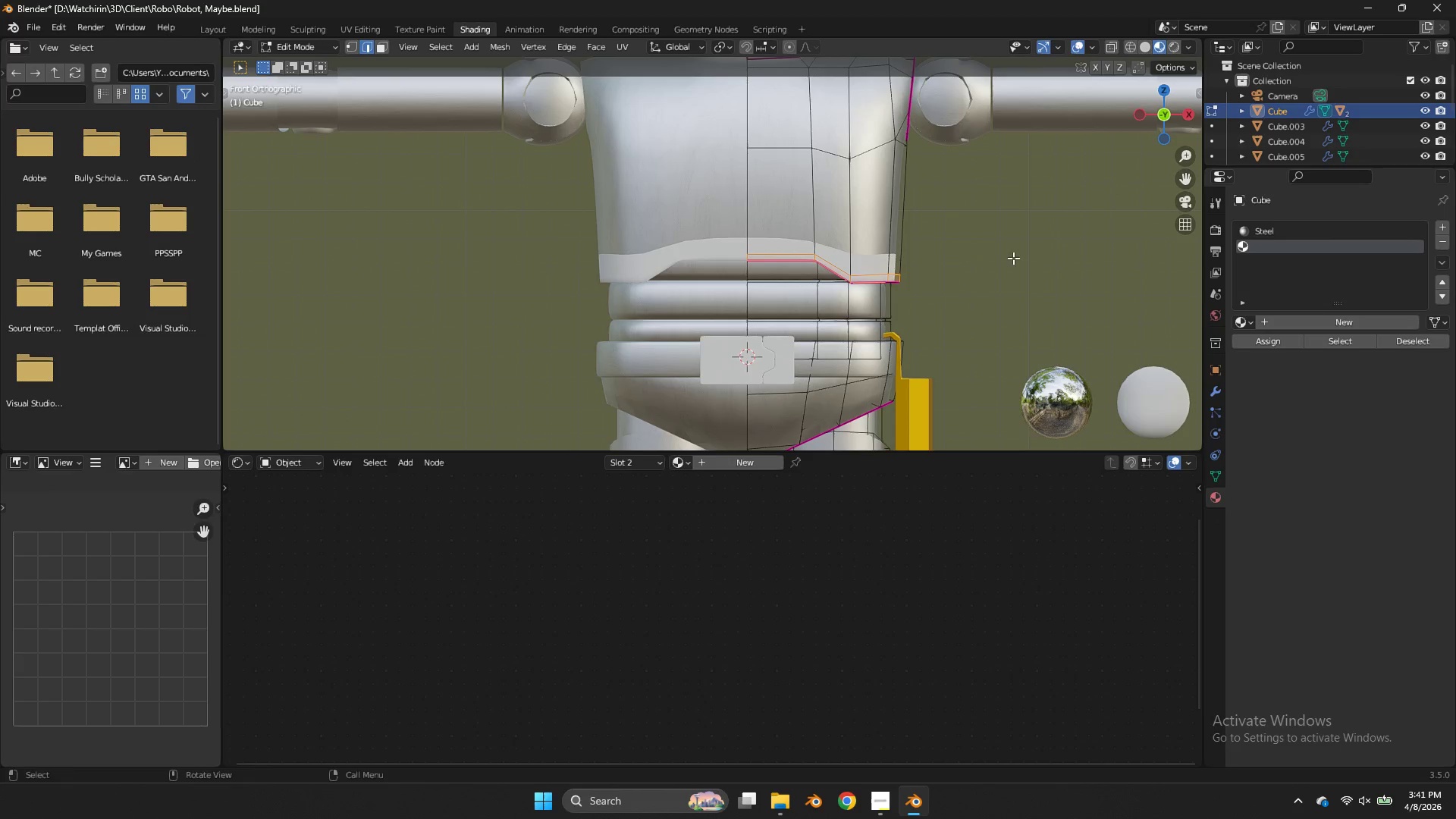 
hold_key(key=AltLeft, duration=1.16)
 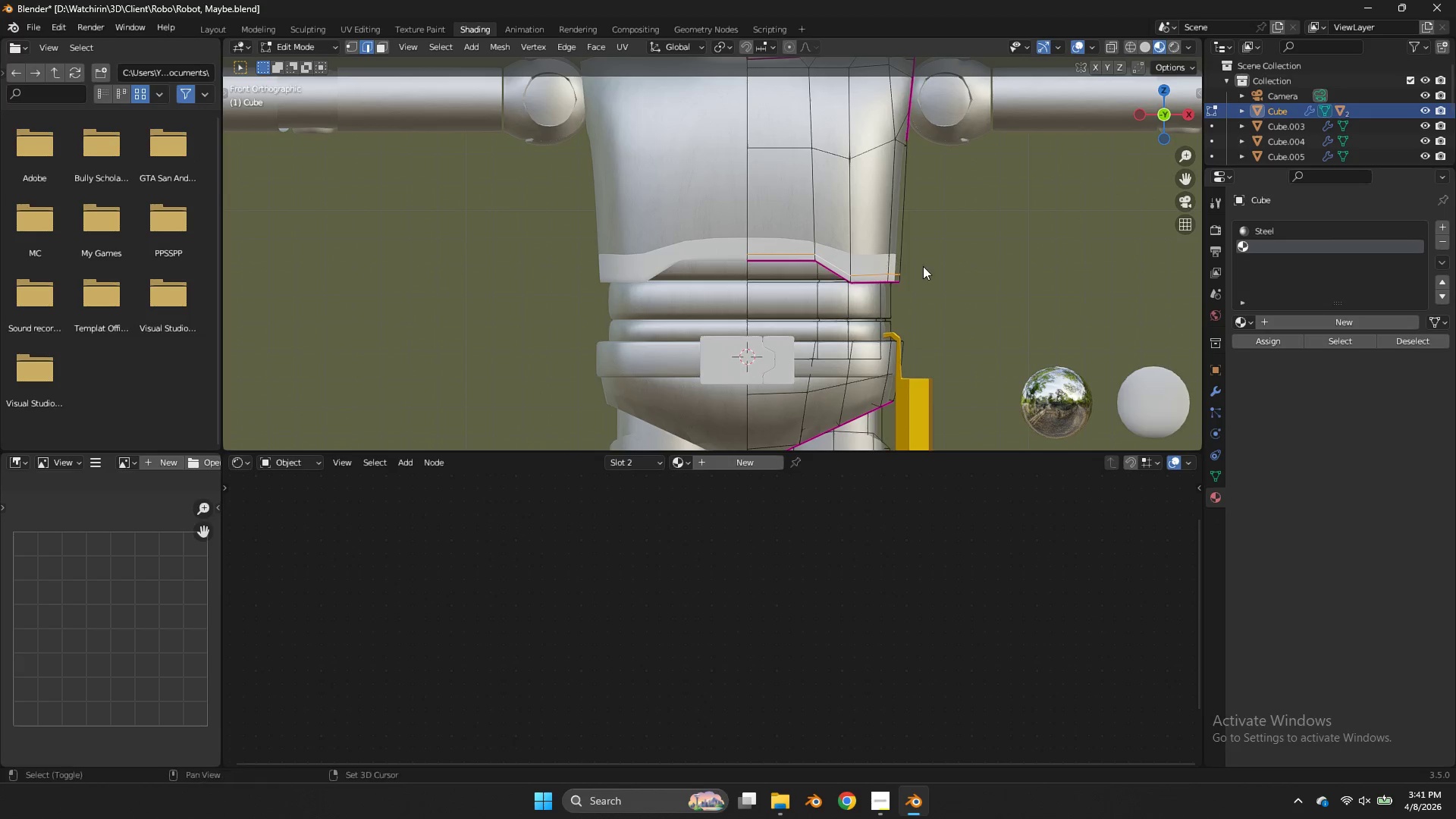 
key(Shift+E)
 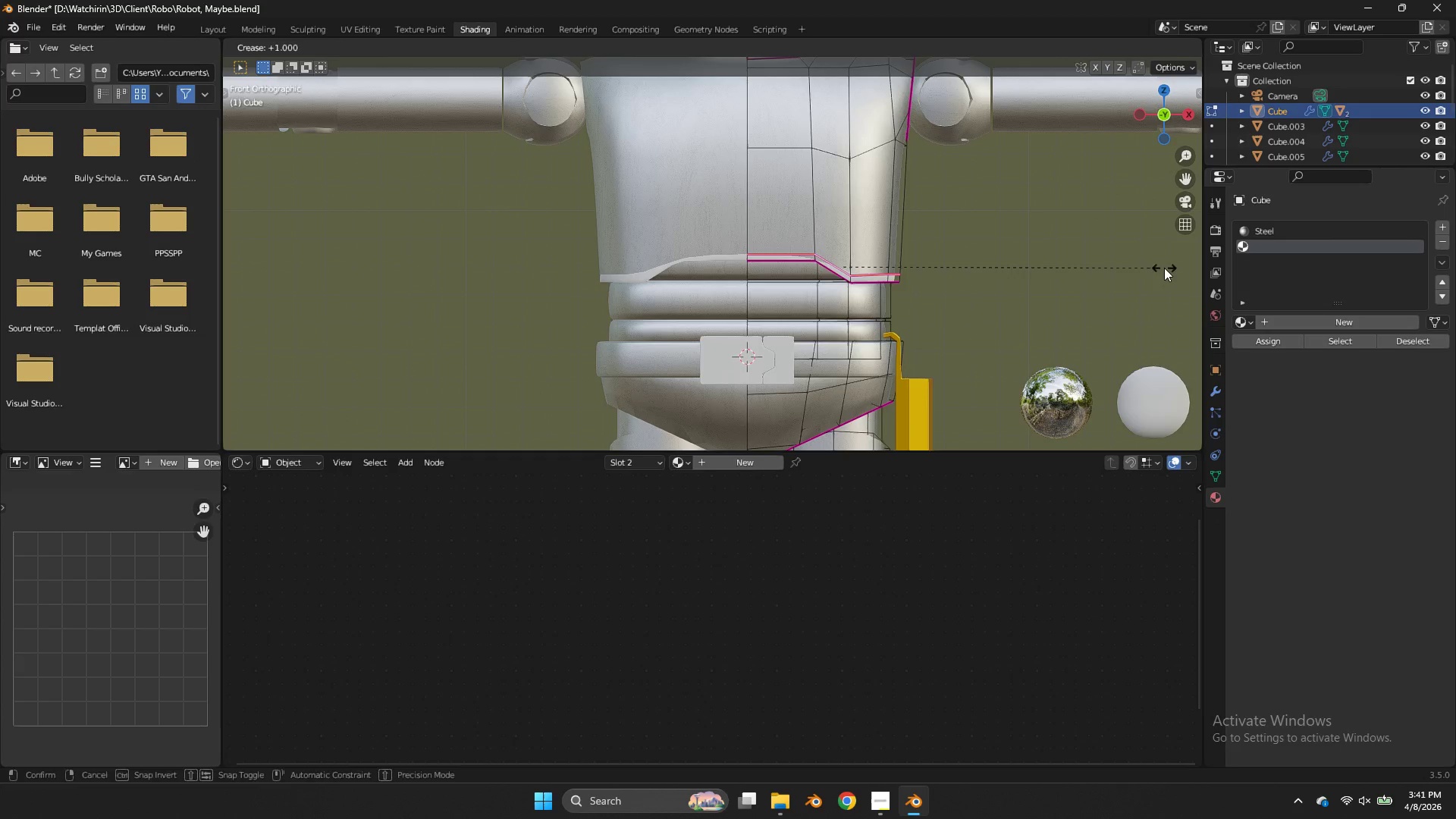 
left_click([1179, 268])
 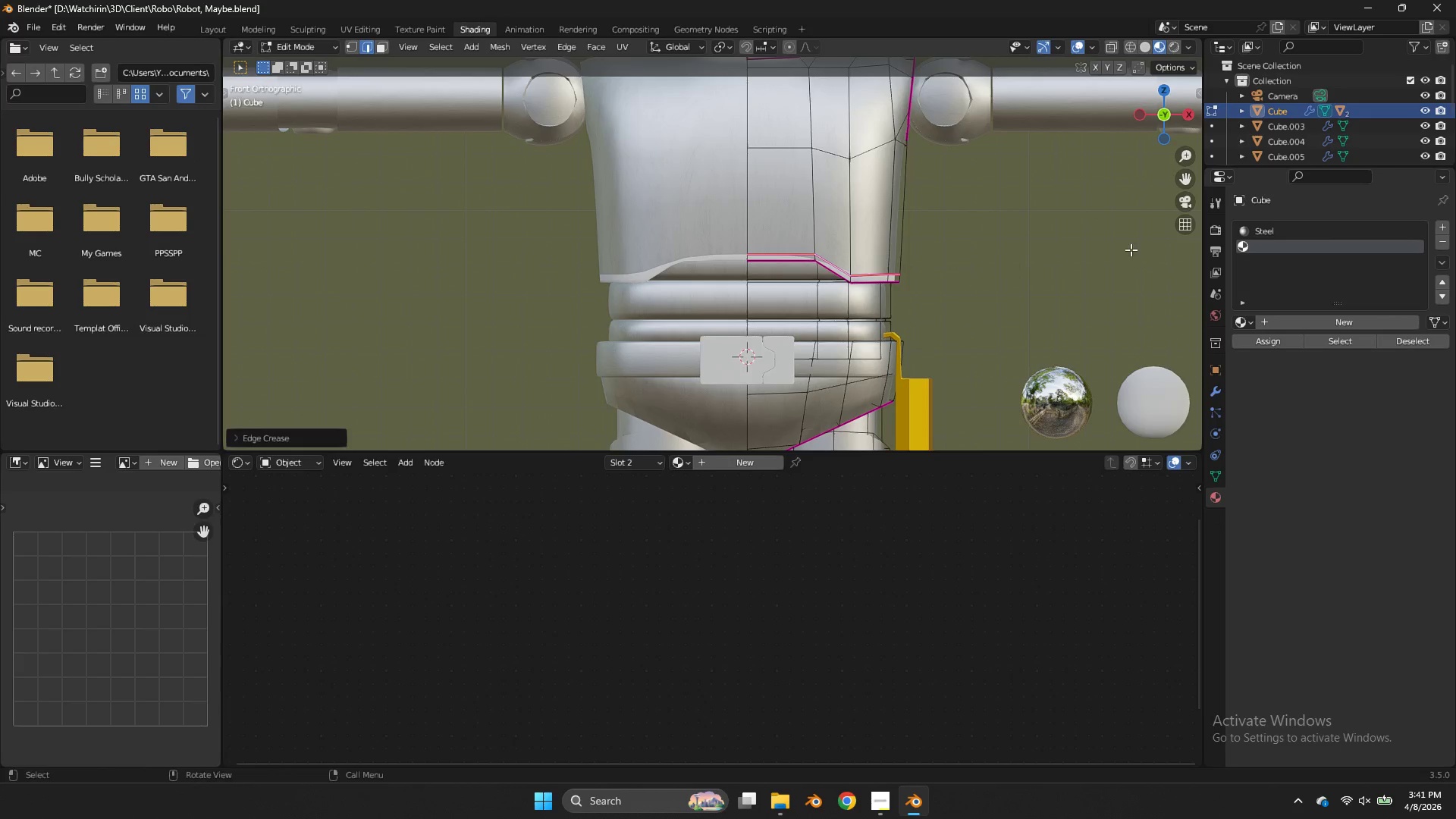 
key(Tab)
key(Tab)
type(gz)
 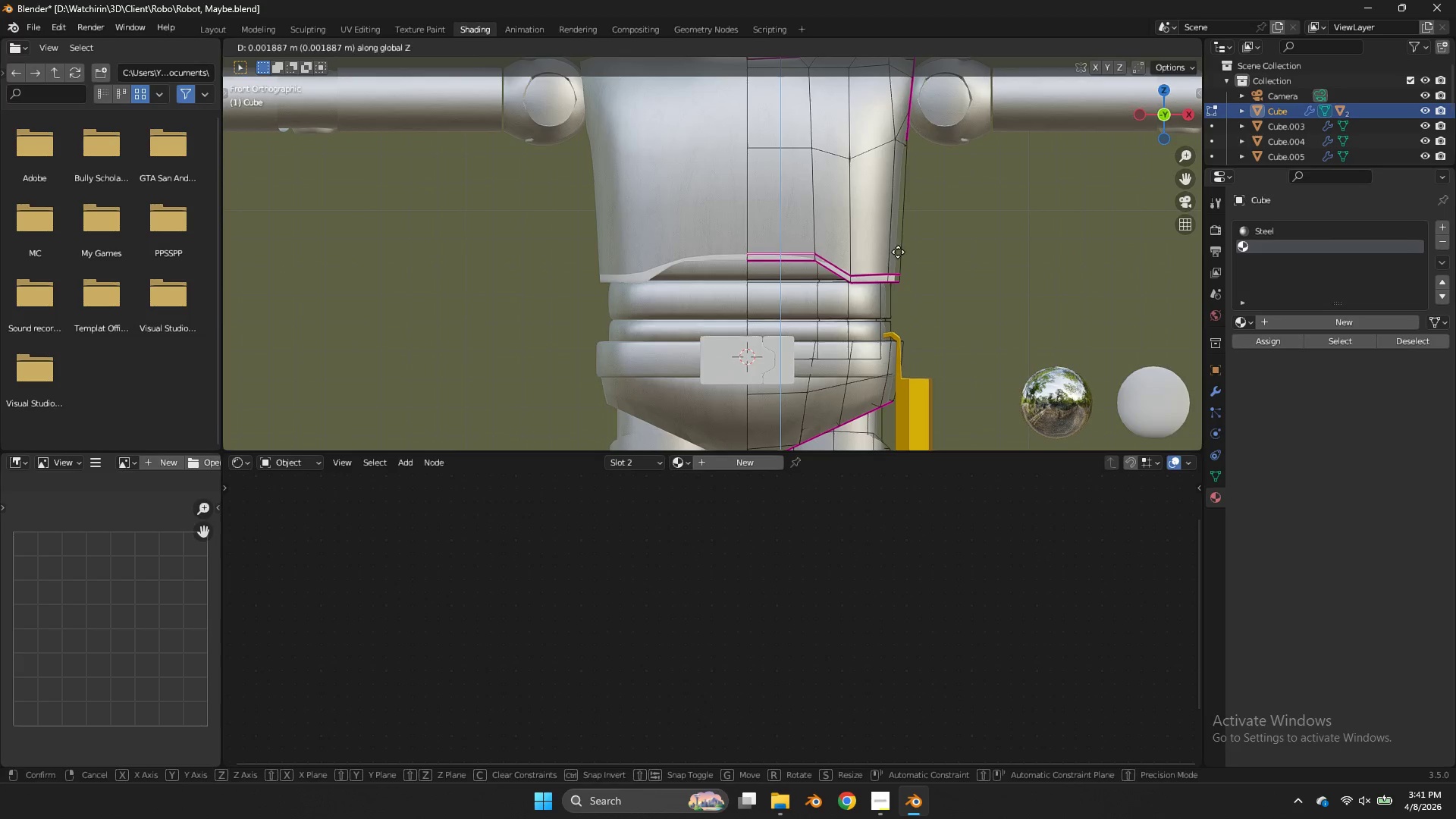 
hold_key(key=ShiftLeft, duration=0.7)
left_click([901, 230])
 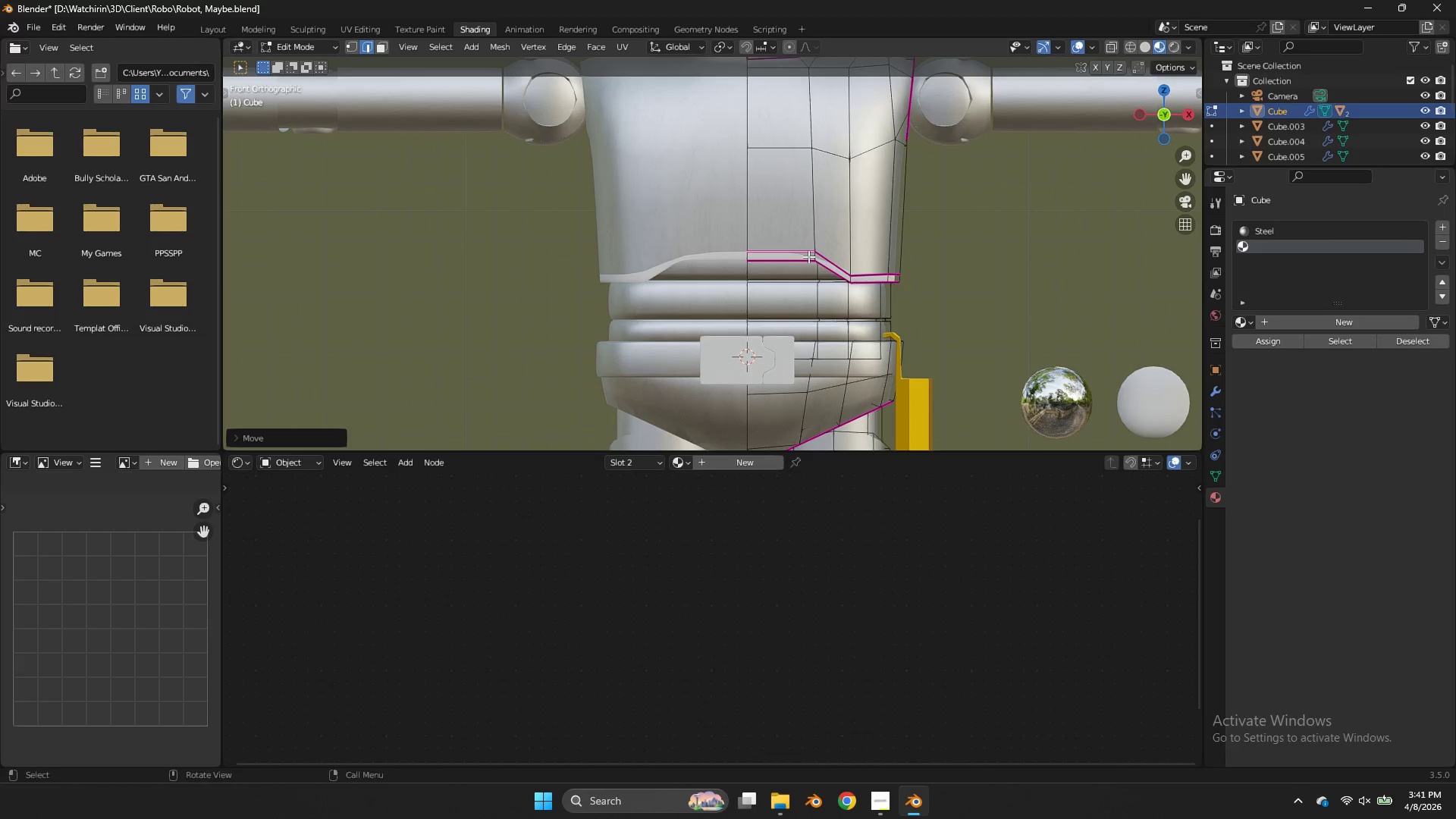 
hold_key(key=AltLeft, duration=0.56)
left_click([784, 262])
 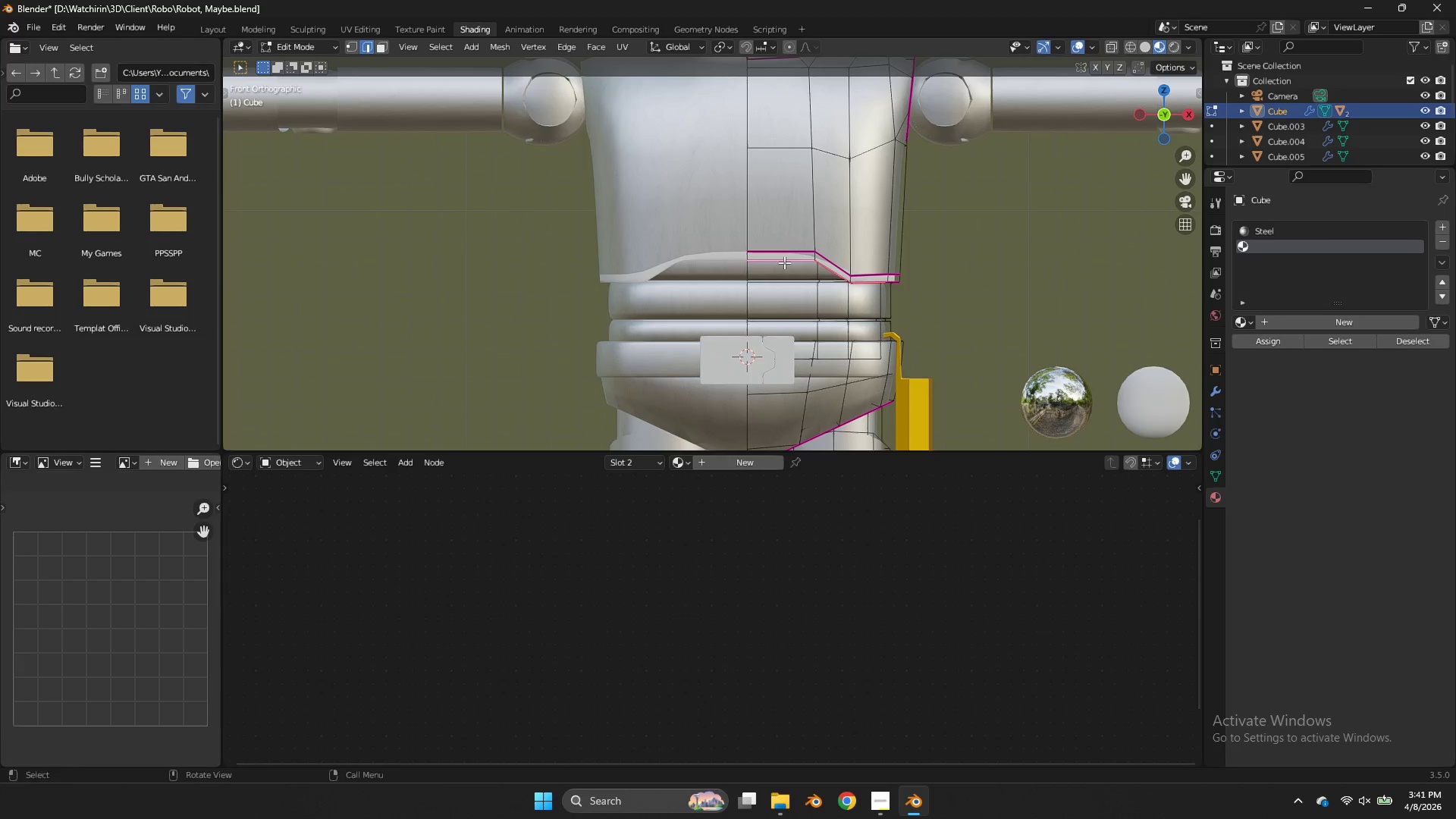 
key(Shift+E)
 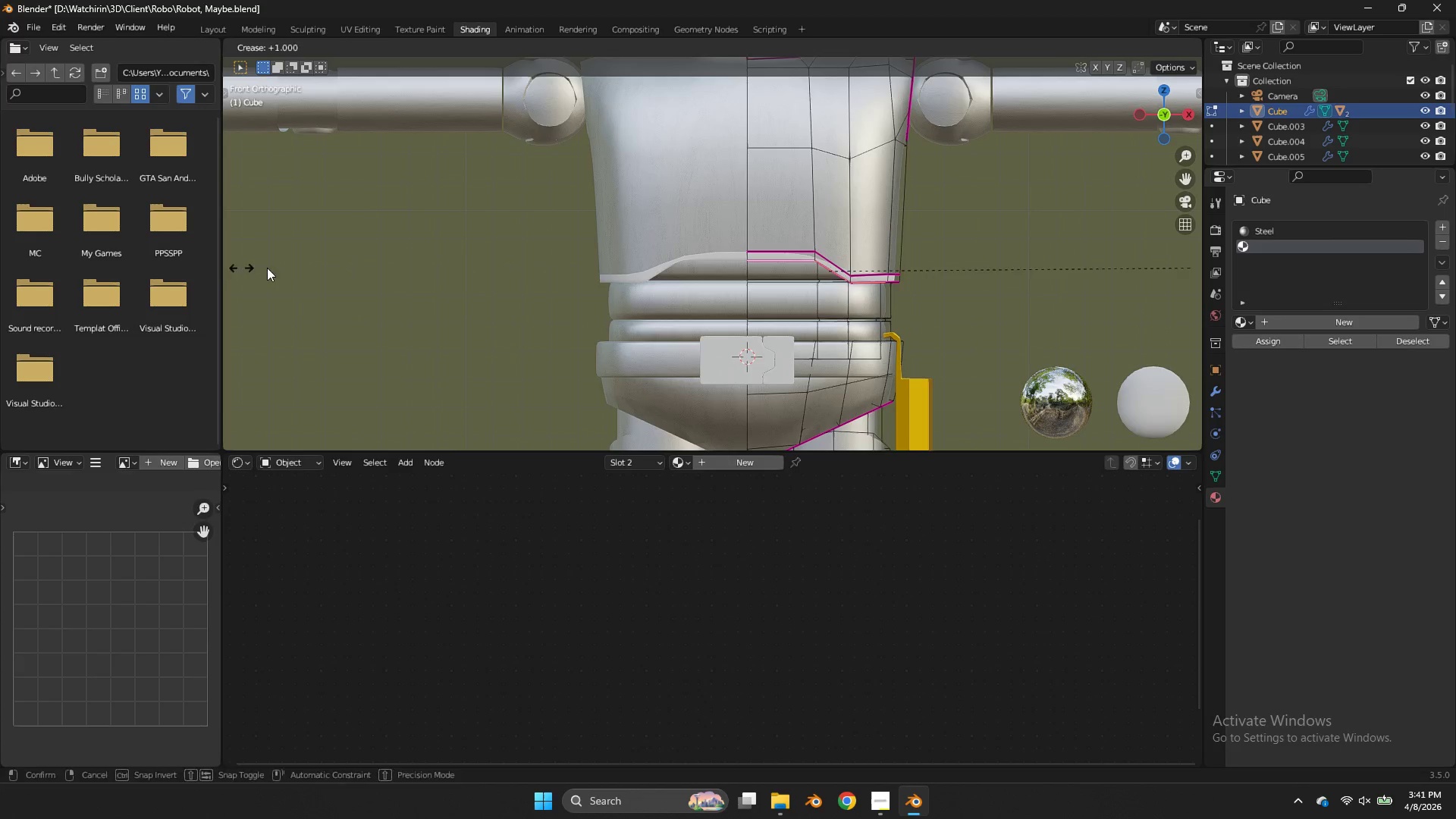 
left_click([289, 268])
 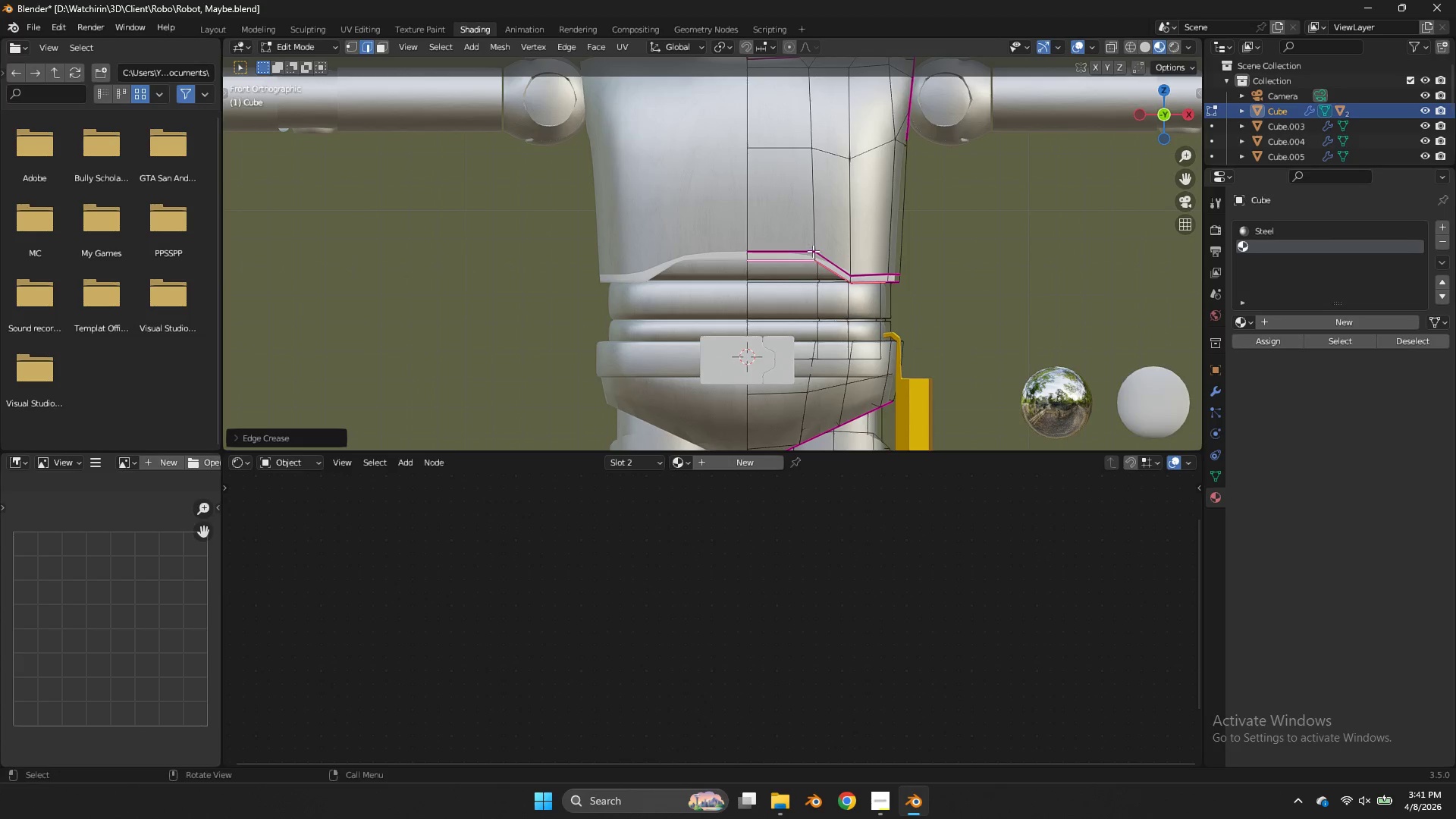 
left_click([814, 250])
 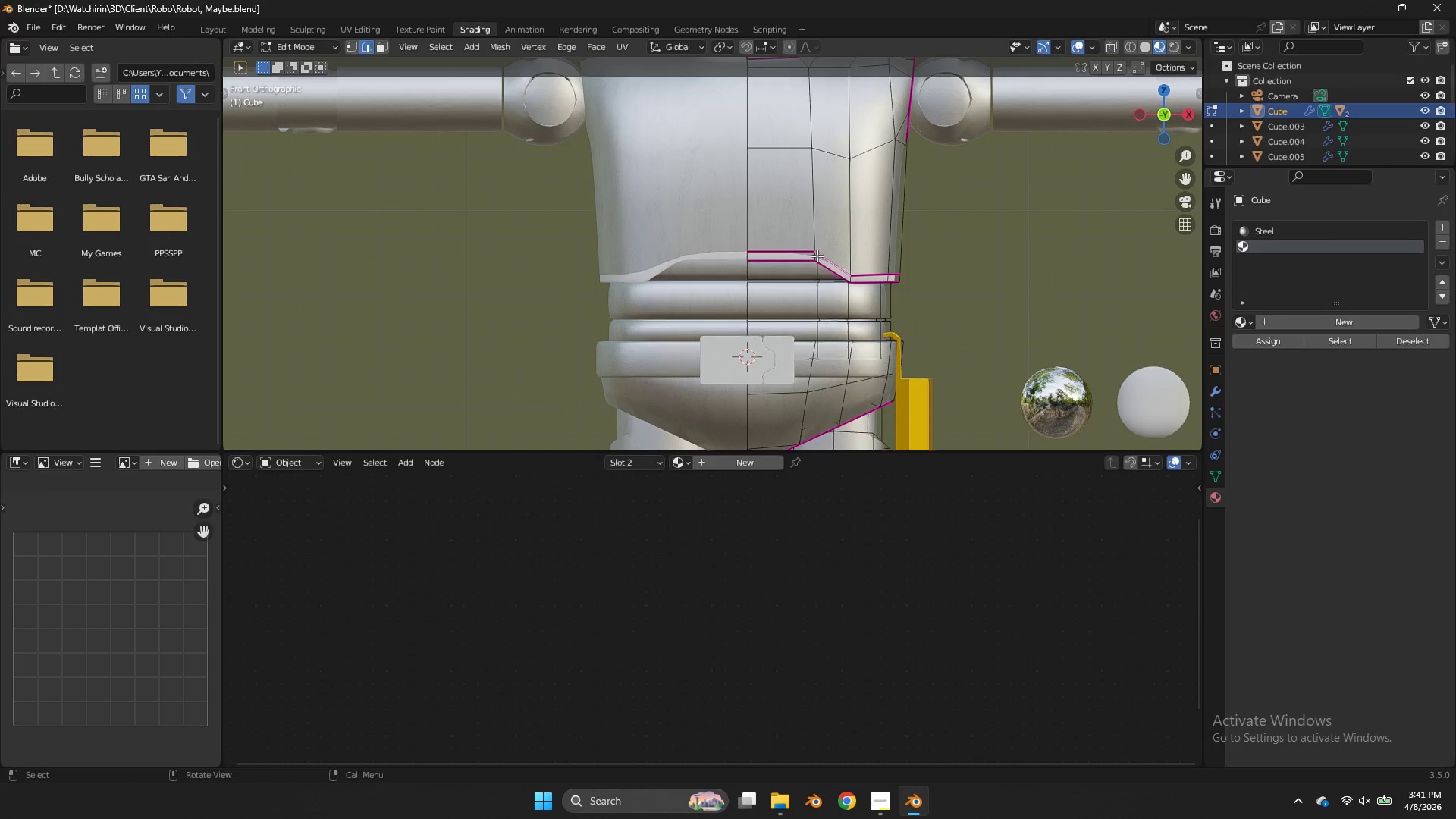 
key(Shift+ShiftLeft)
 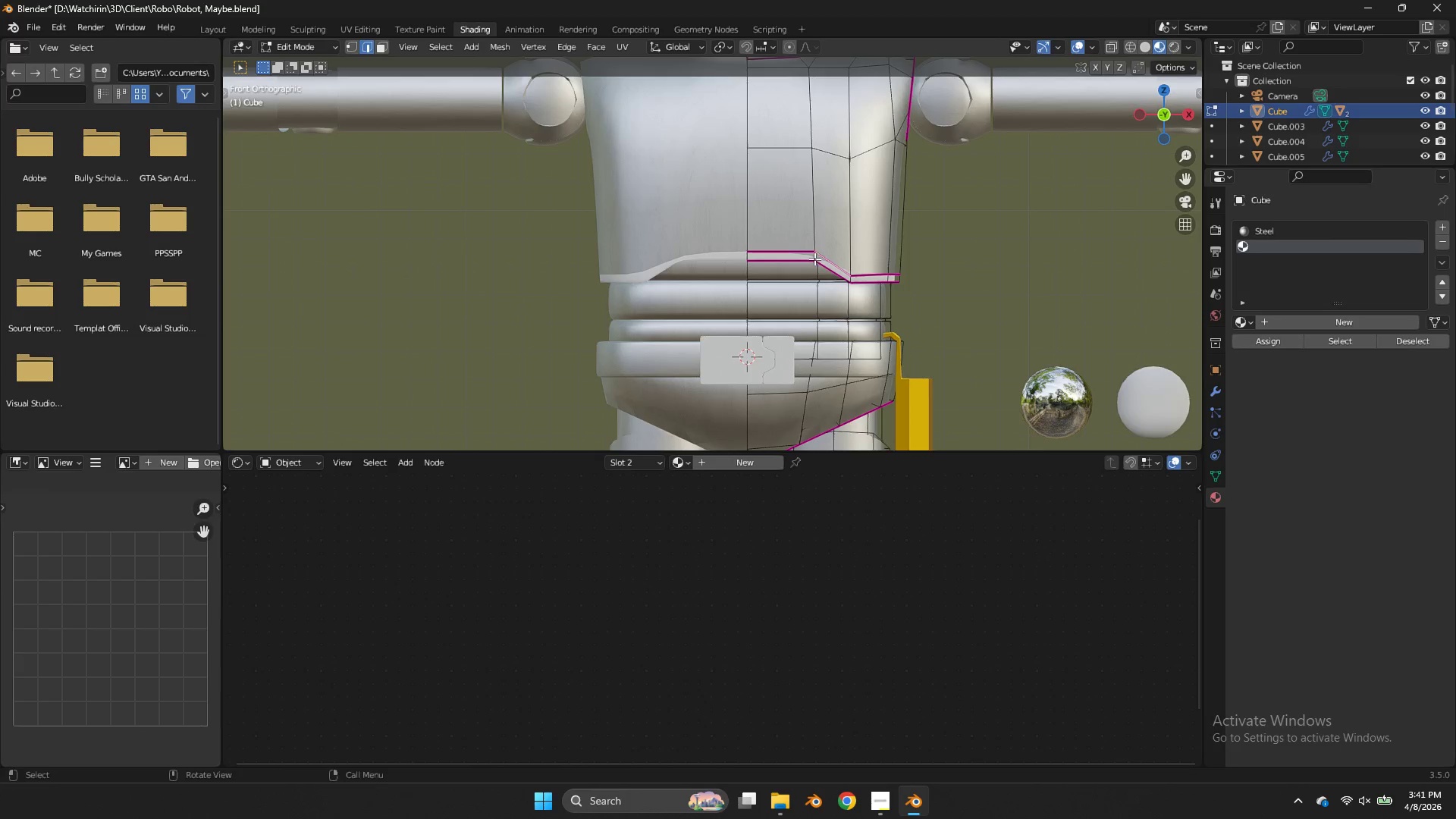 
left_click([814, 259])
 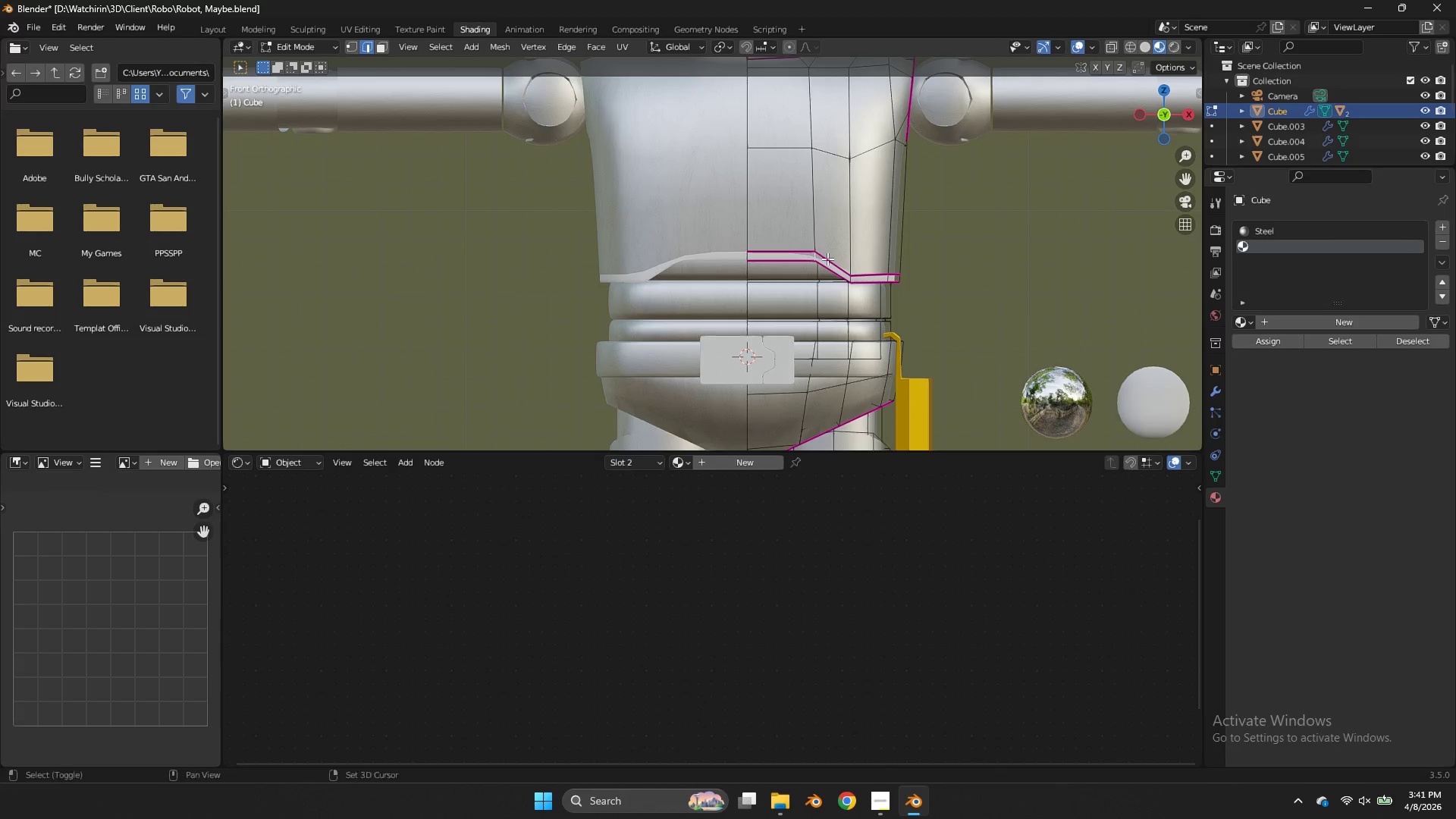 
key(Shift+E)
 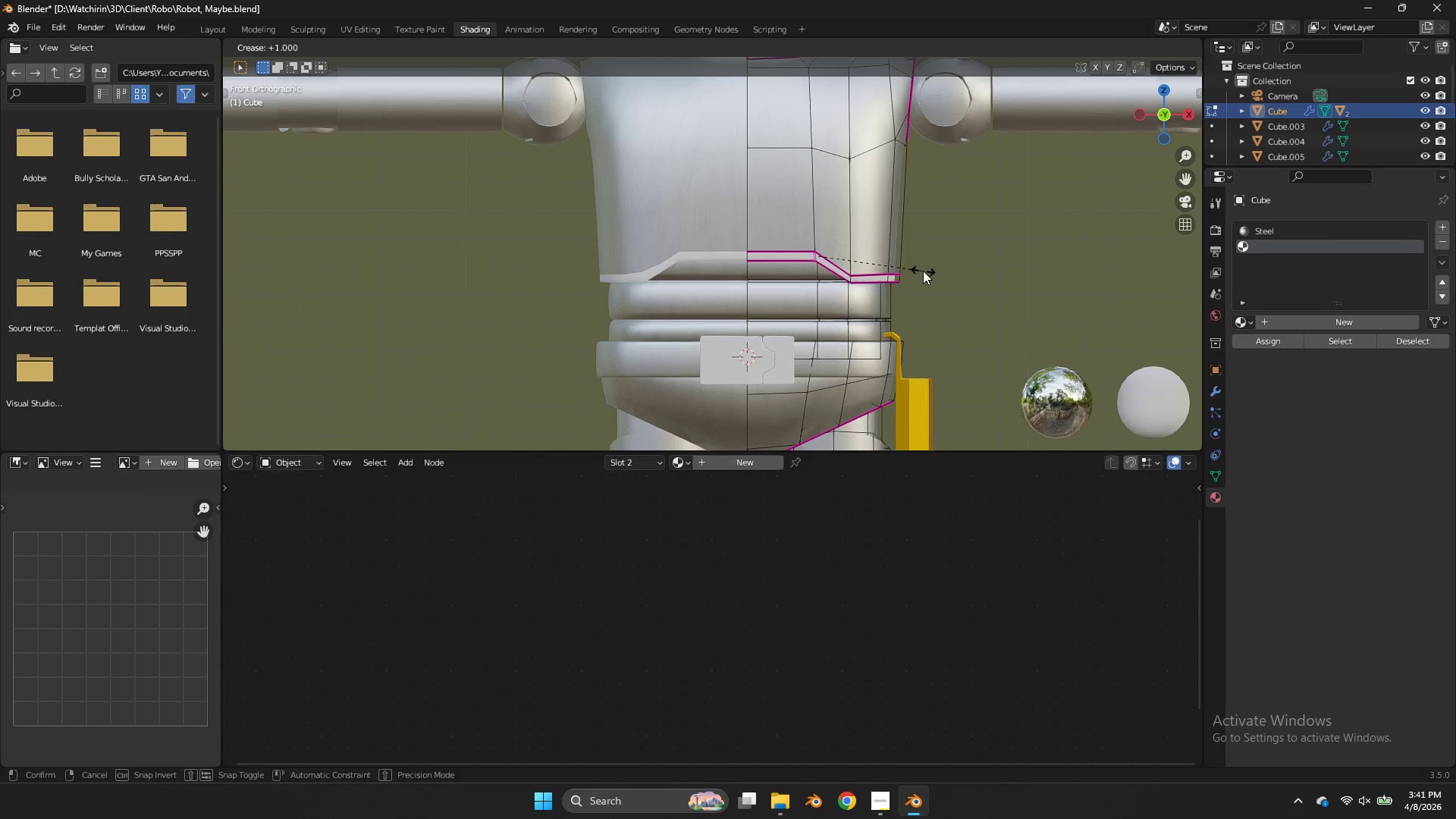 
left_click([923, 271])
 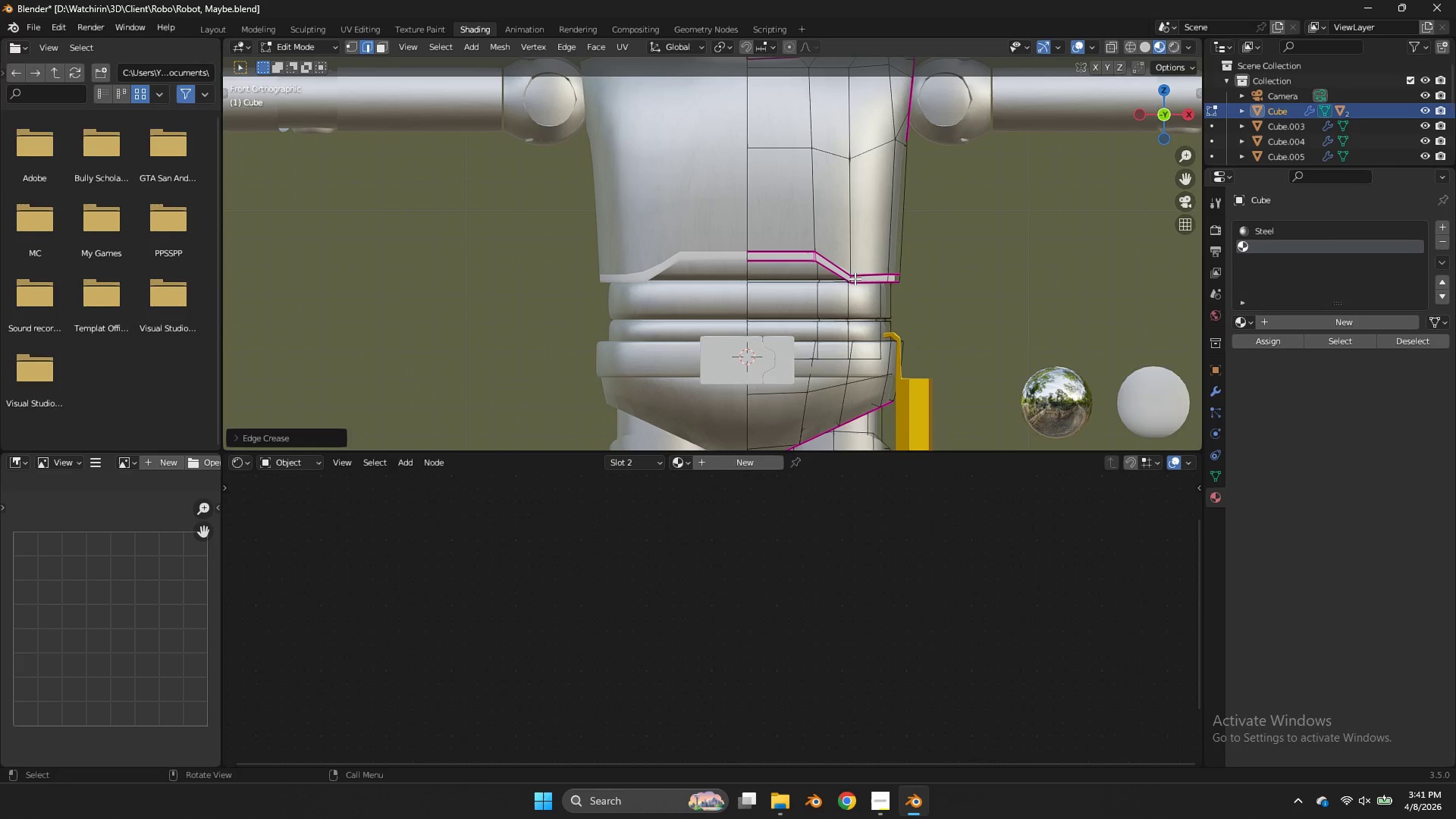 
left_click([849, 278])
 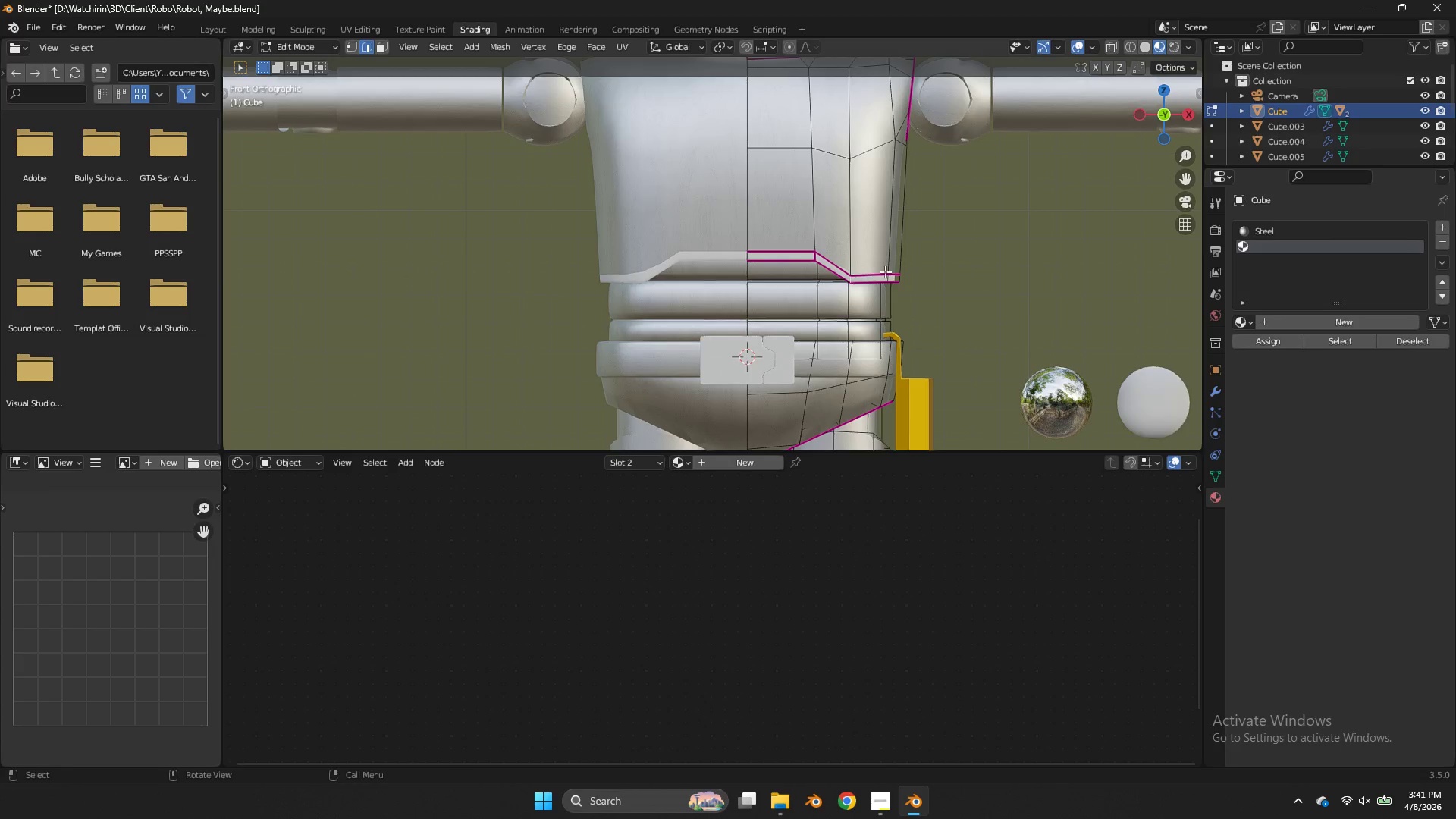 
key(Shift+E)
 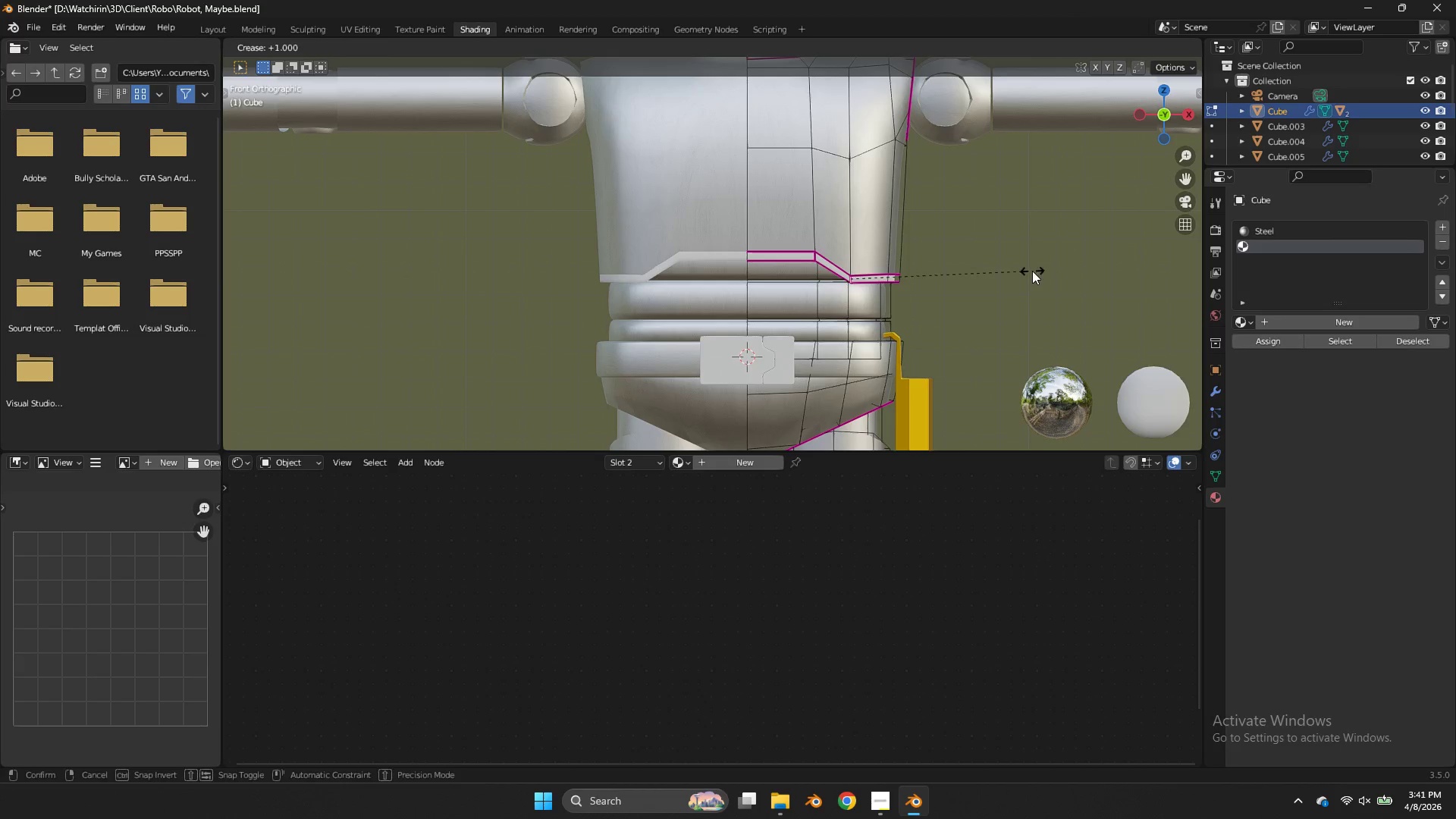 
left_click([1055, 271])
 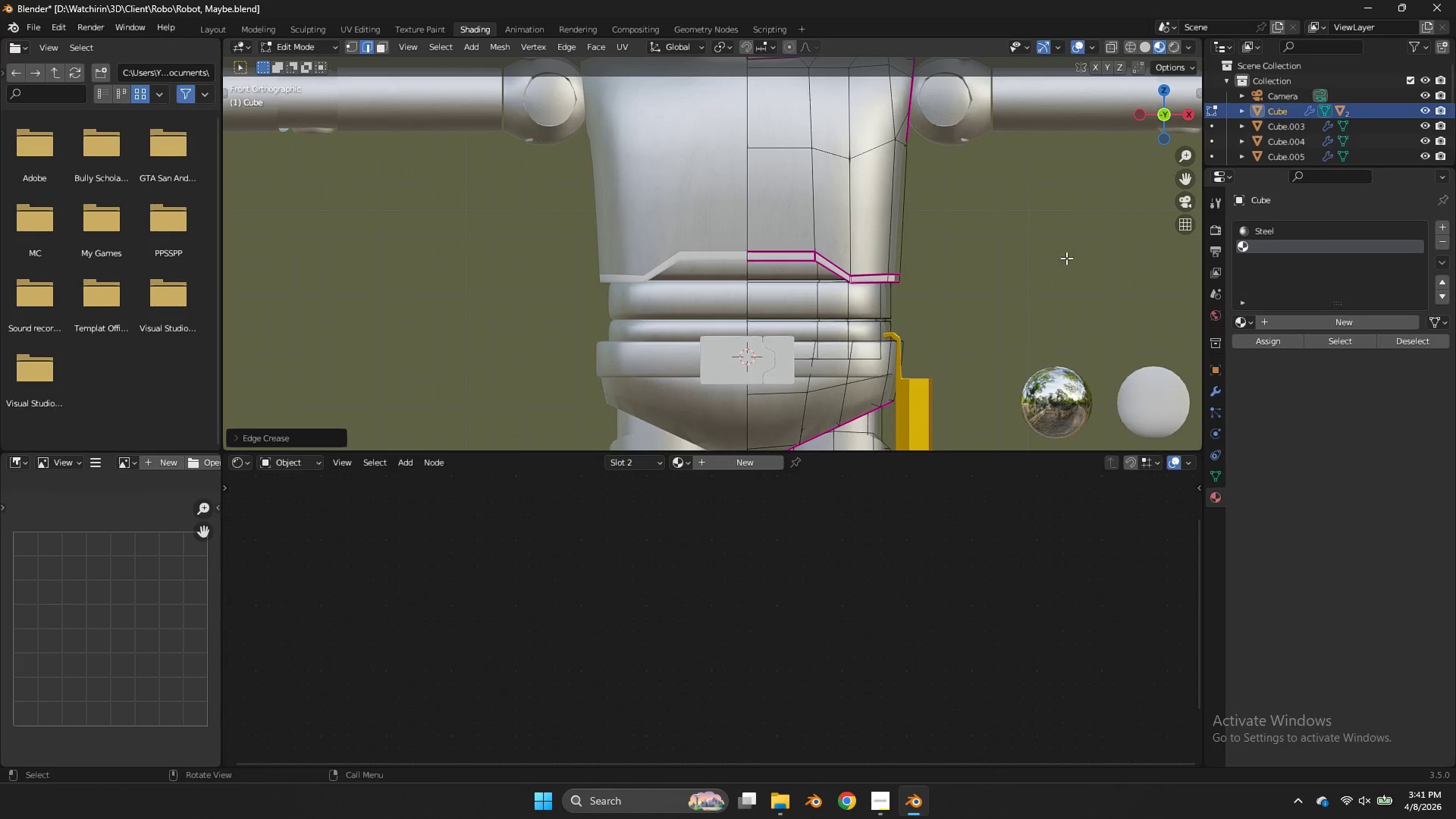 
key(Tab)
 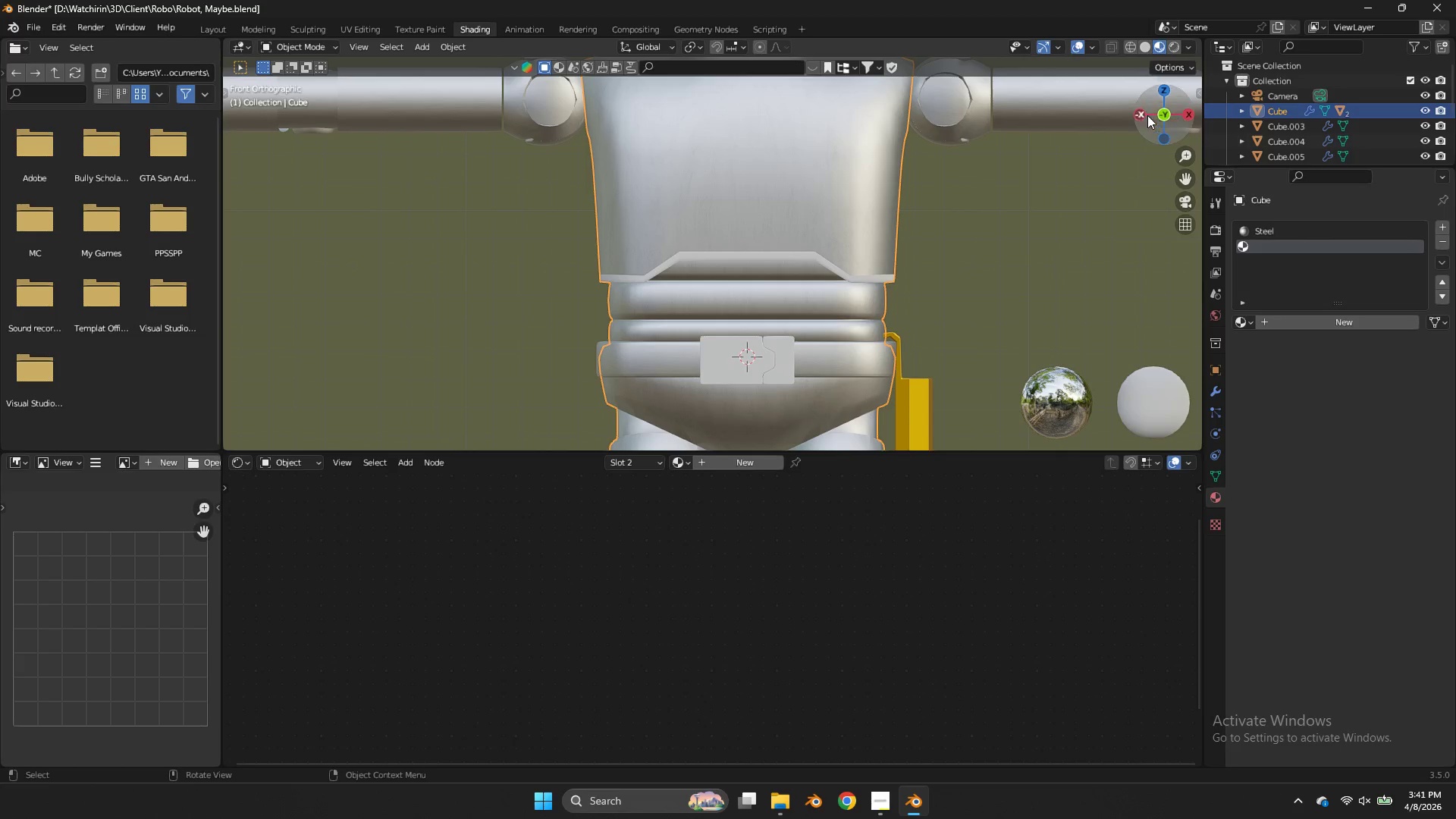 
left_click_drag(start_coordinate=[1161, 108], to_coordinate=[1141, 132])
 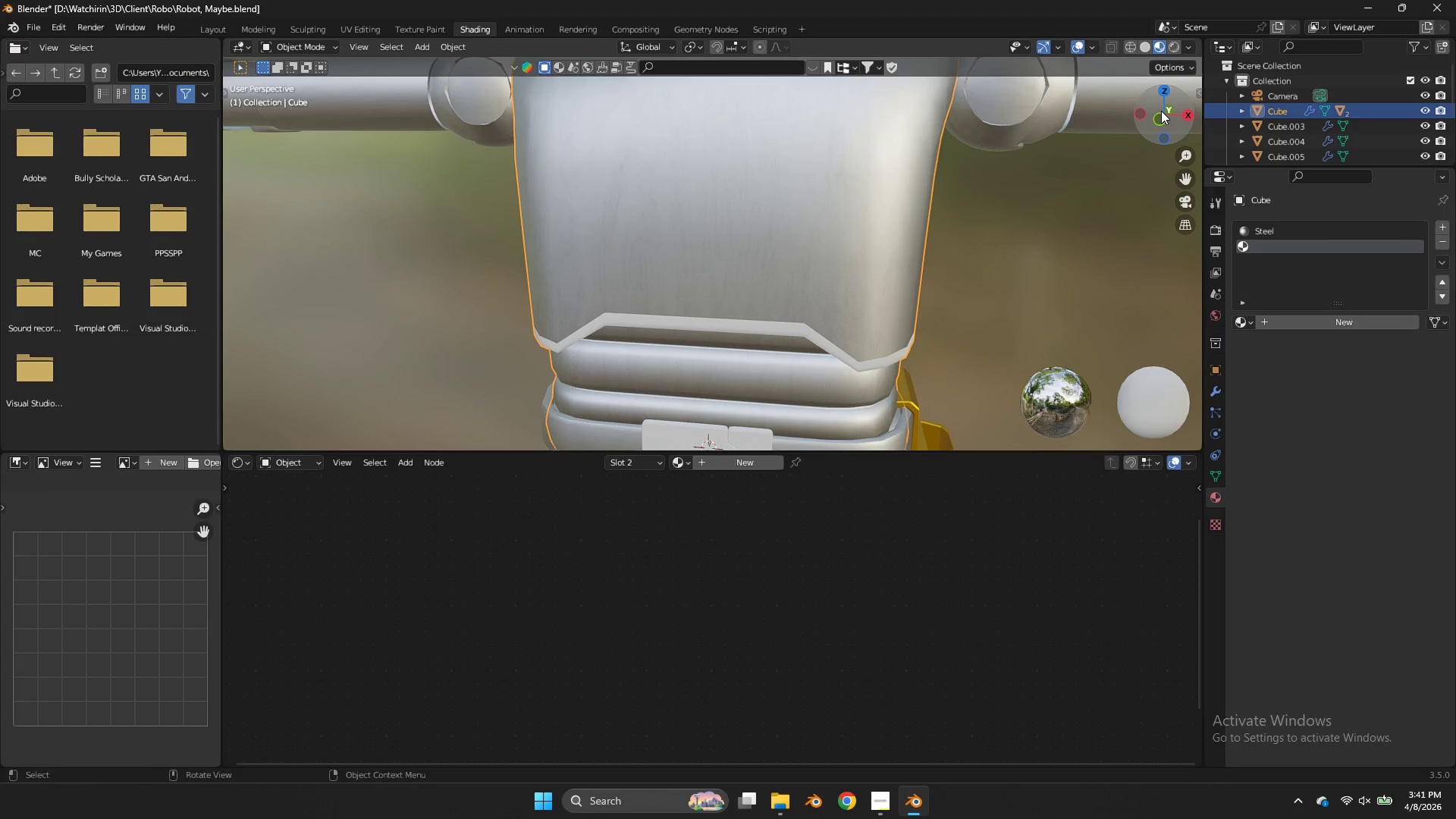 
left_click_drag(start_coordinate=[1161, 111], to_coordinate=[543, 87])
 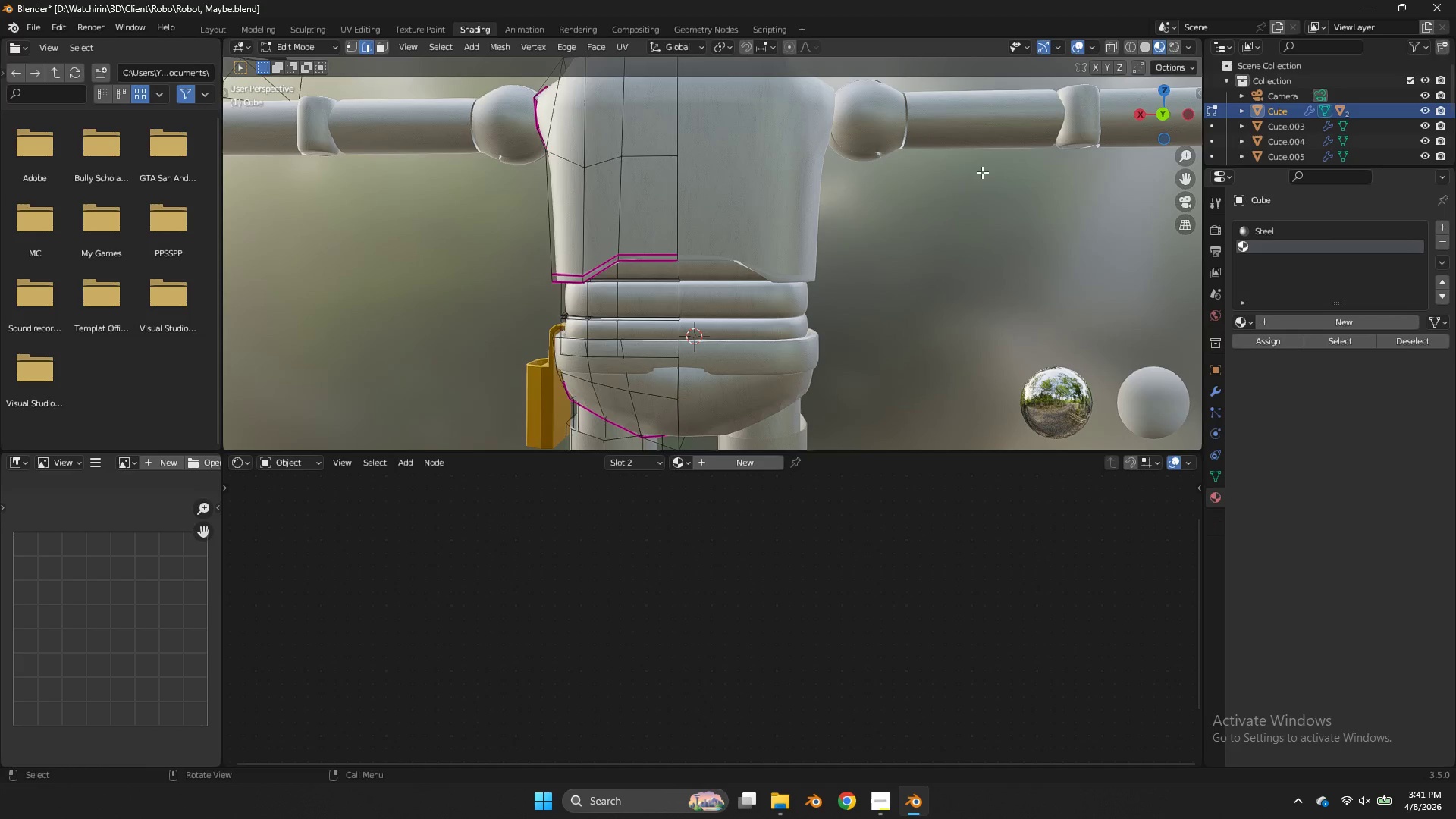 
key(Tab)
 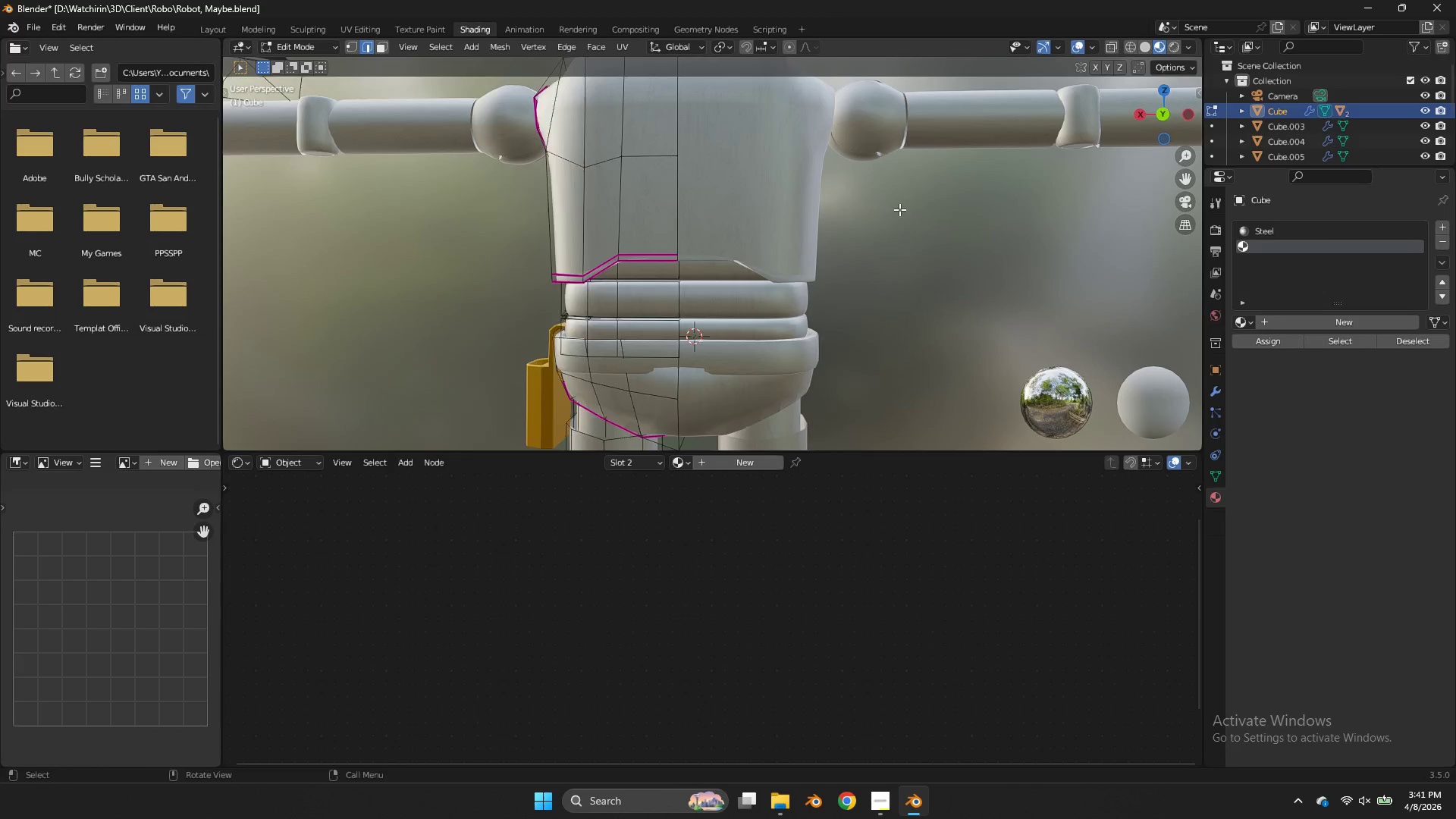 
hold_key(key=AltLeft, duration=0.66)
 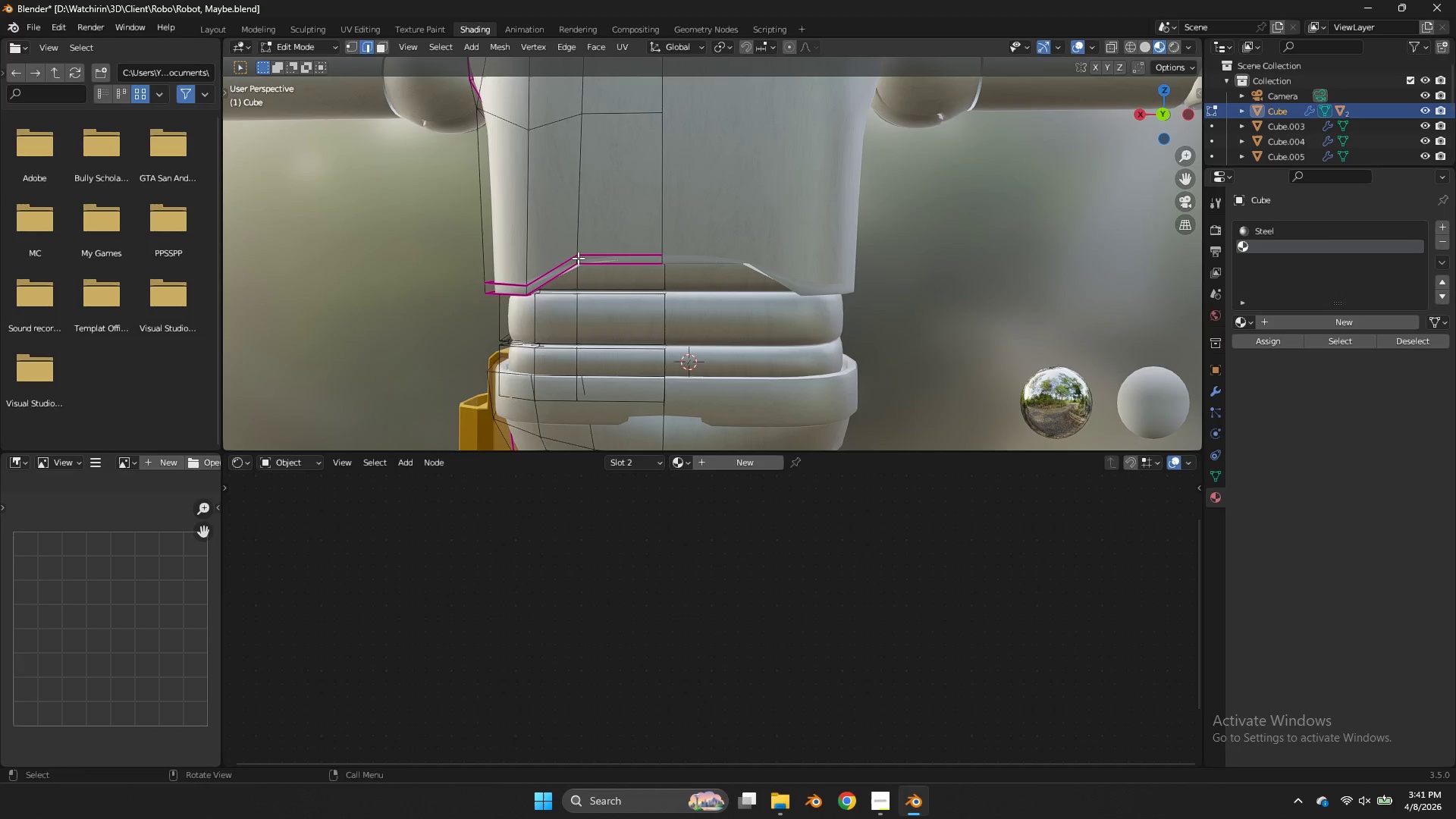 
scroll: coordinate [899, 209], scroll_direction: up, amount: 2.0
 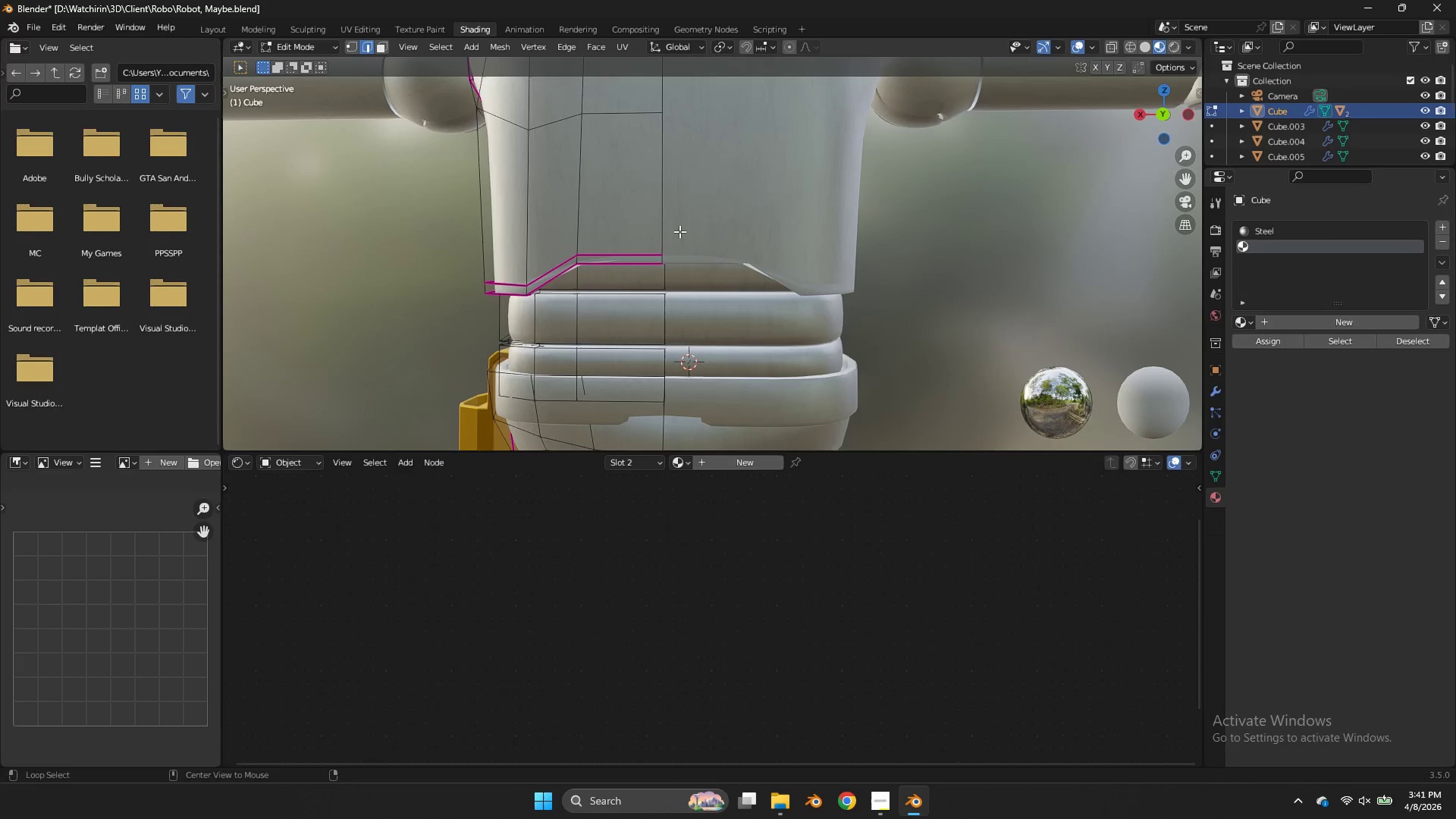 
left_click([578, 258])
 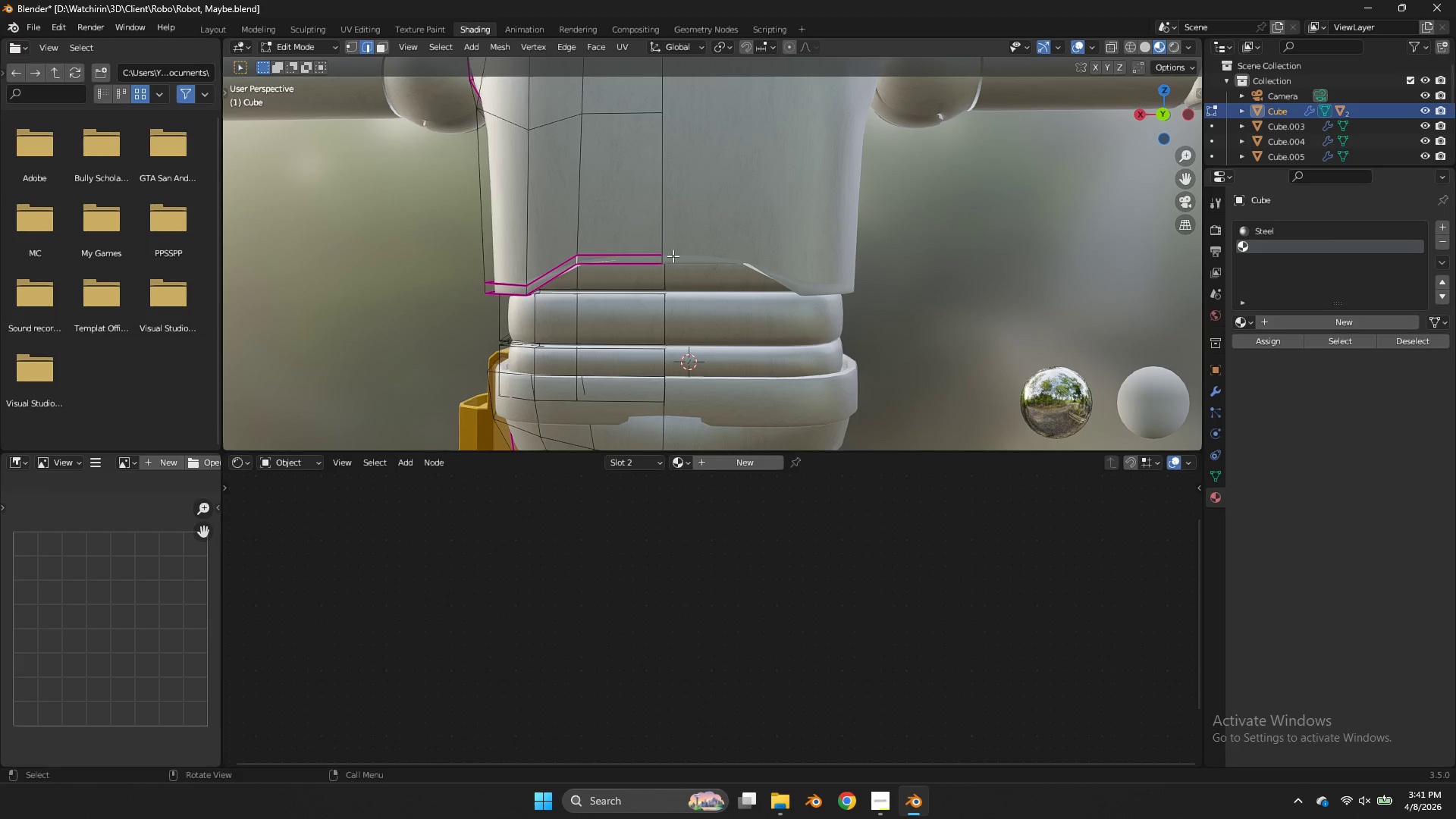 
key(Shift+E)
 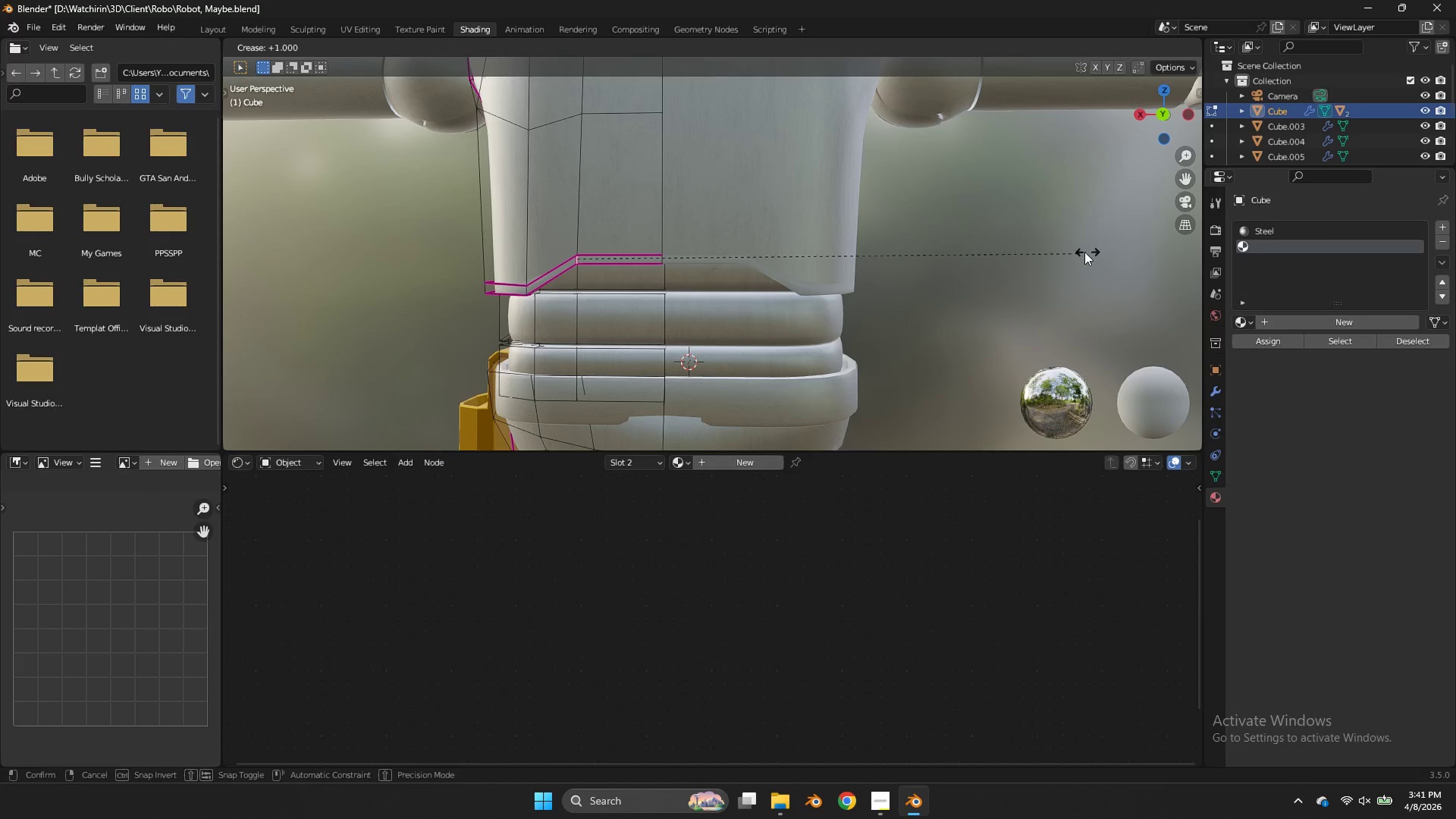 
left_click([1090, 252])
 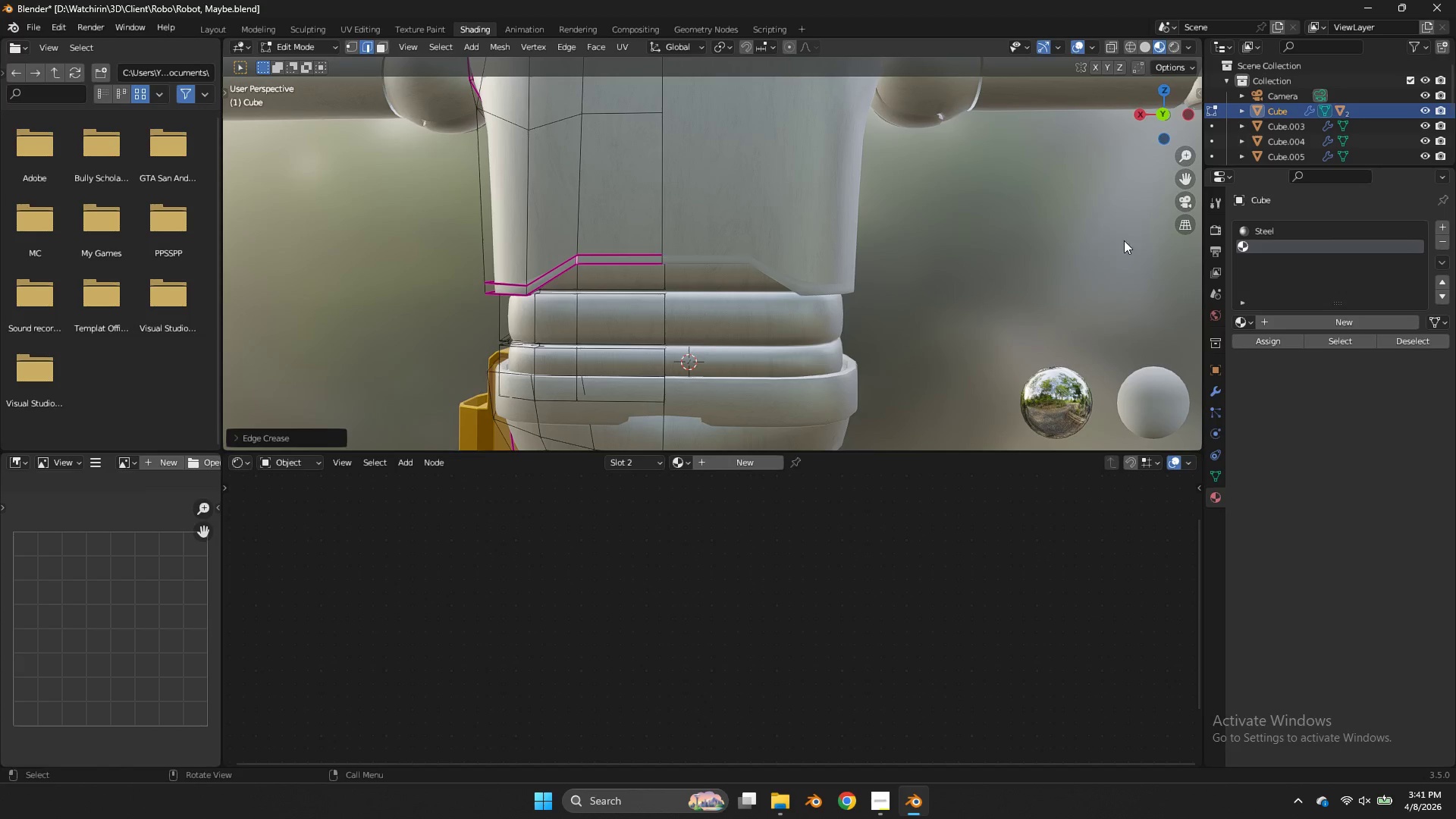 
key(Tab)
 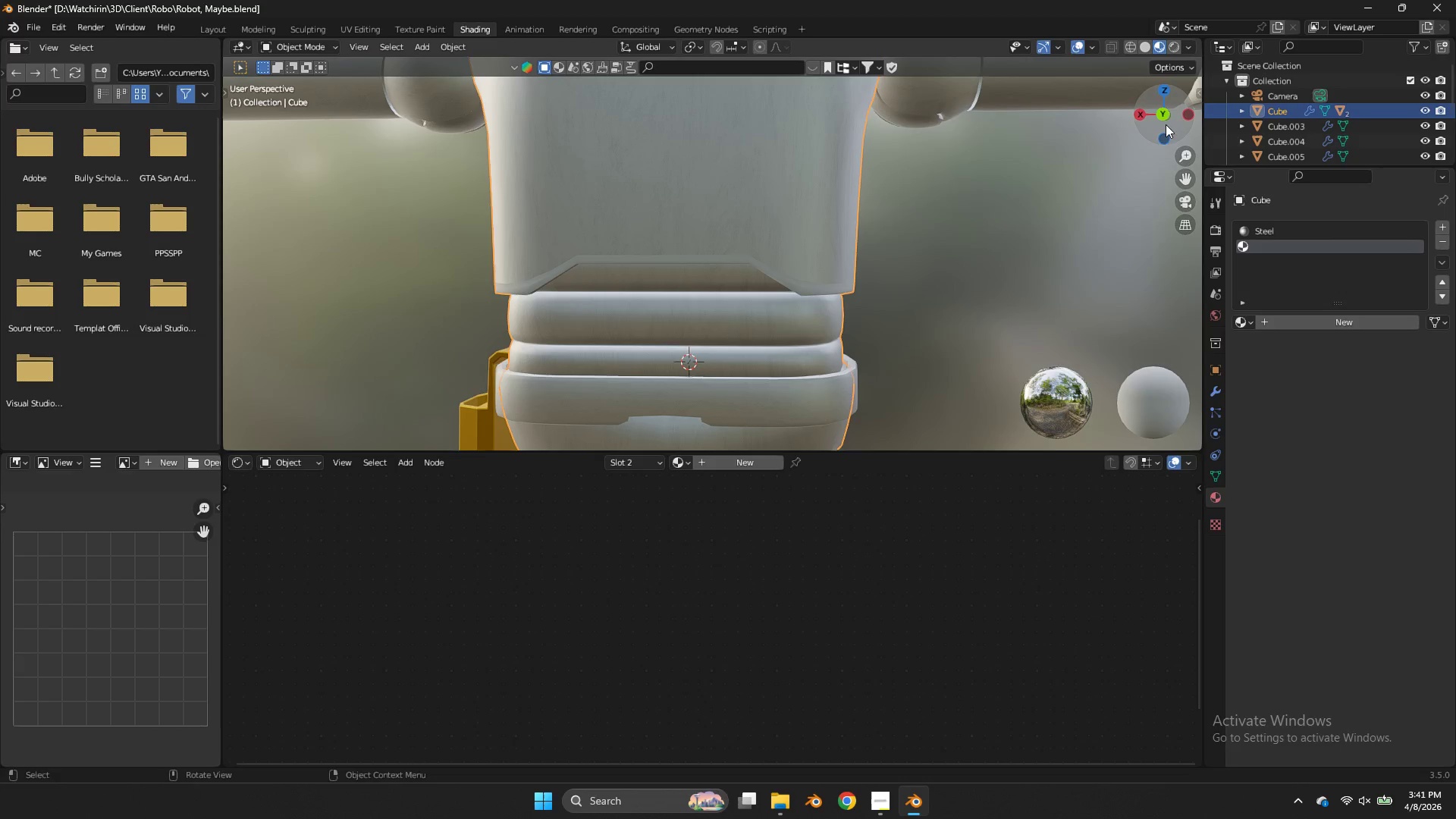 
left_click_drag(start_coordinate=[1171, 119], to_coordinate=[306, 130])
 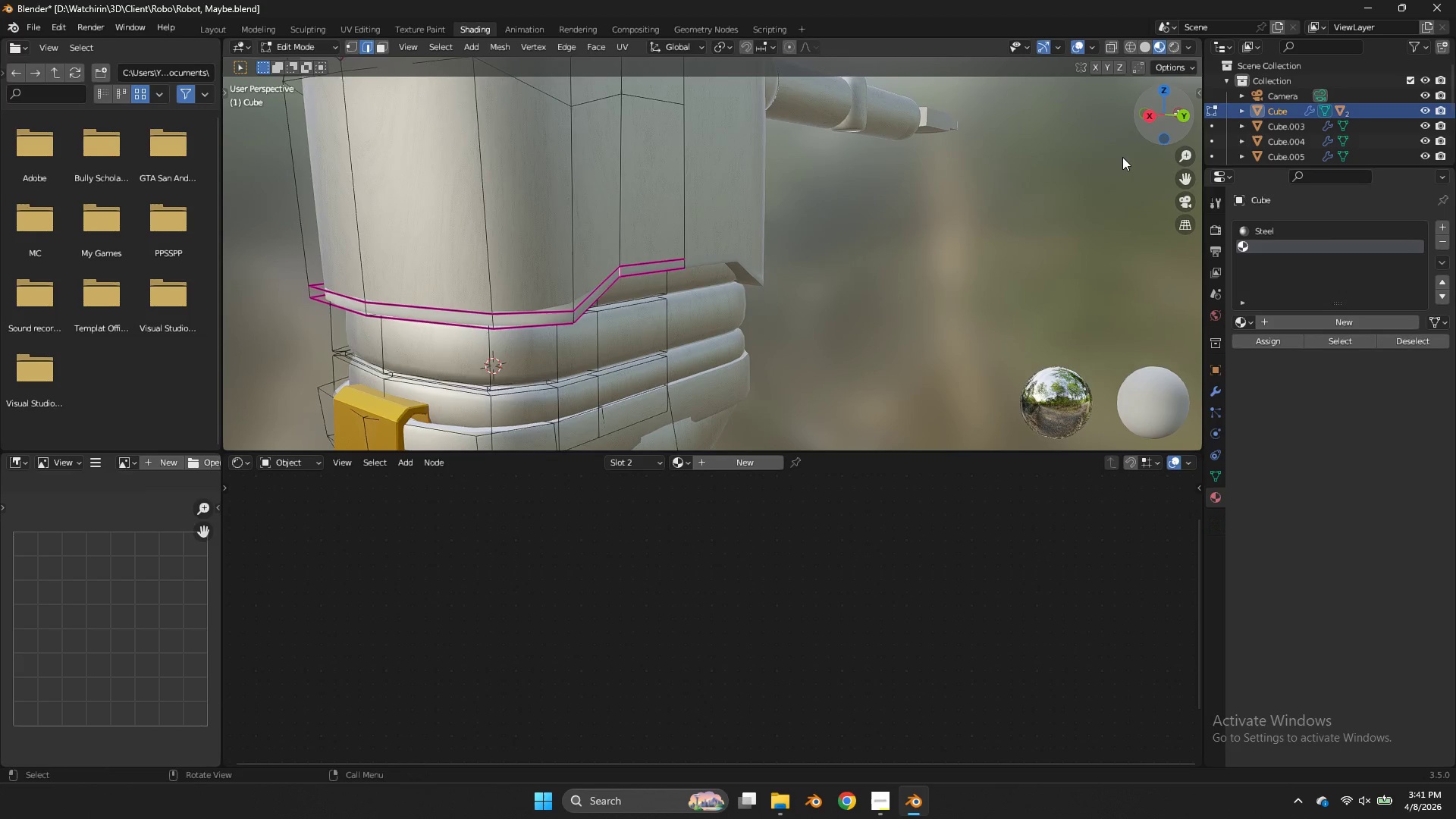 
key(Tab)
 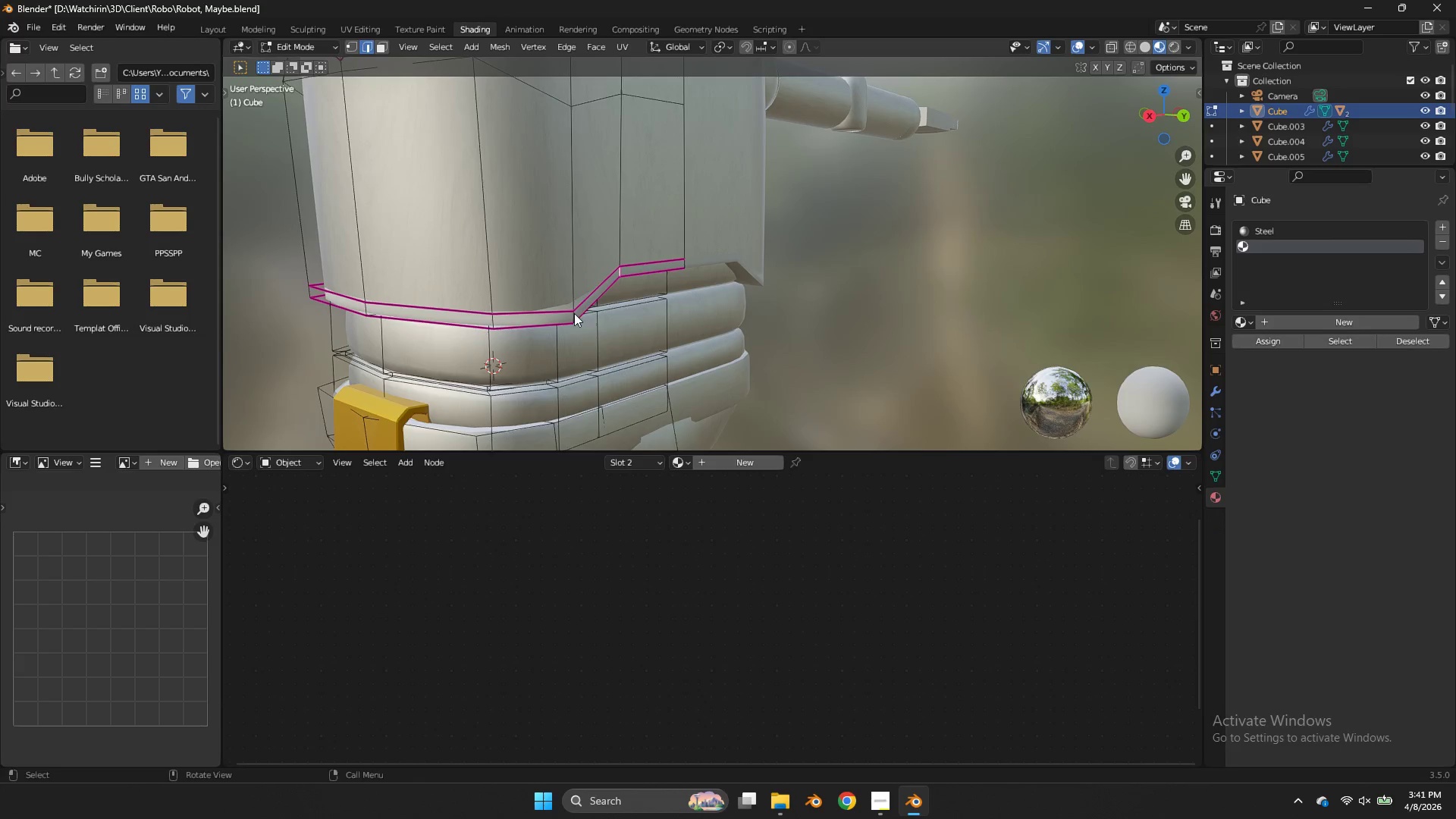 
left_click([573, 313])
 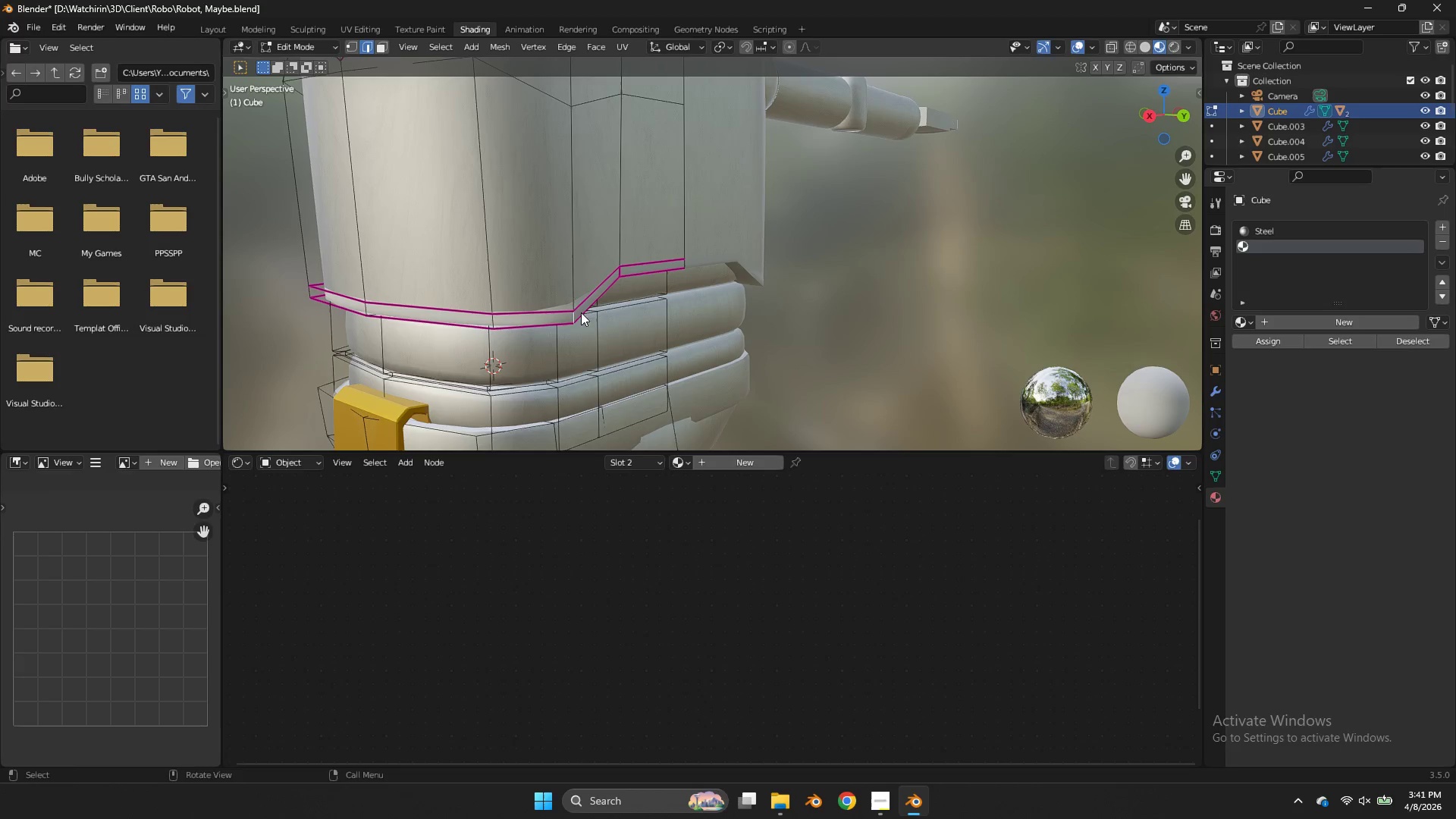 
key(Shift+E)
 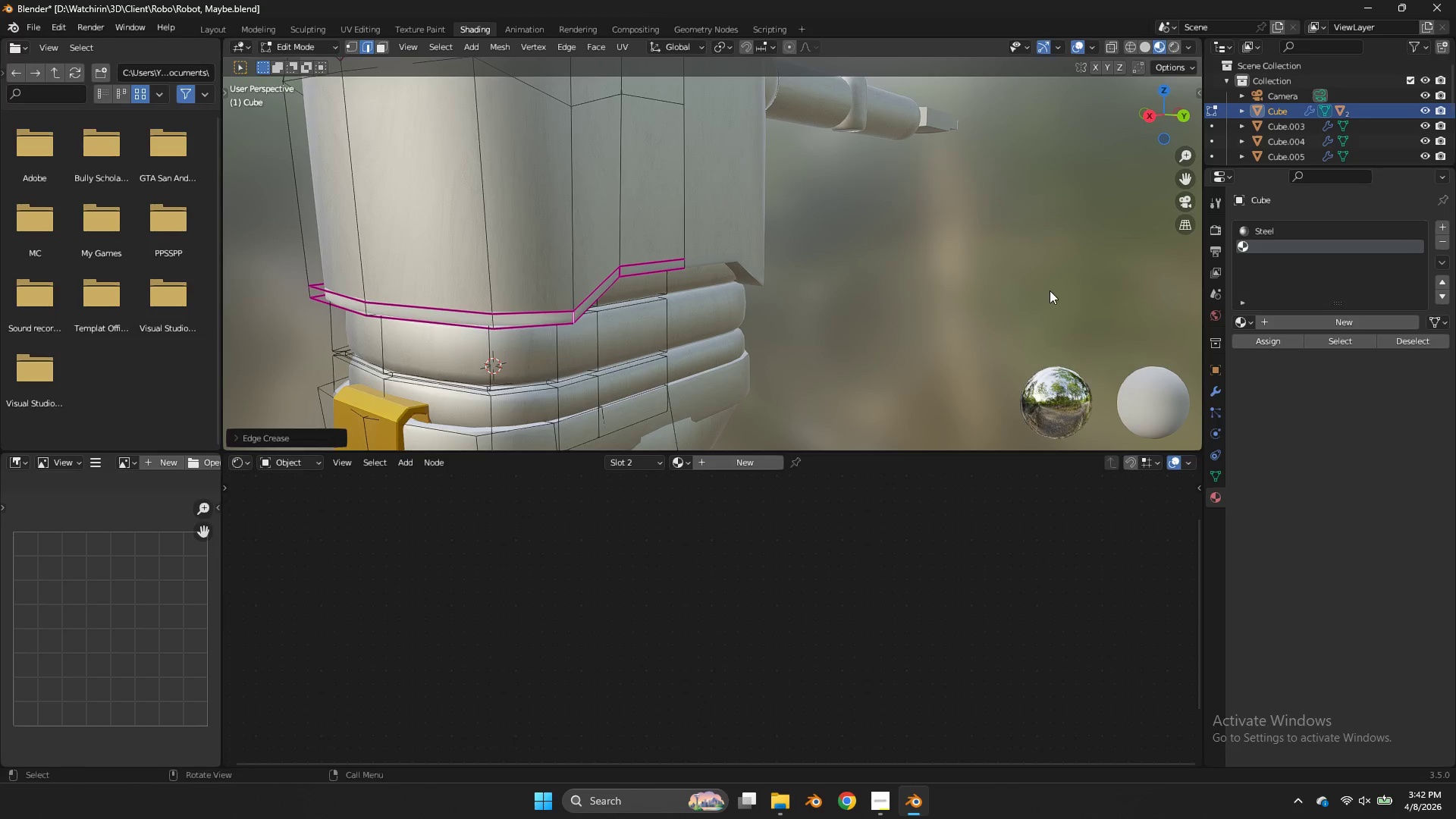 
key(Tab)
 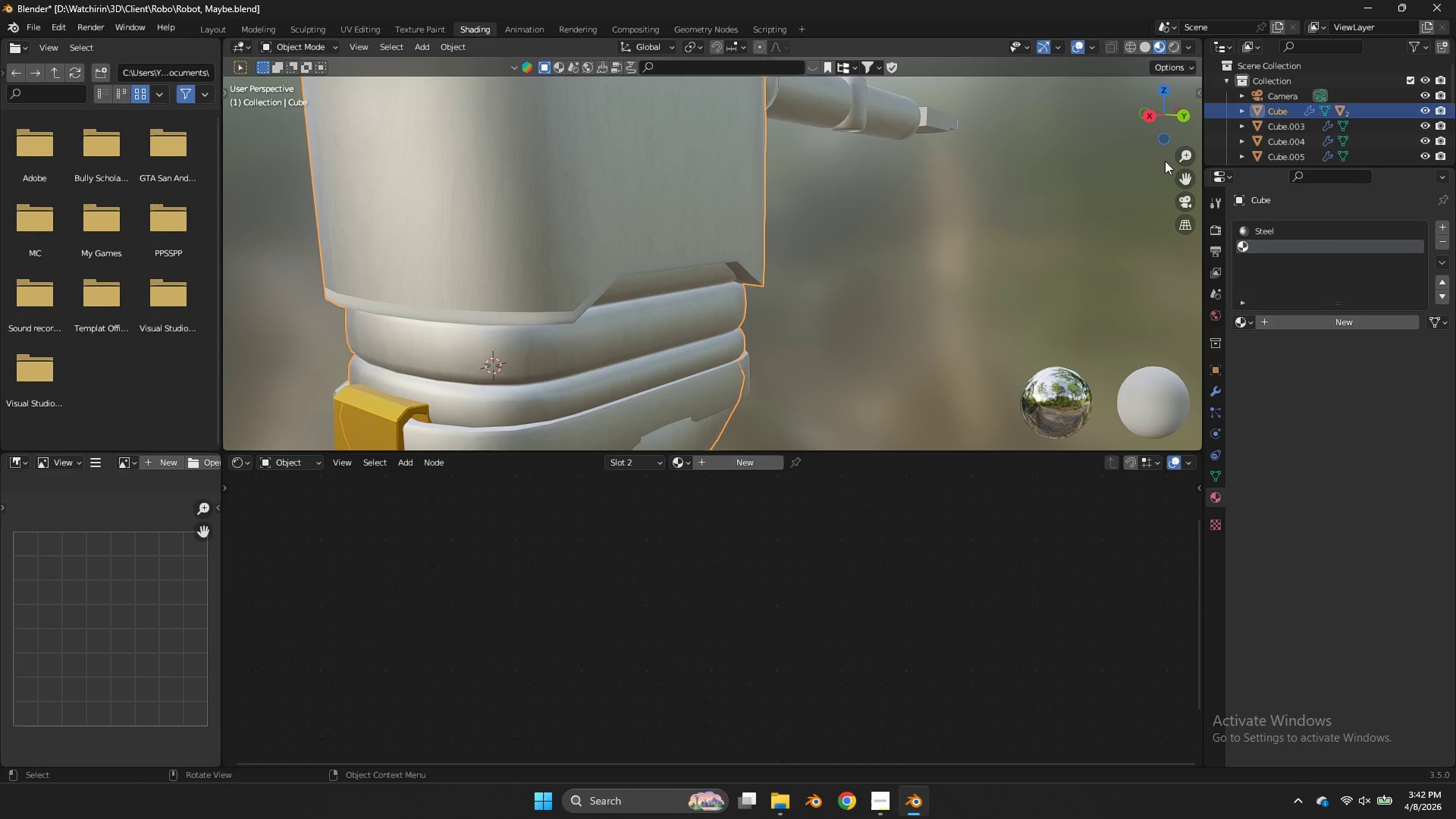 
key(Control+ControlLeft)
 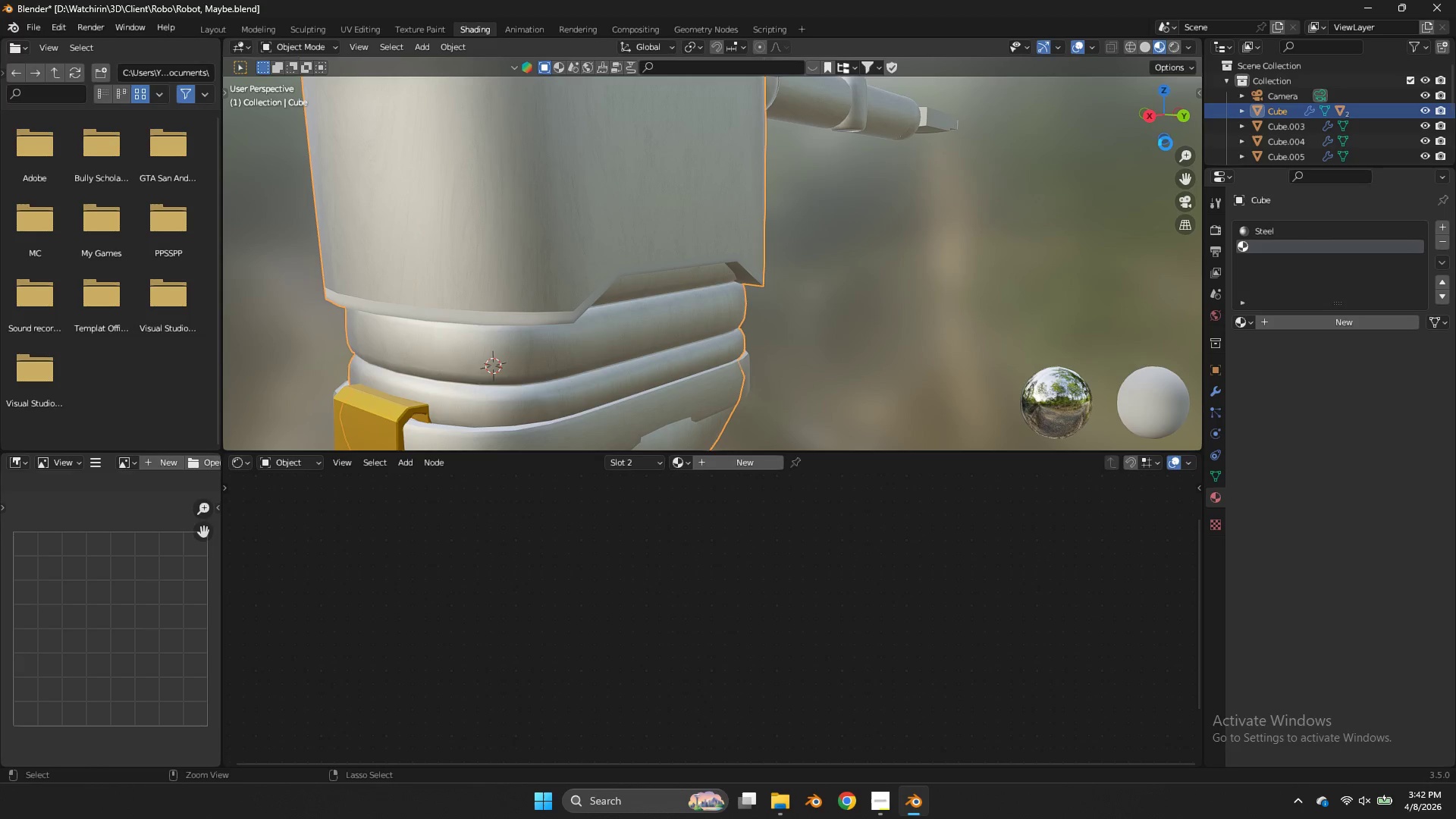 
key(Control+S)
 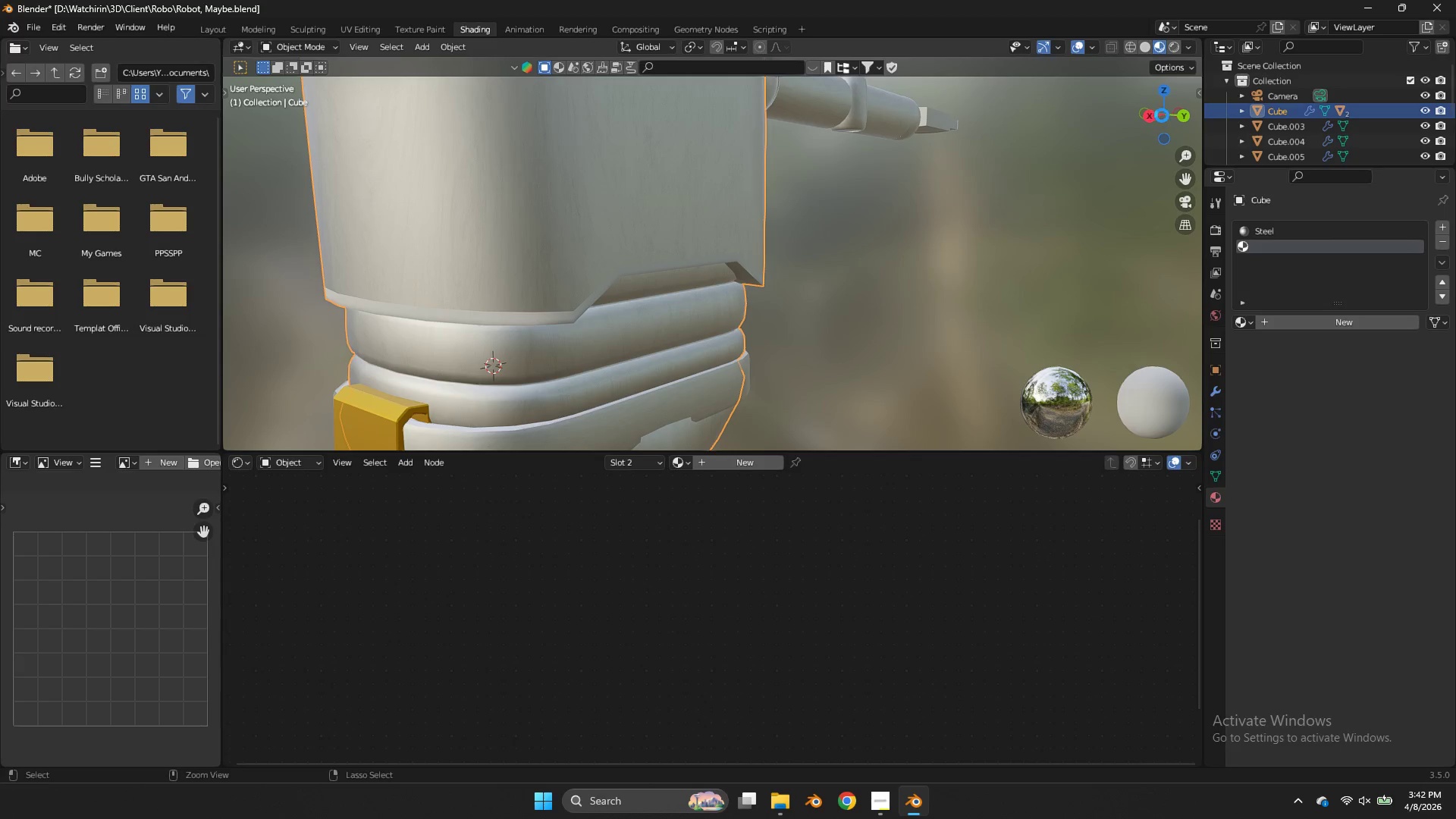 
left_click_drag(start_coordinate=[1158, 115], to_coordinate=[1324, 115])
 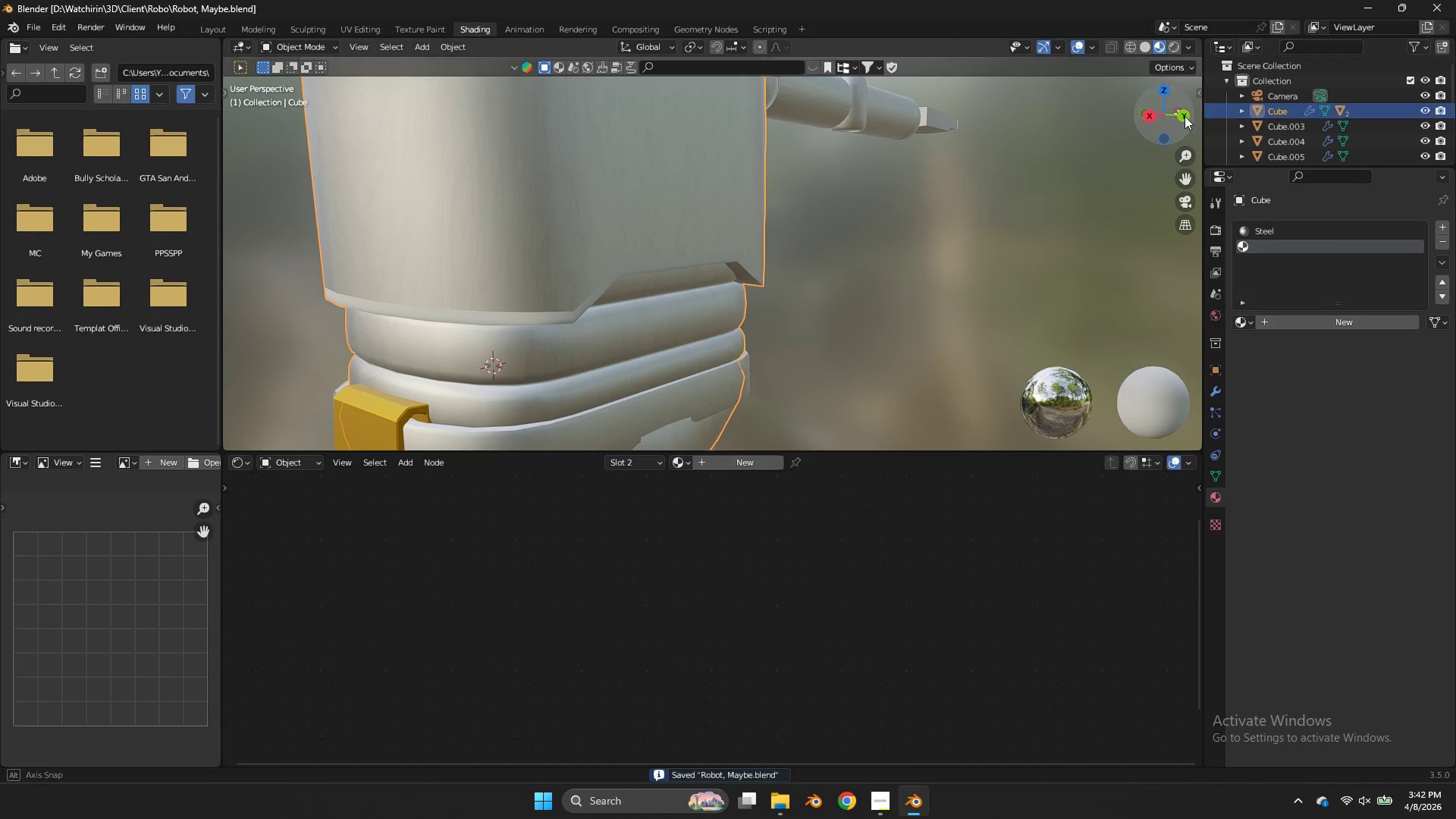 
left_click_drag(start_coordinate=[1179, 116], to_coordinate=[419, 113])
 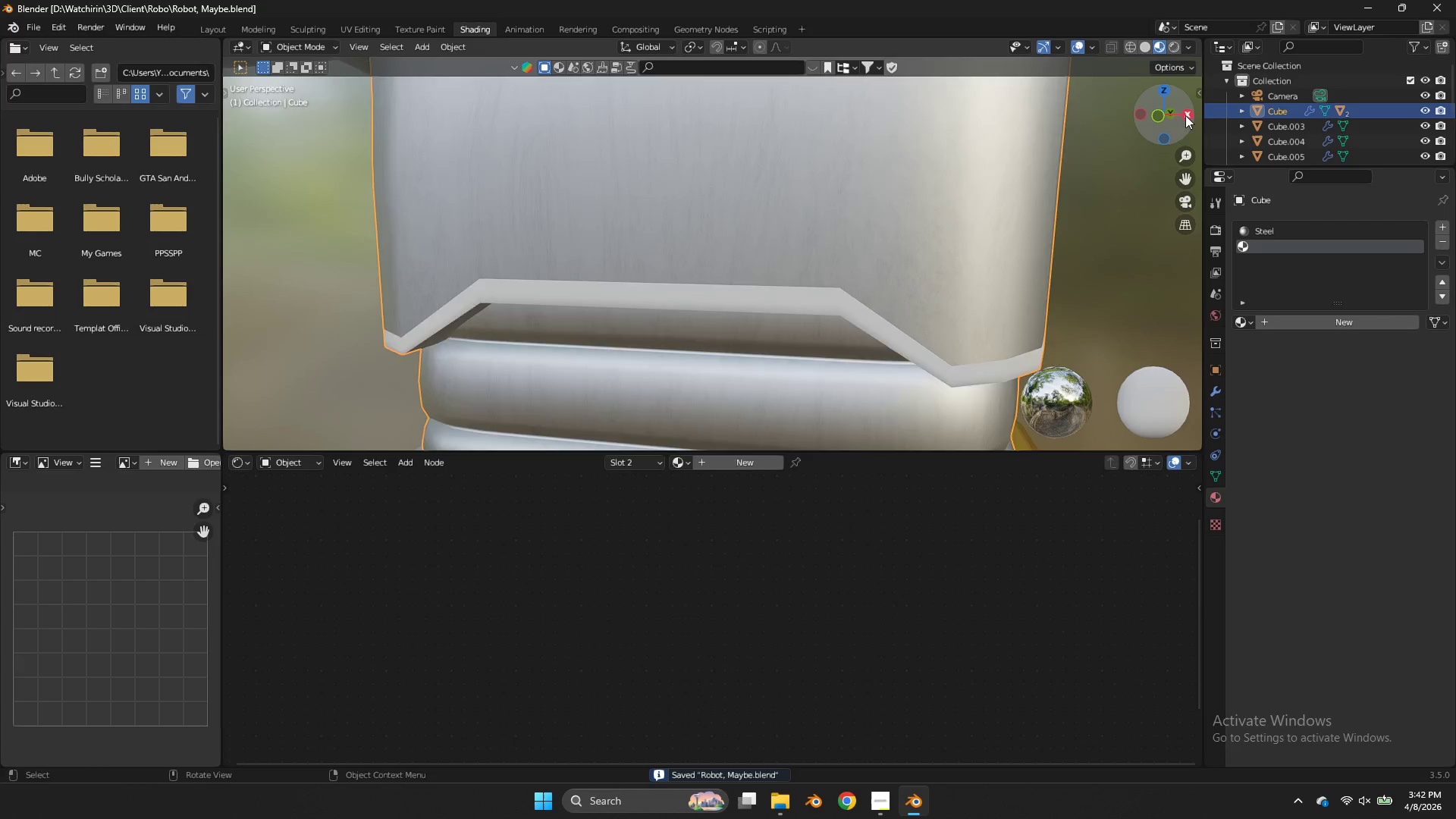 
scroll: coordinate [1185, 115], scroll_direction: down, amount: 2.0
 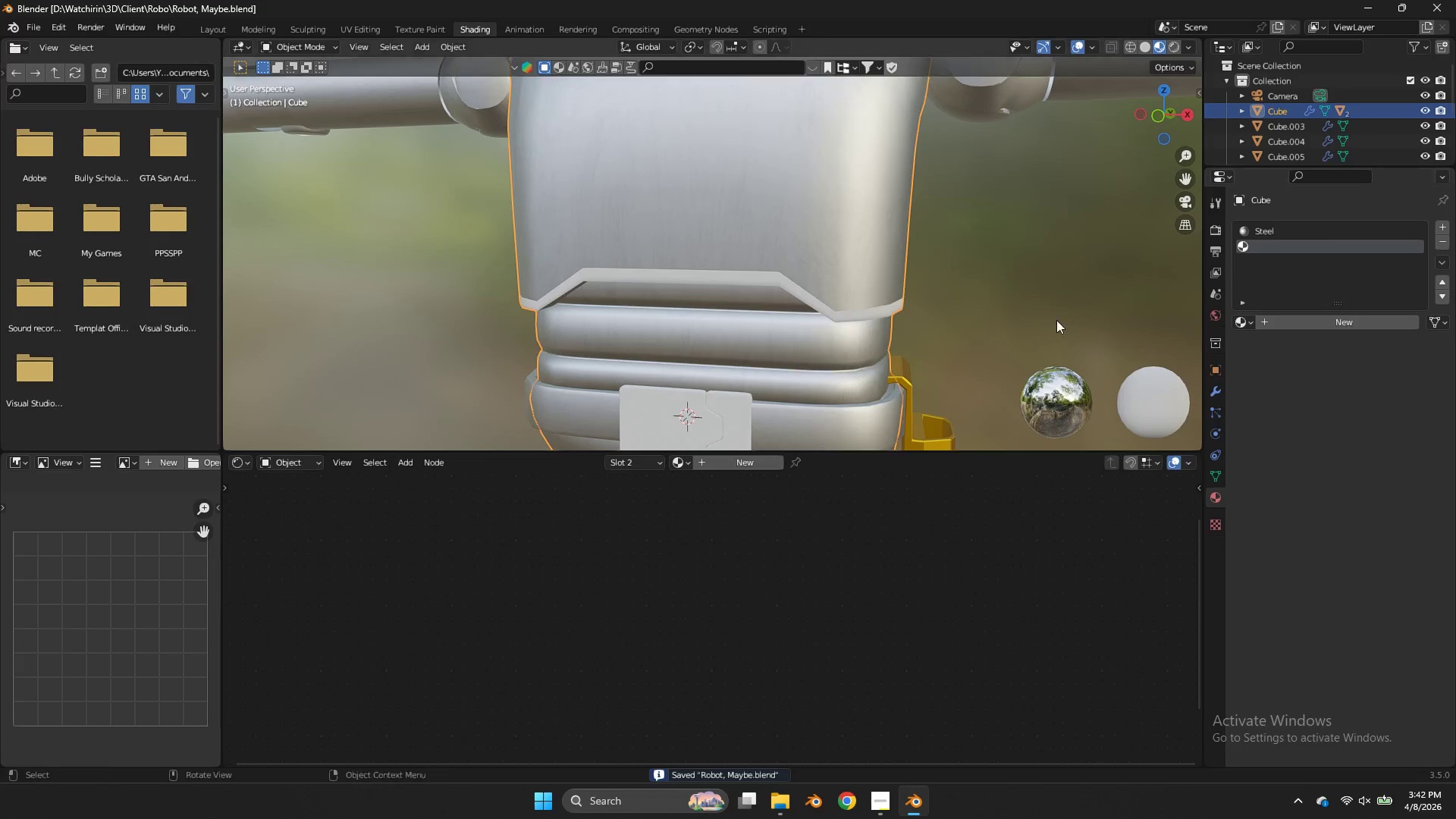 
key(Tab)
 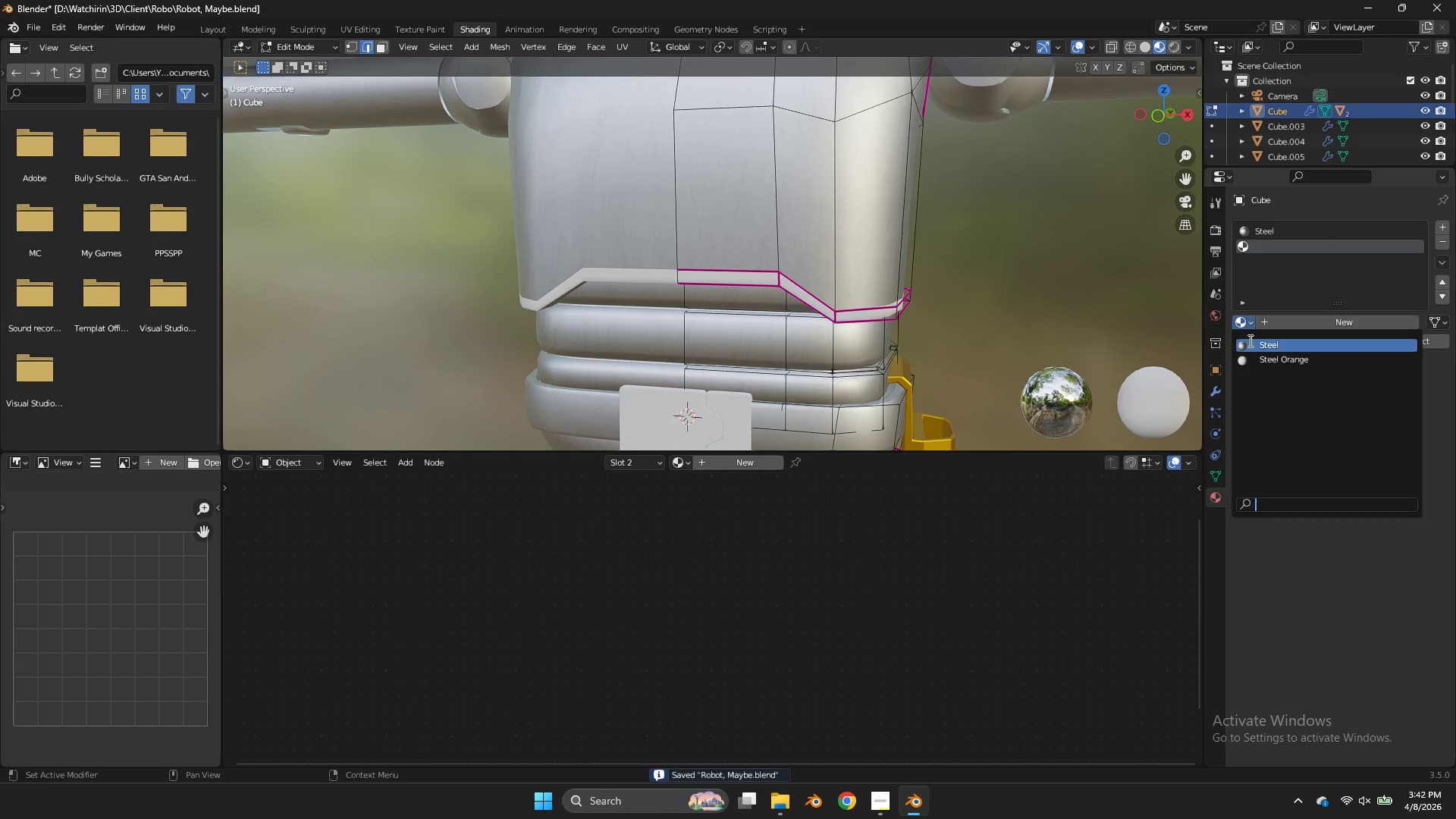 
left_click([1255, 356])
 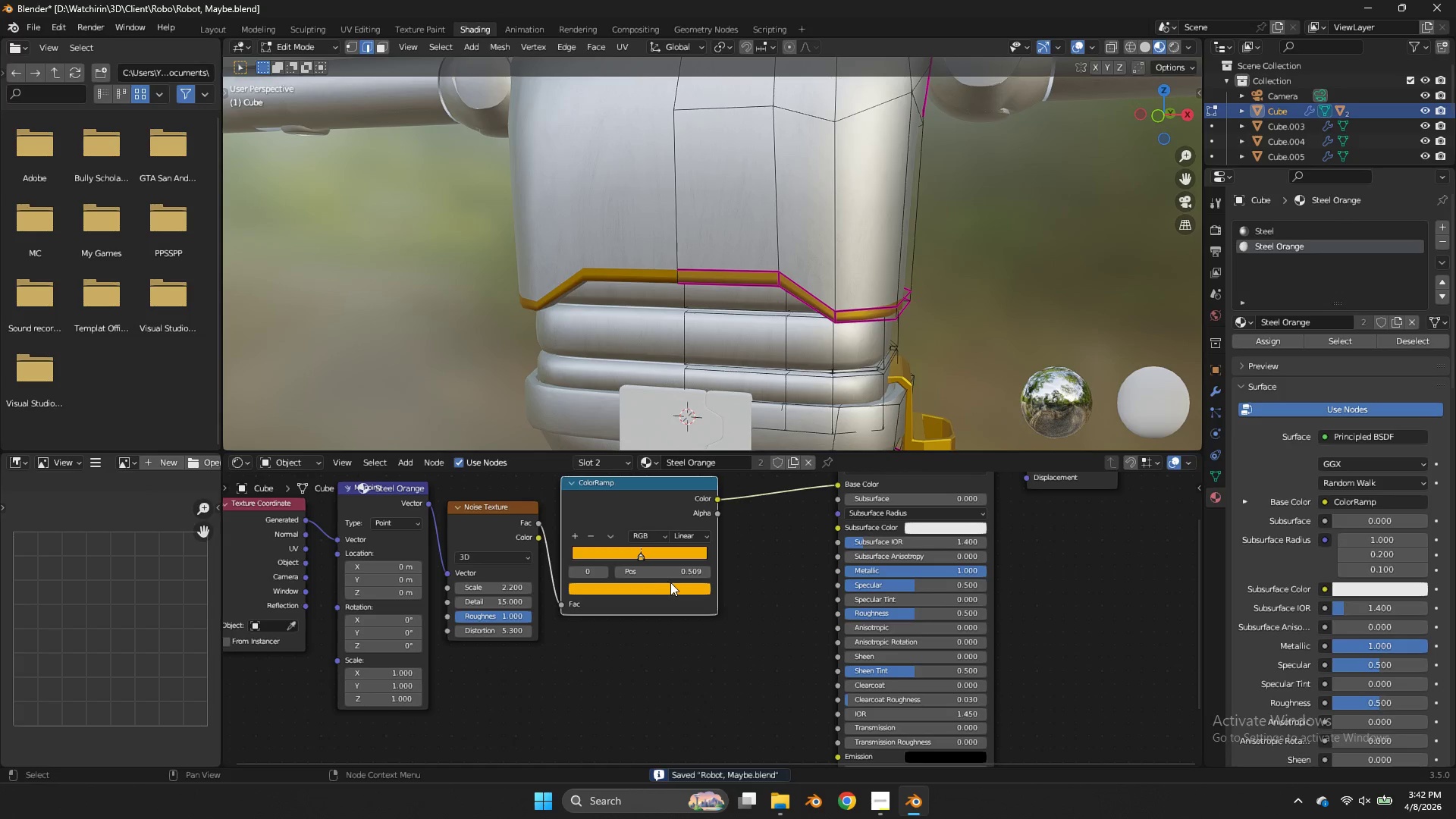 
scroll: coordinate [670, 582], scroll_direction: up, amount: 2.0
 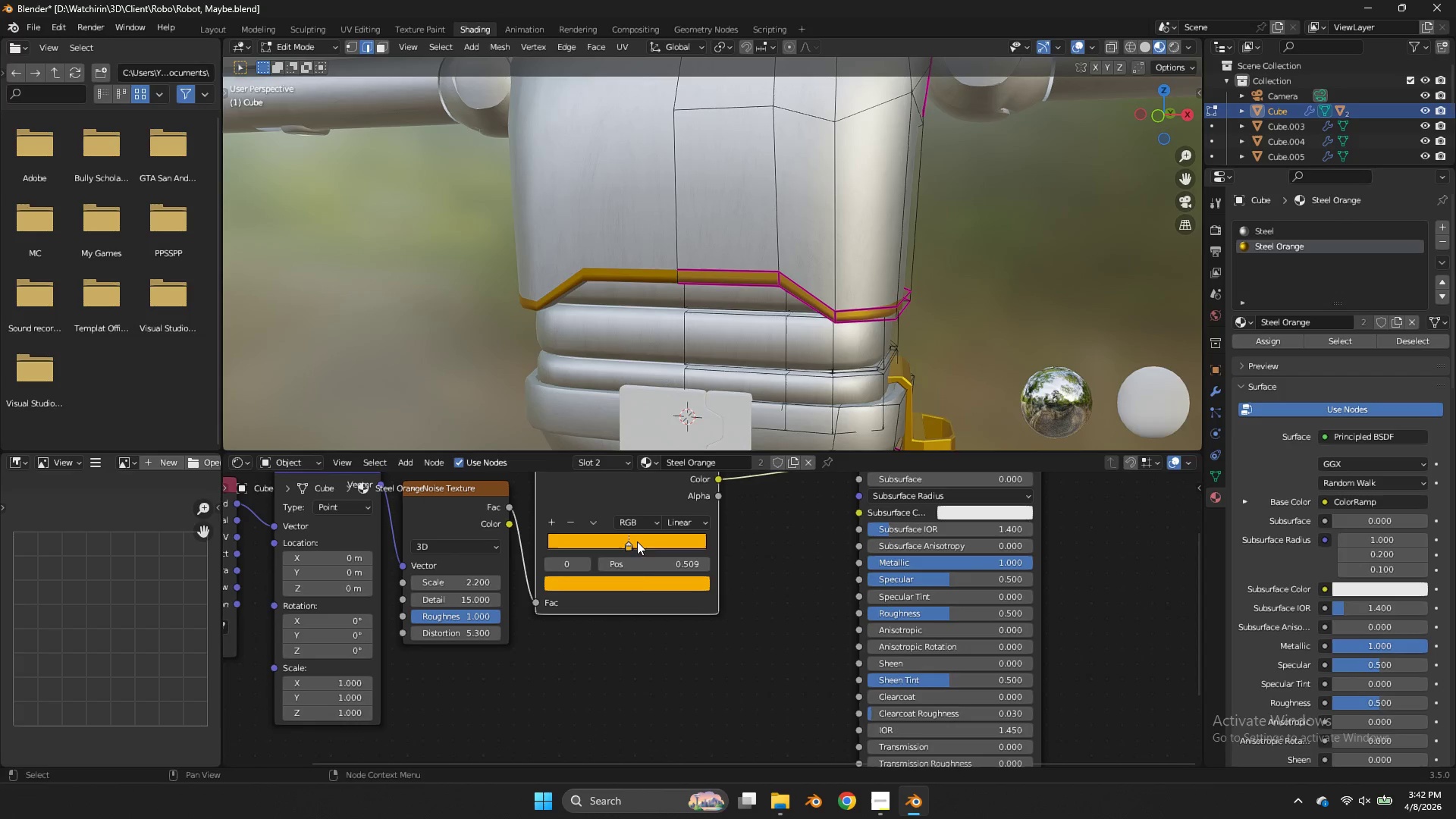 
double_click([639, 574])
 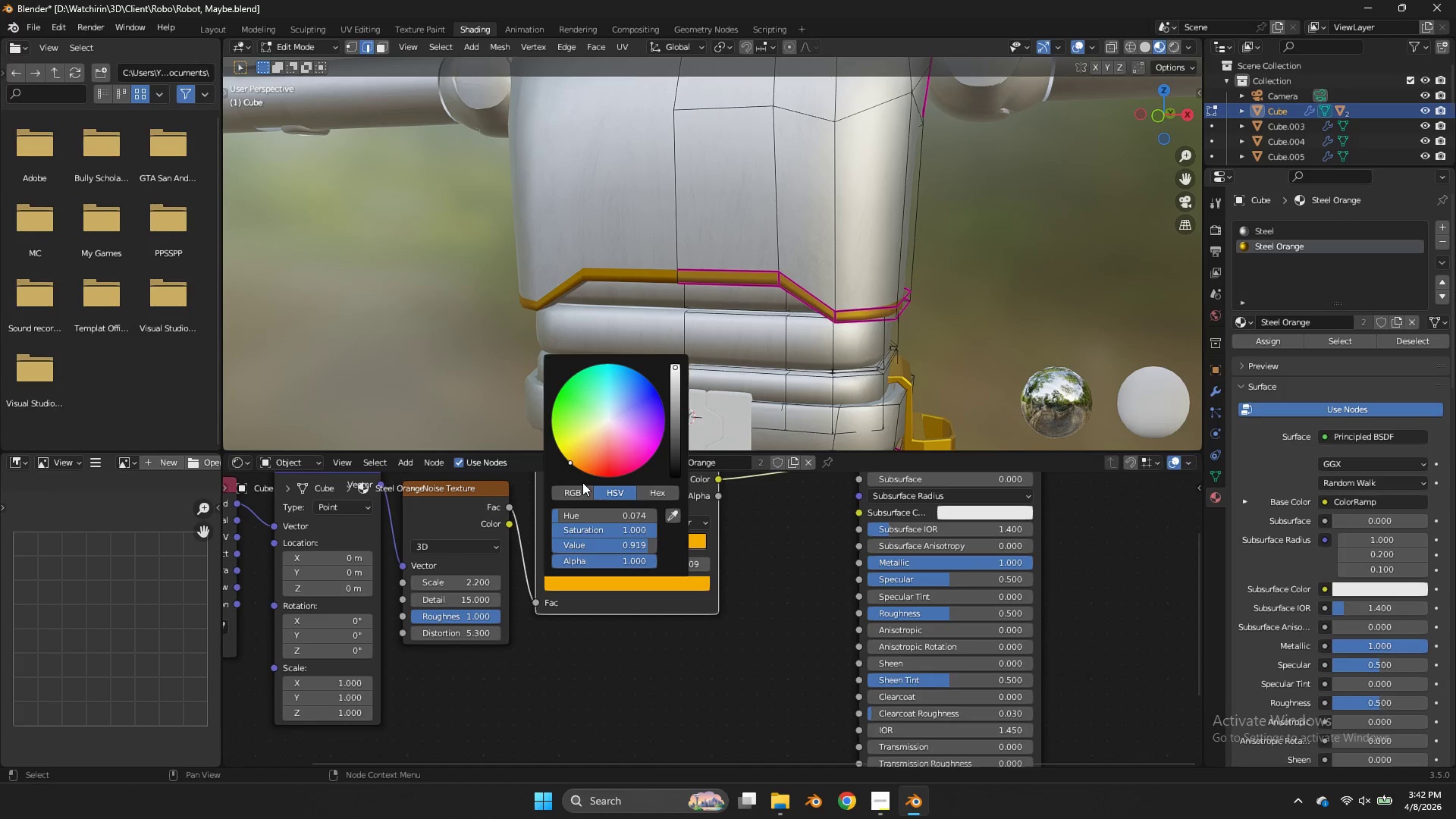 
left_click_drag(start_coordinate=[577, 462], to_coordinate=[594, 467])
 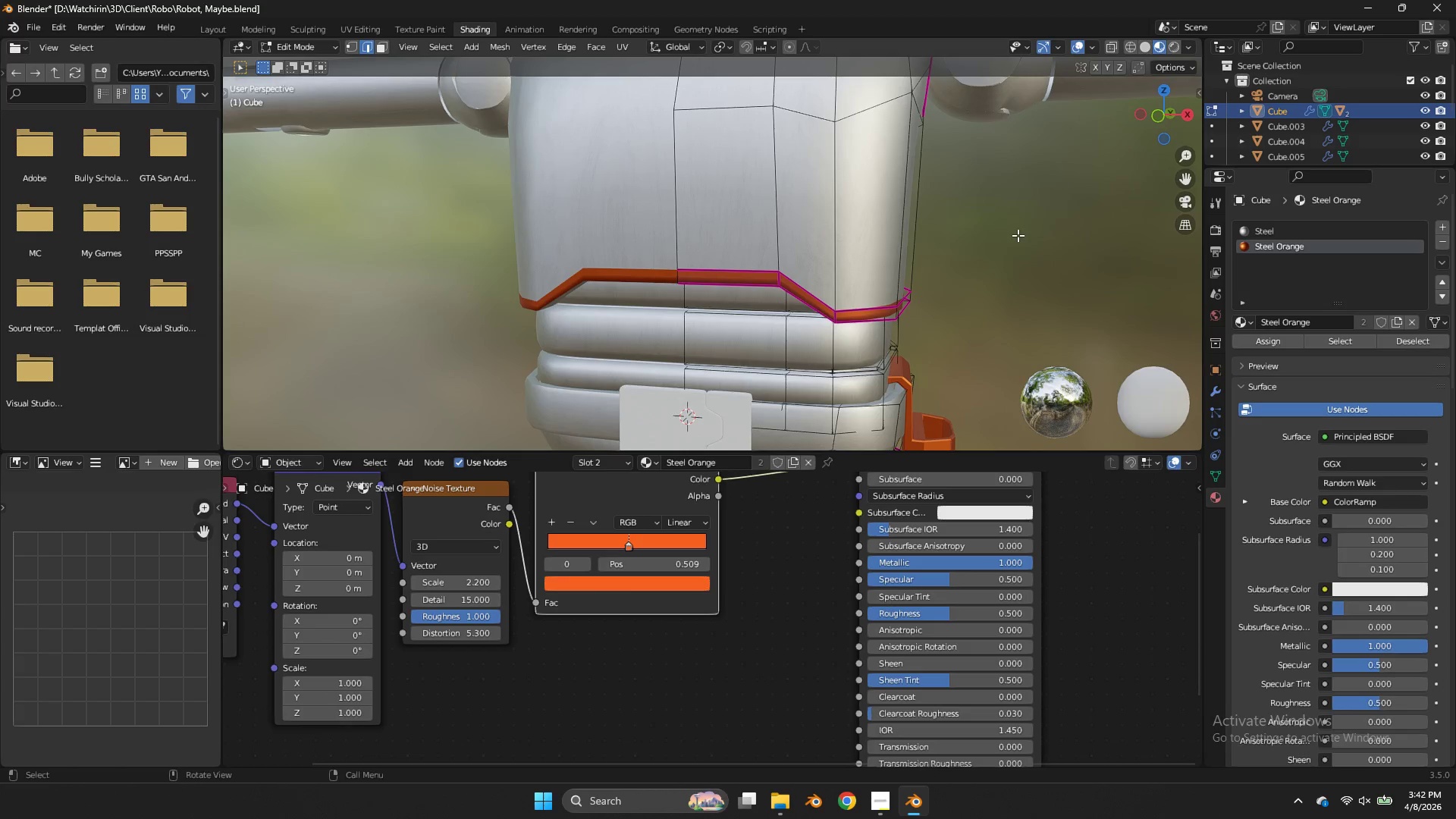 
left_click([1018, 235])
 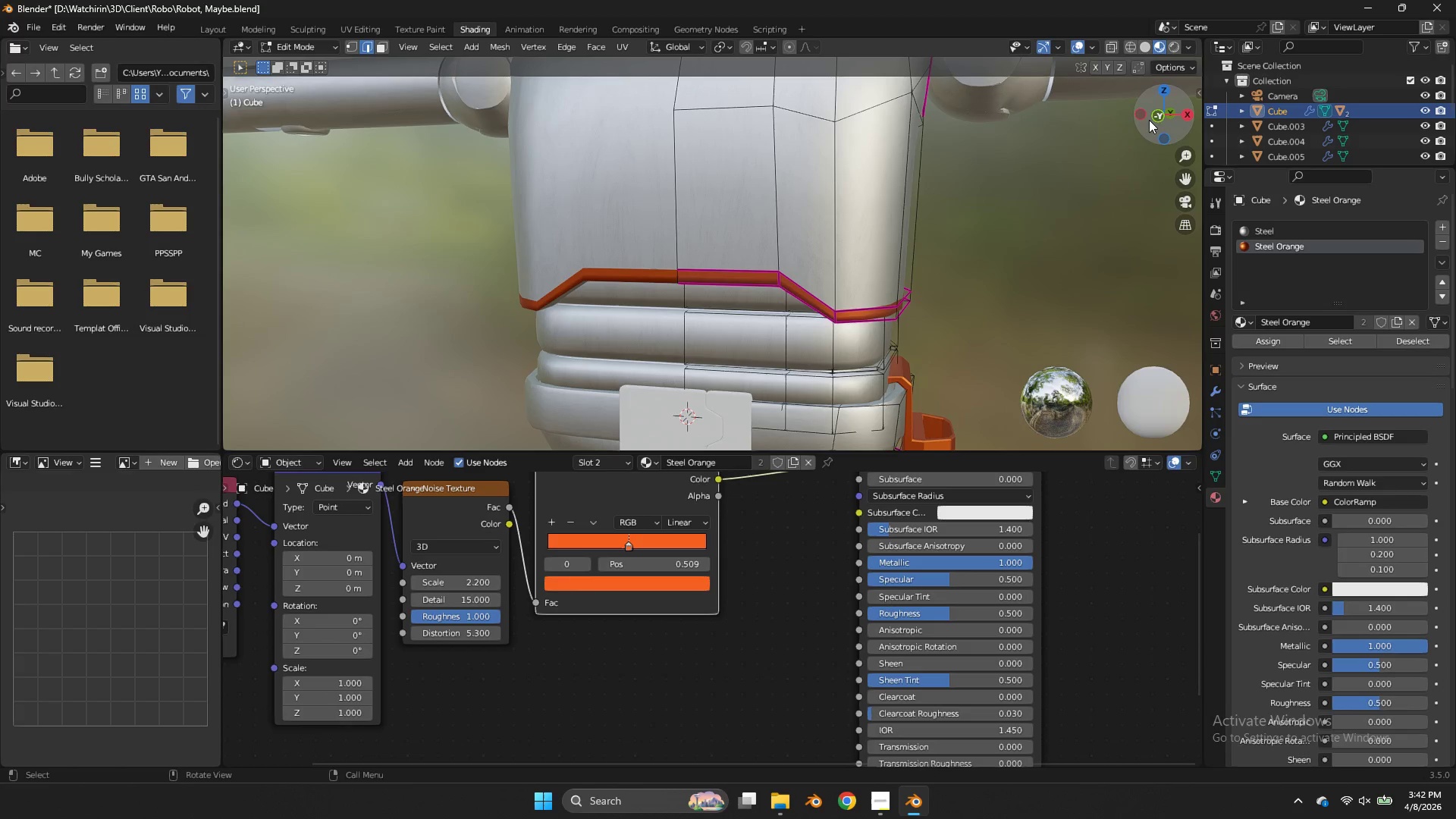 
left_click([1154, 118])
 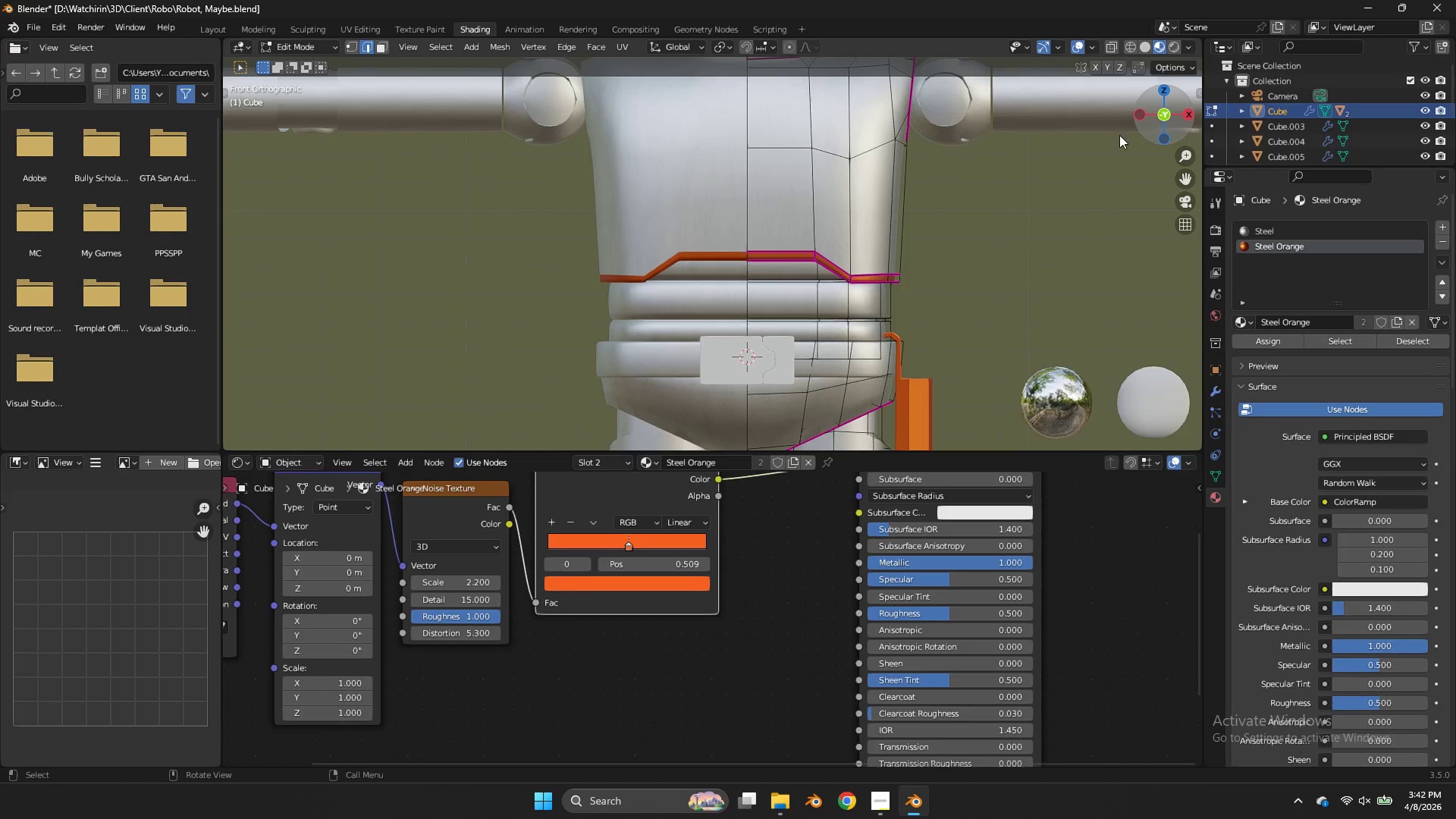 
key(Tab)
 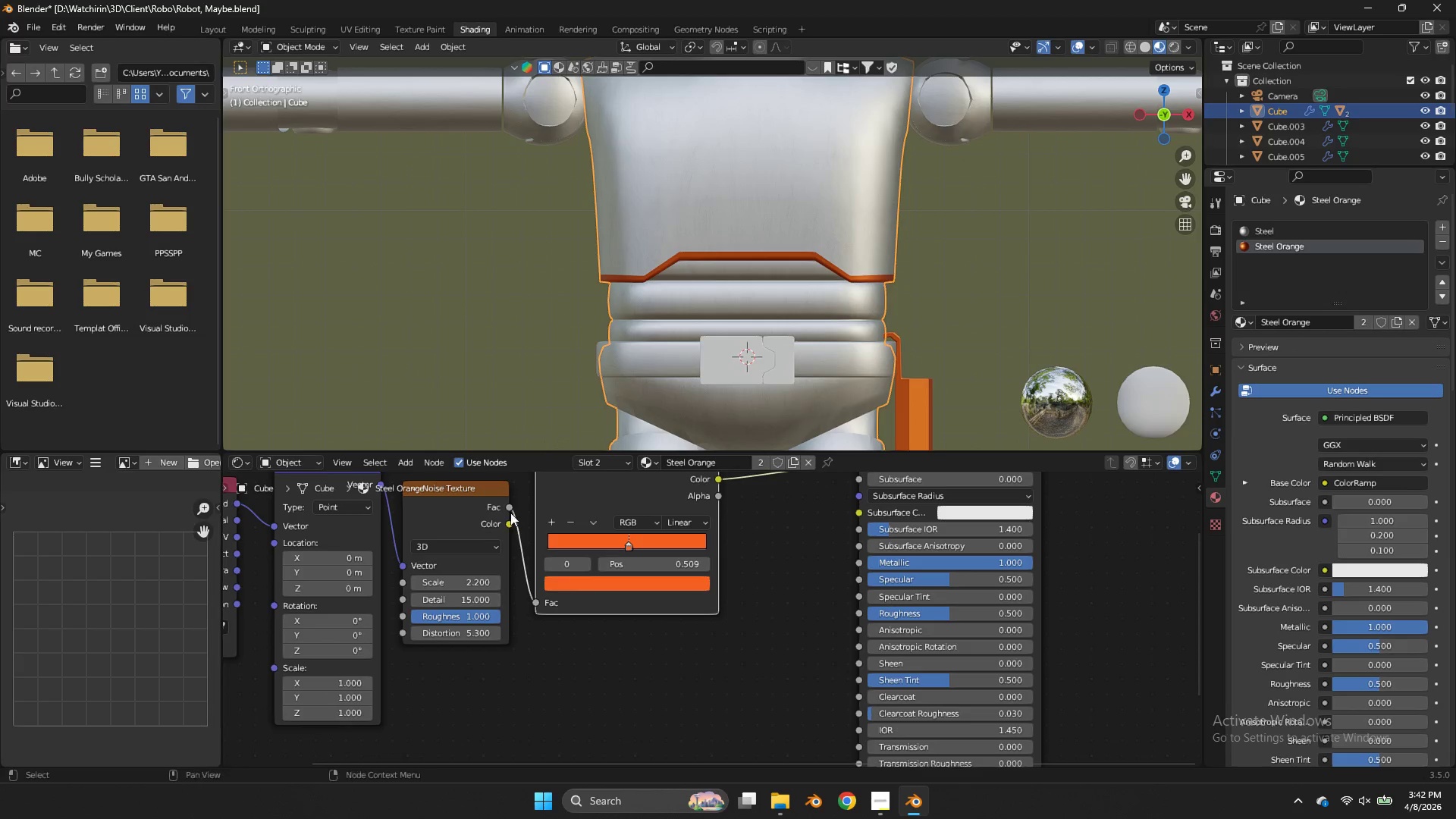 
left_click([557, 522])
 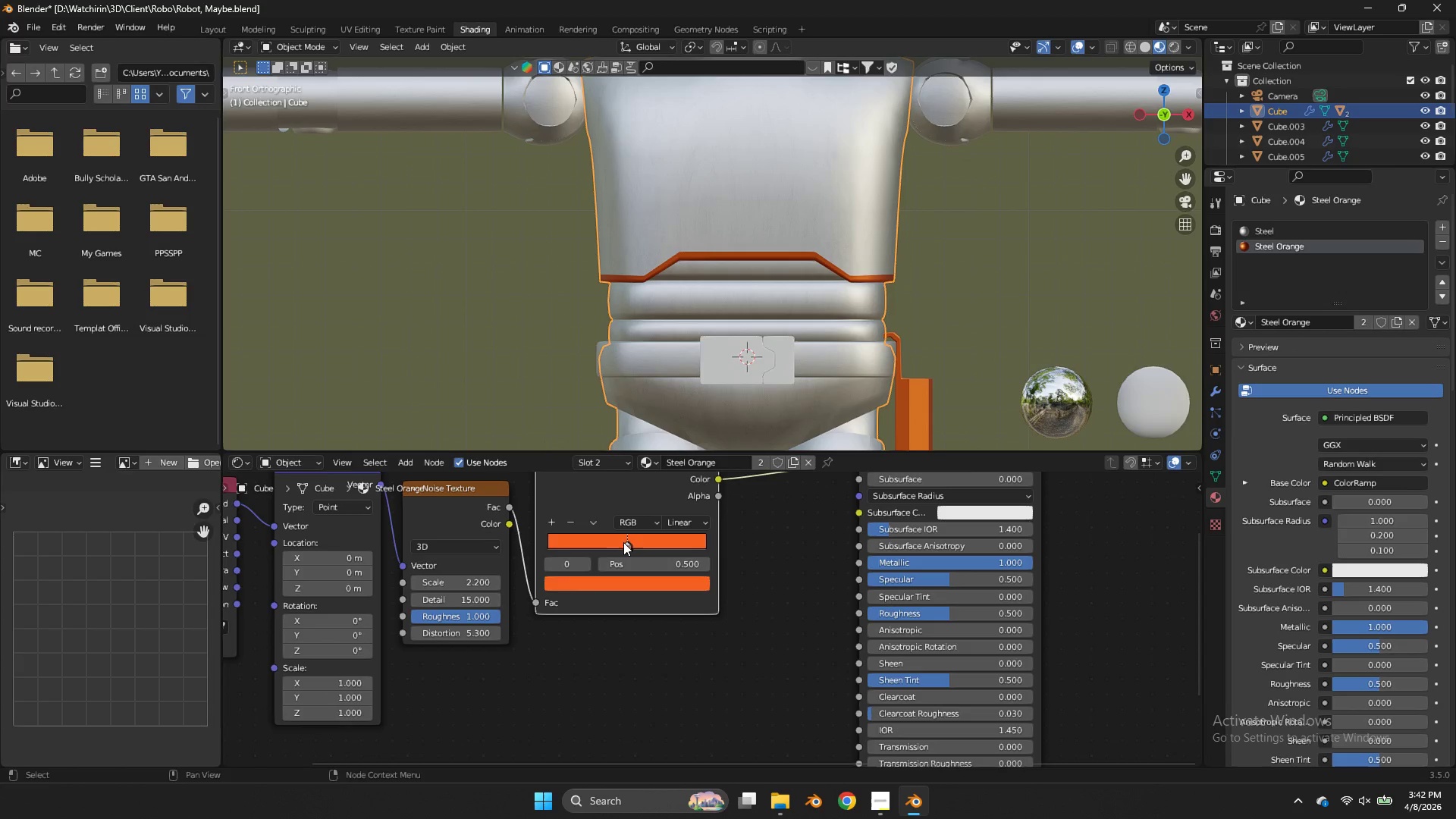 
left_click_drag(start_coordinate=[623, 542], to_coordinate=[532, 543])
 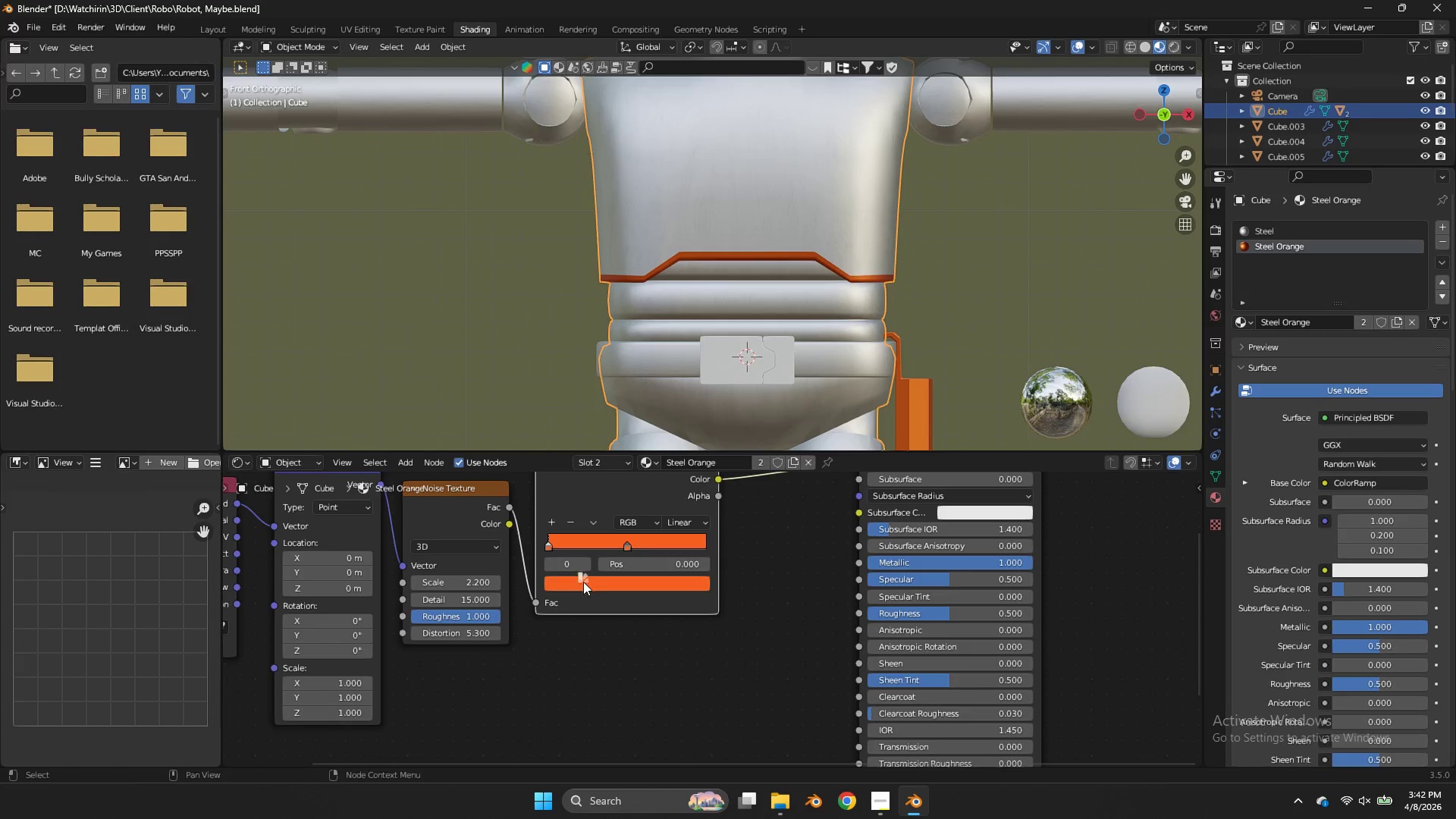 
left_click_drag(start_coordinate=[582, 579], to_coordinate=[583, 583])
 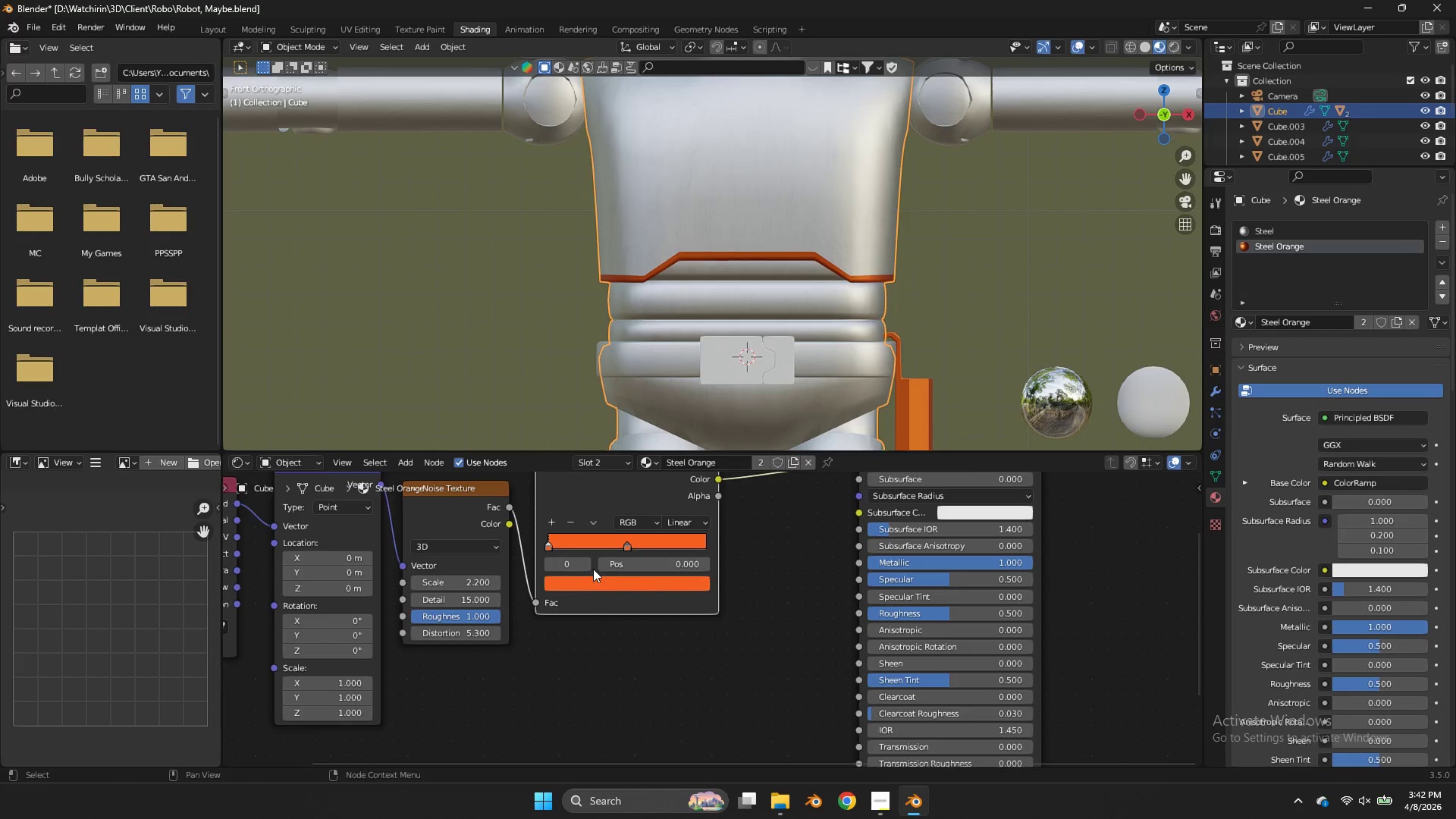 
left_click_drag(start_coordinate=[593, 569], to_coordinate=[593, 573])
 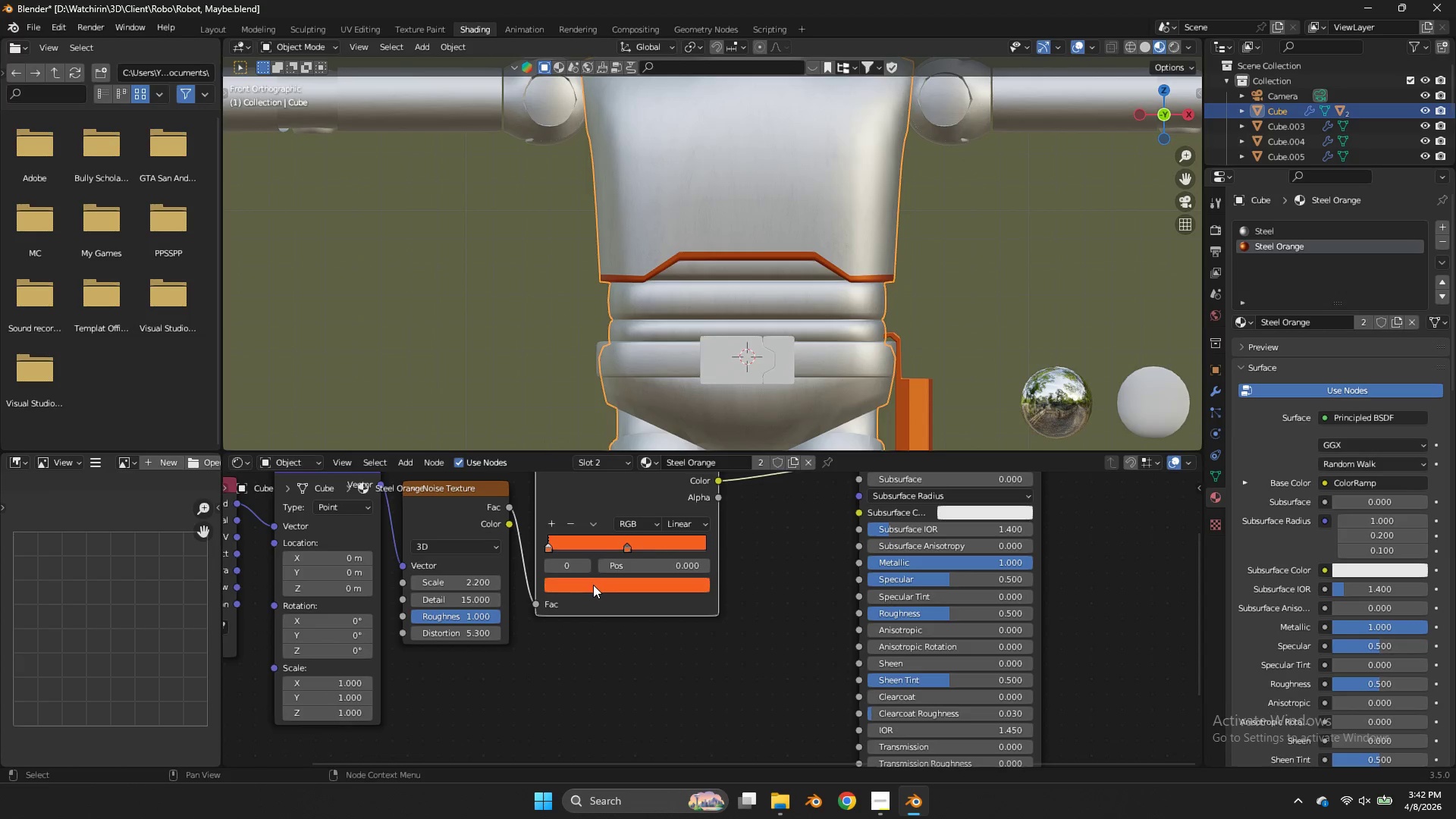 
triple_click([593, 585])
 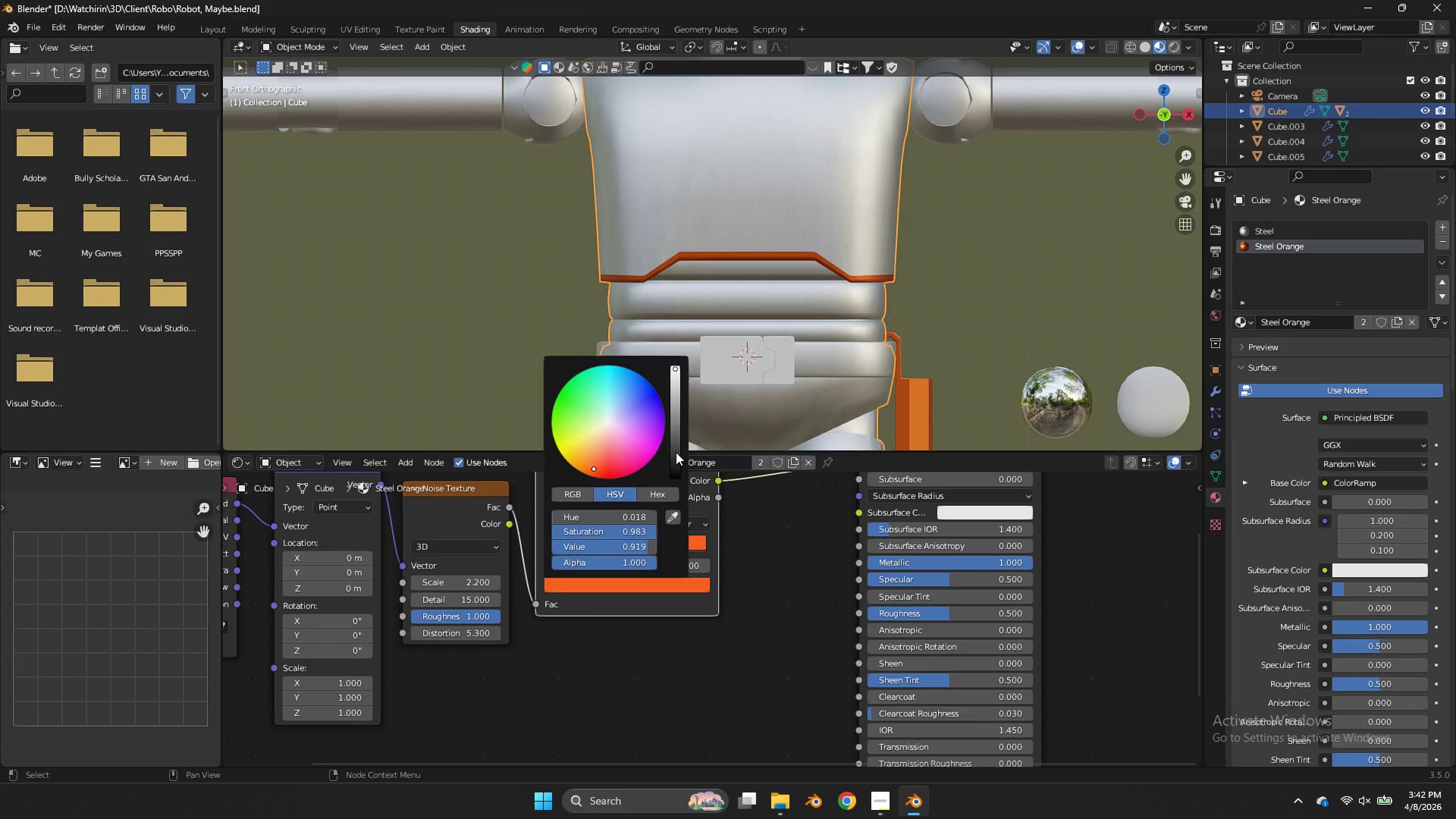 
left_click([679, 445])
 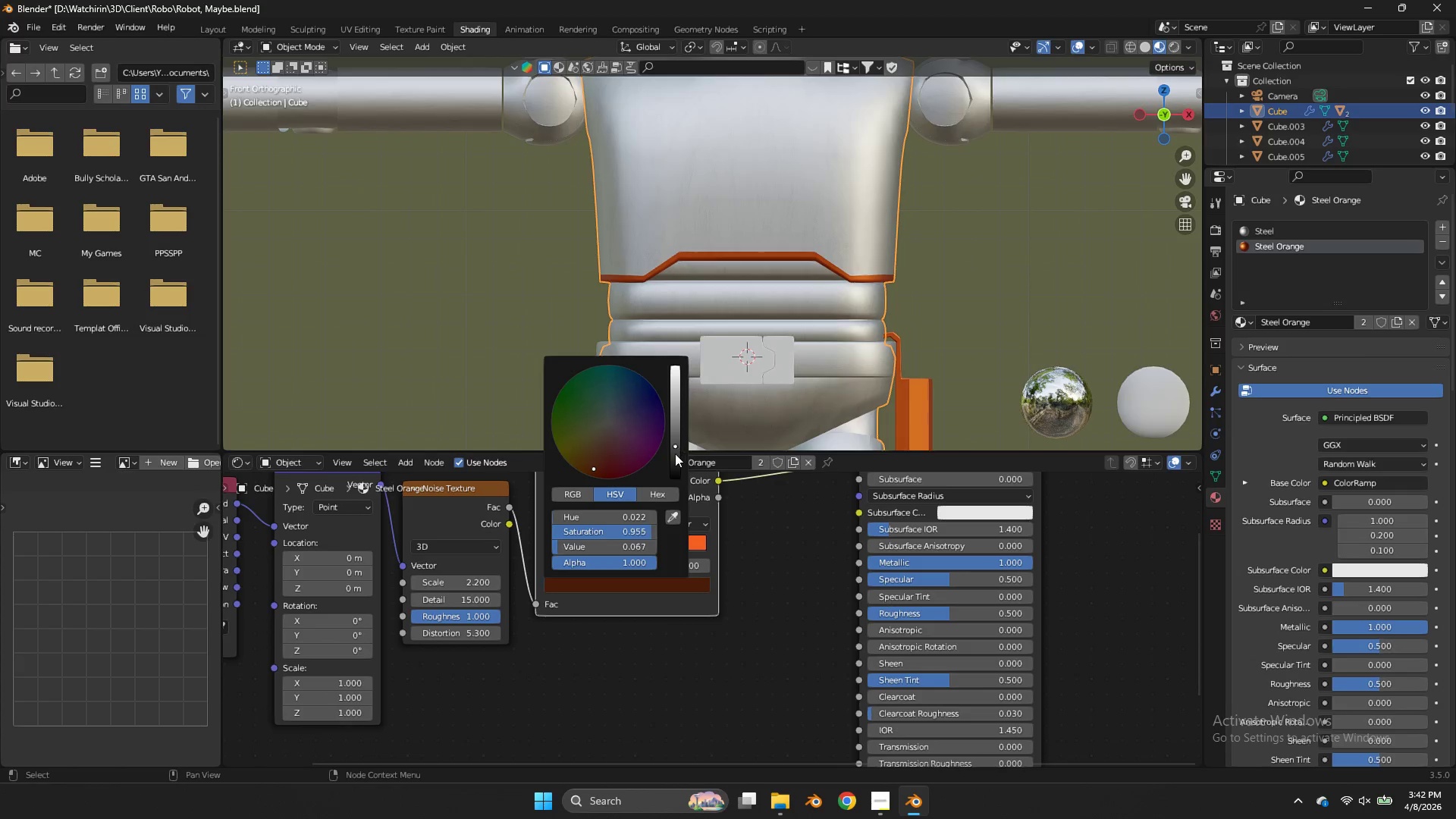 
left_click_drag(start_coordinate=[676, 445], to_coordinate=[682, 346])
 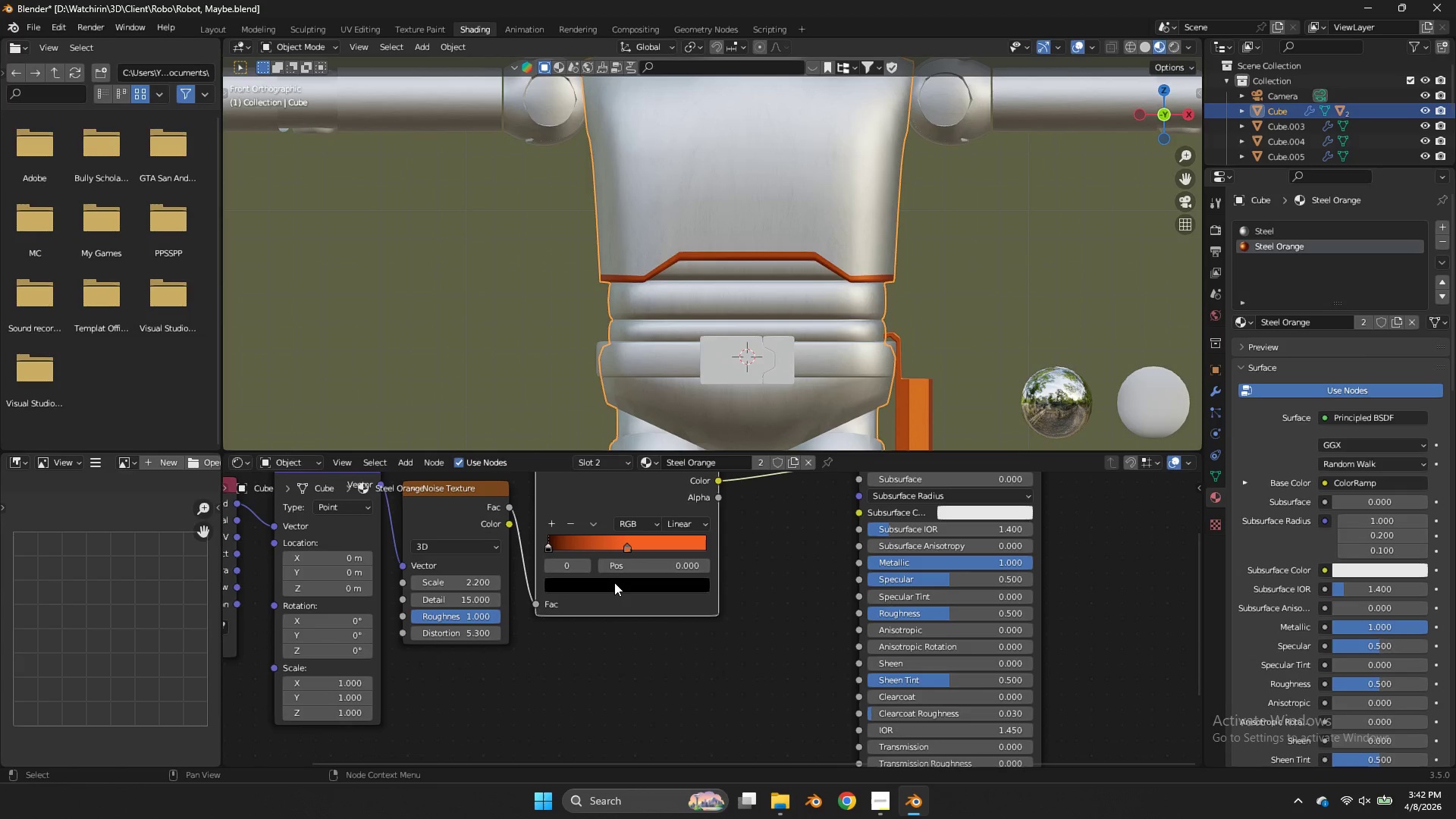 
left_click([614, 582])
 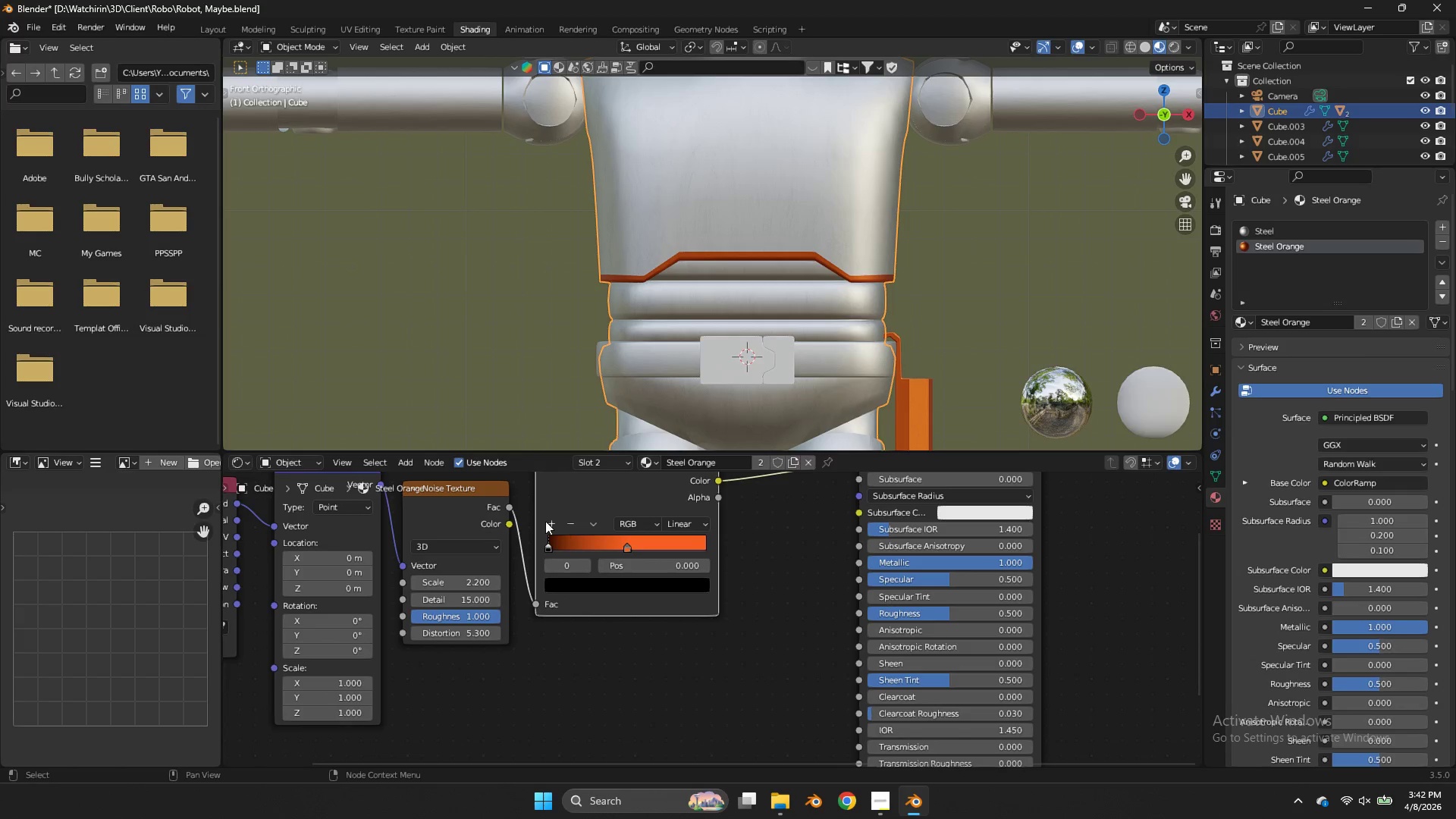 
left_click([544, 520])
 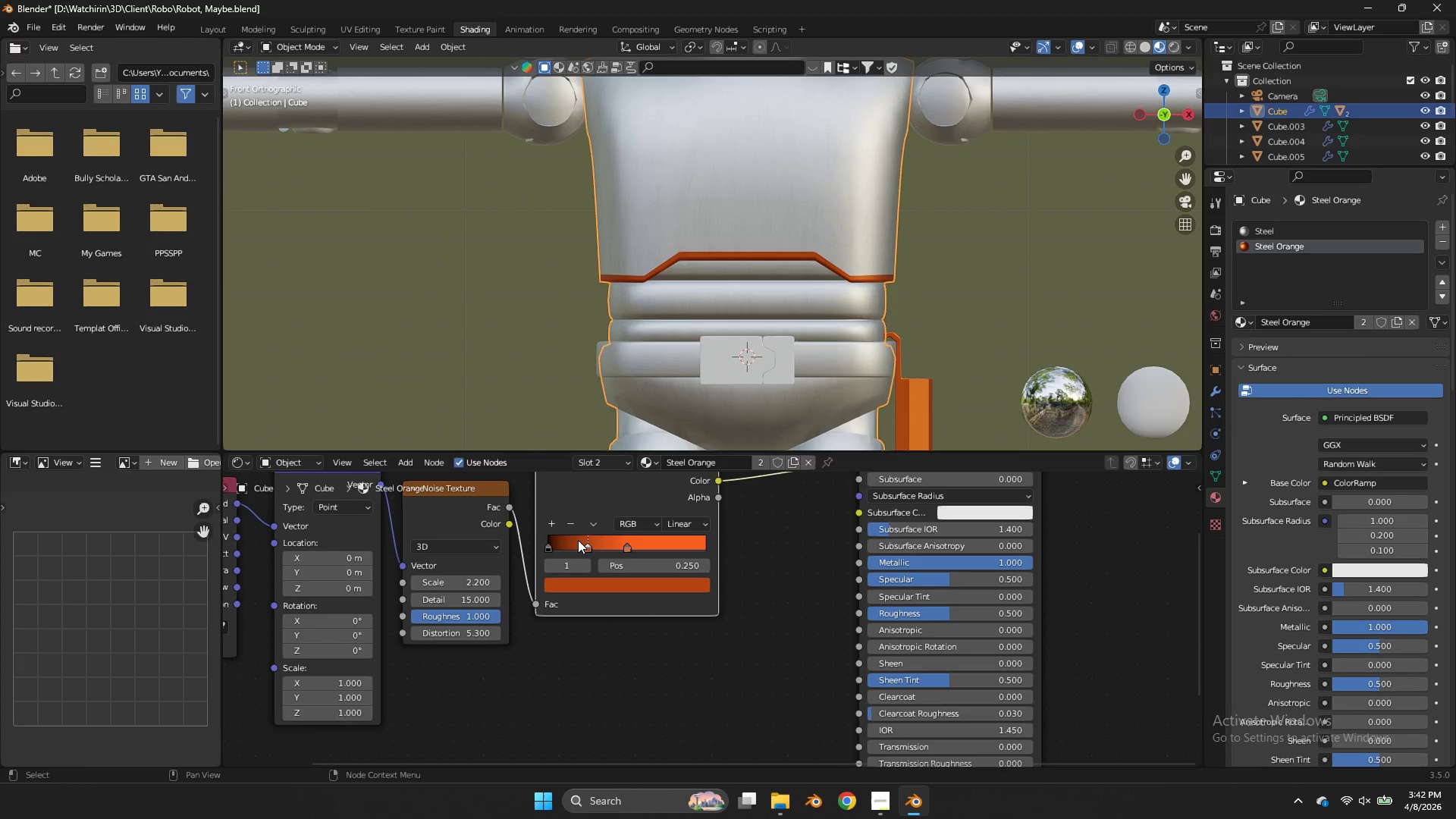 
left_click_drag(start_coordinate=[578, 540], to_coordinate=[573, 544])
 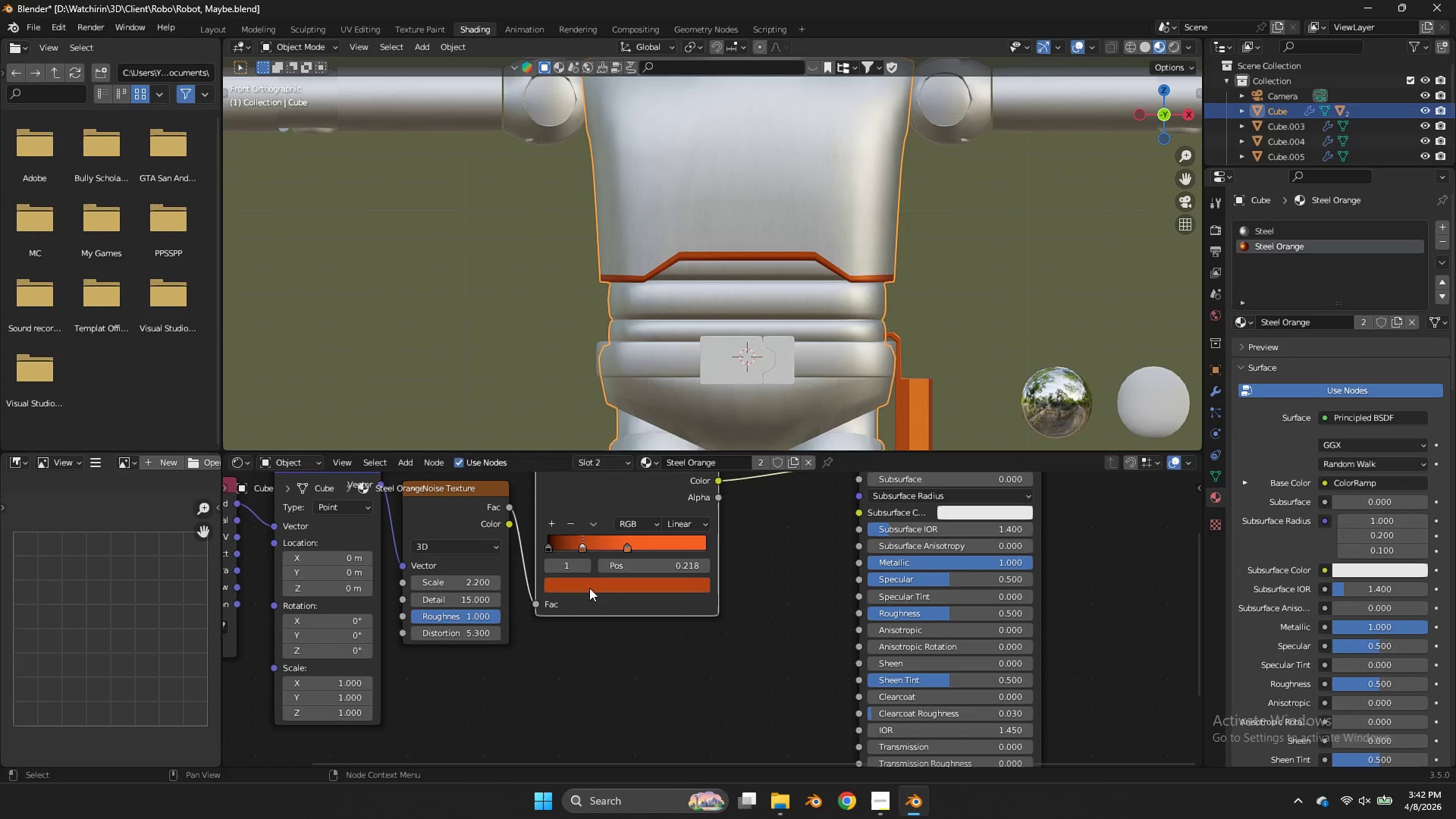 
left_click([589, 588])
 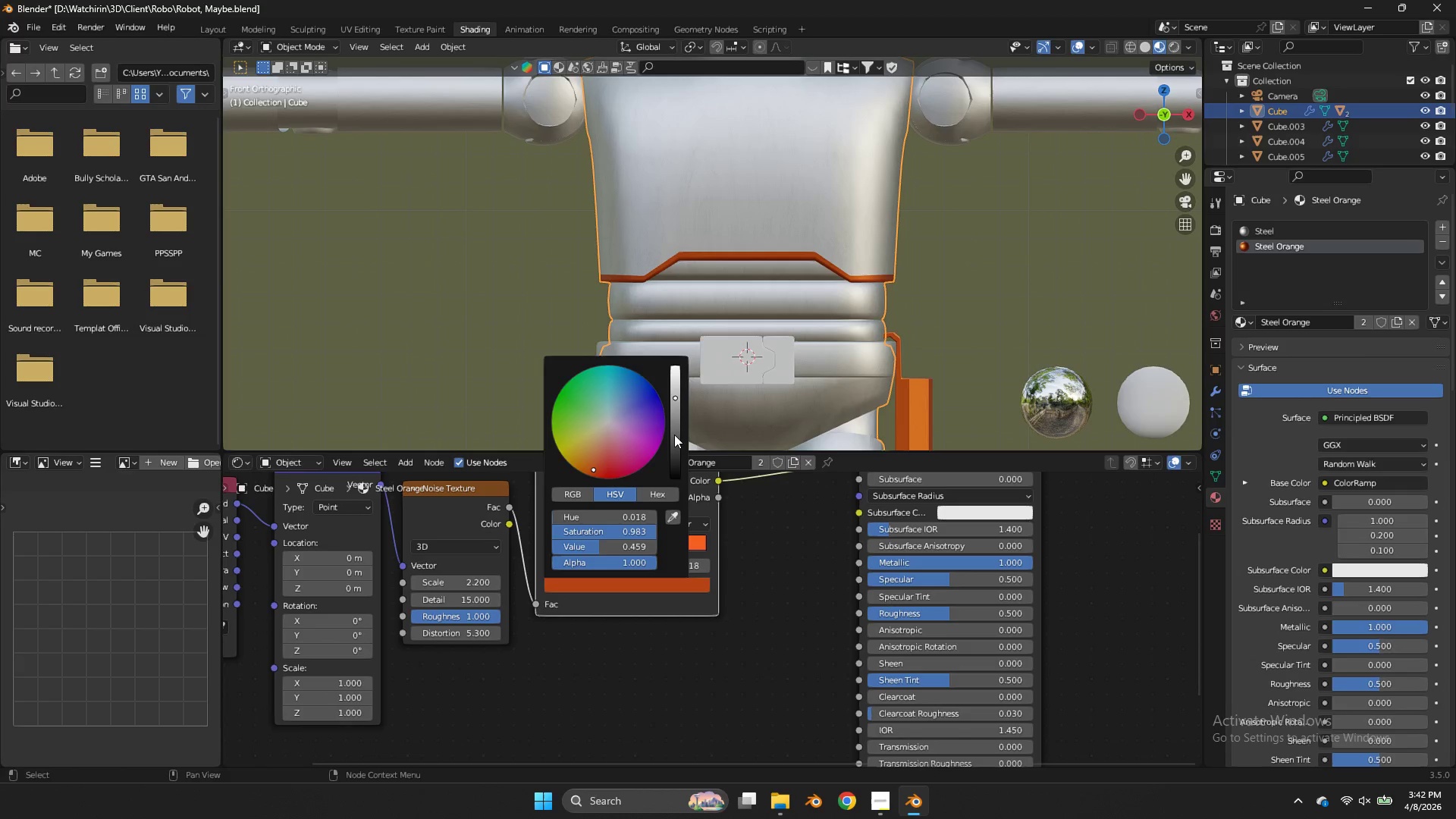 
left_click([674, 435])
 